 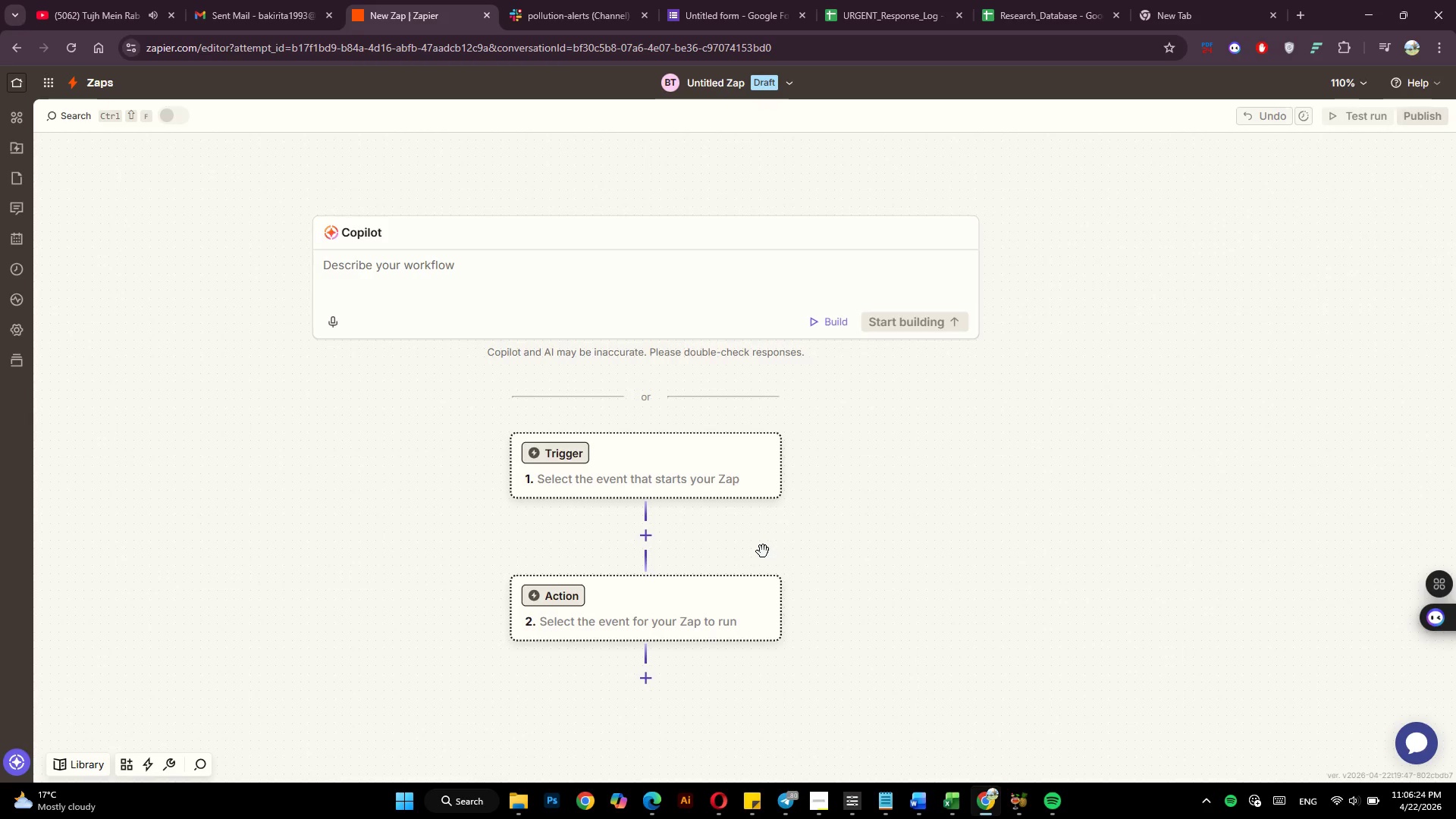 
left_click([579, 464])
 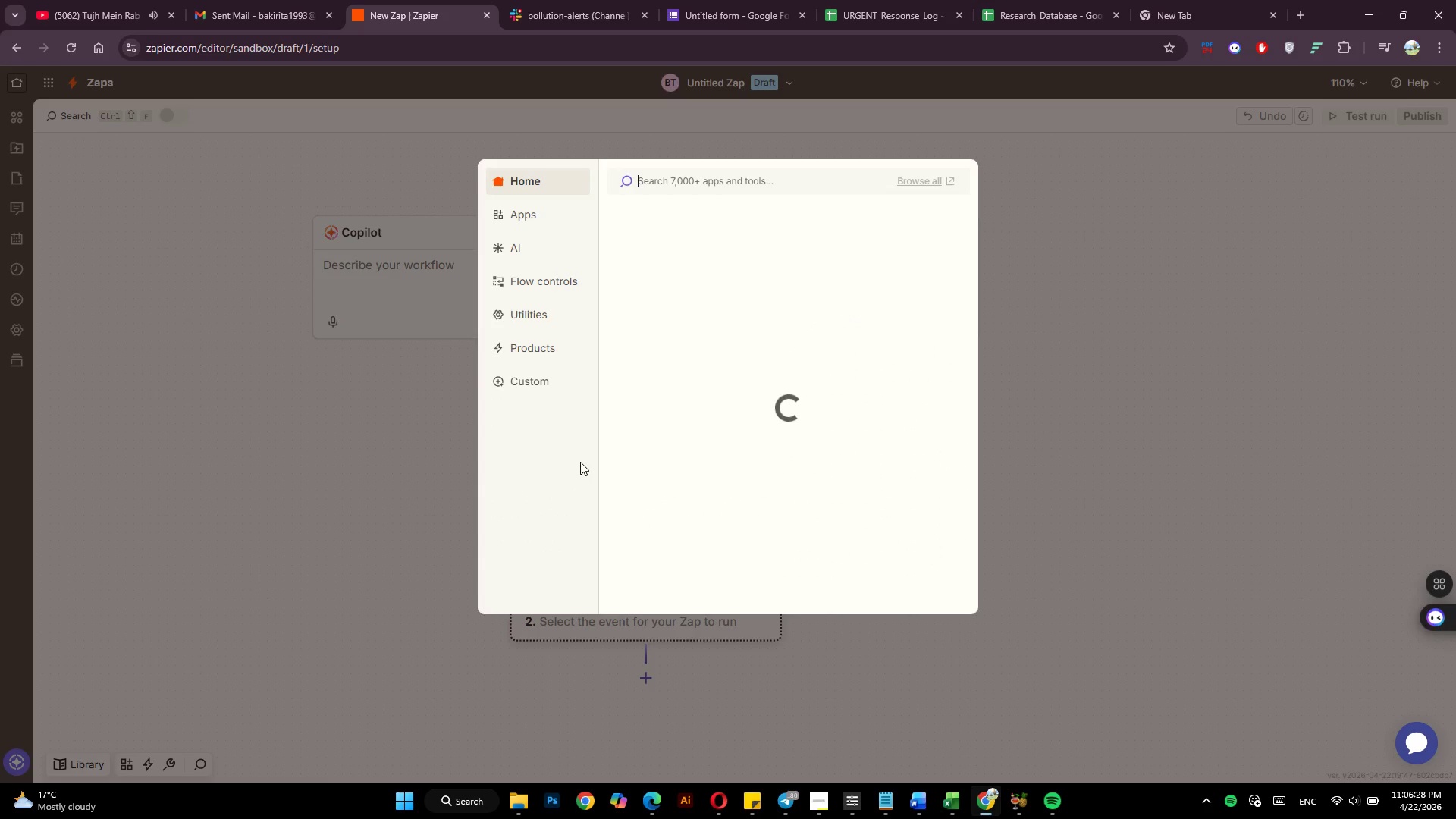 
mouse_move([654, 384])
 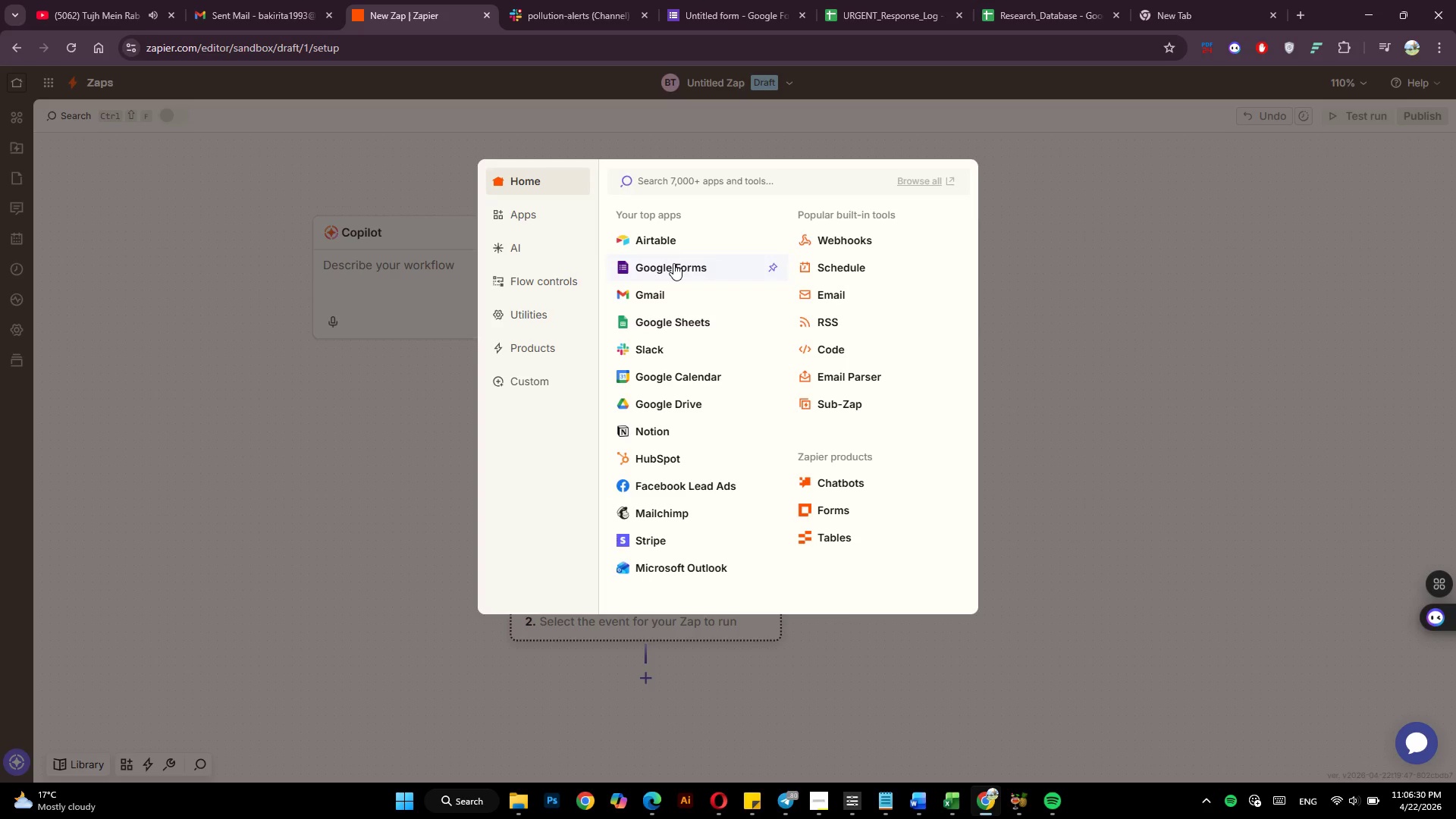 
left_click([673, 263])
 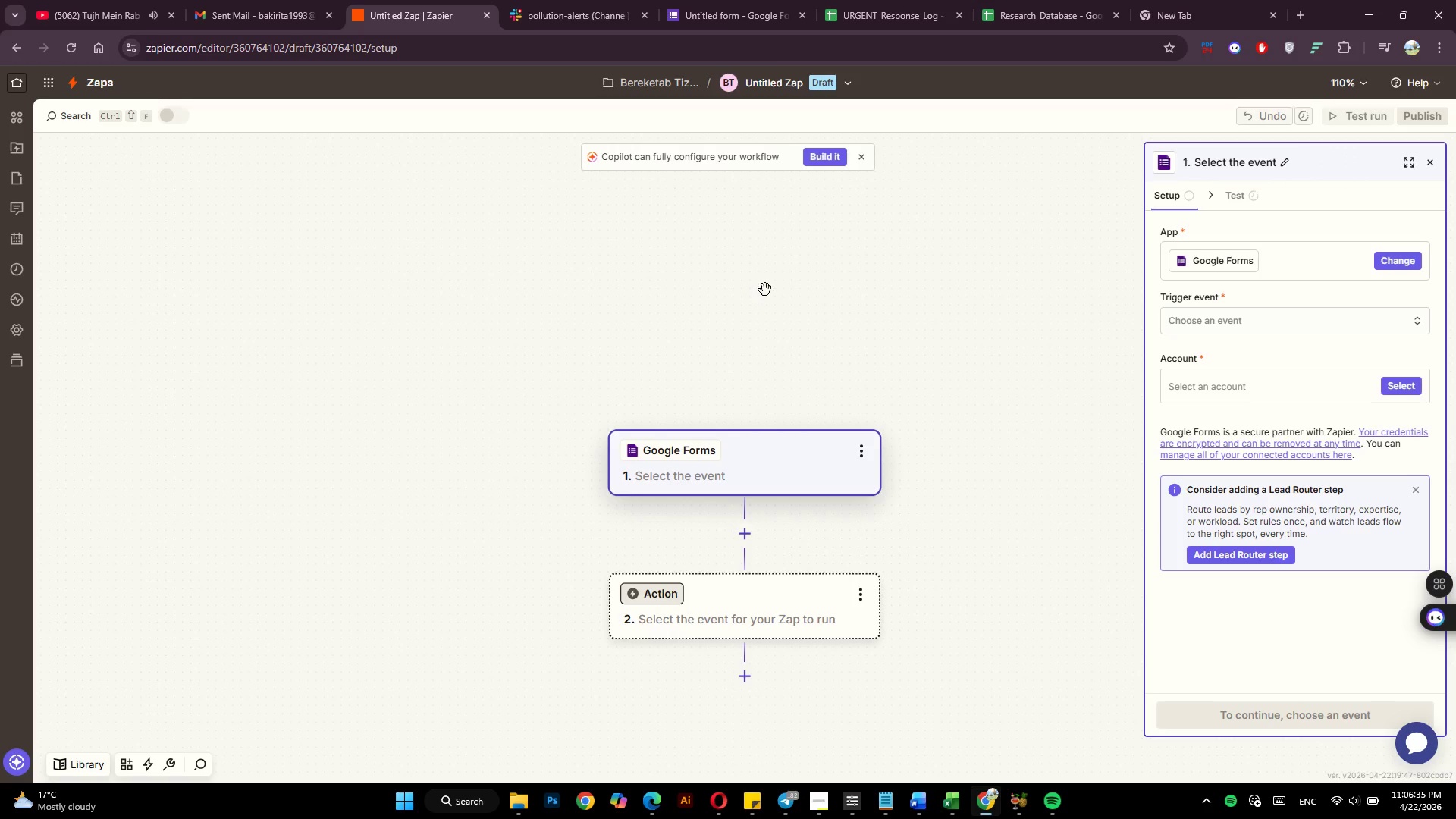 
wait(5.98)
 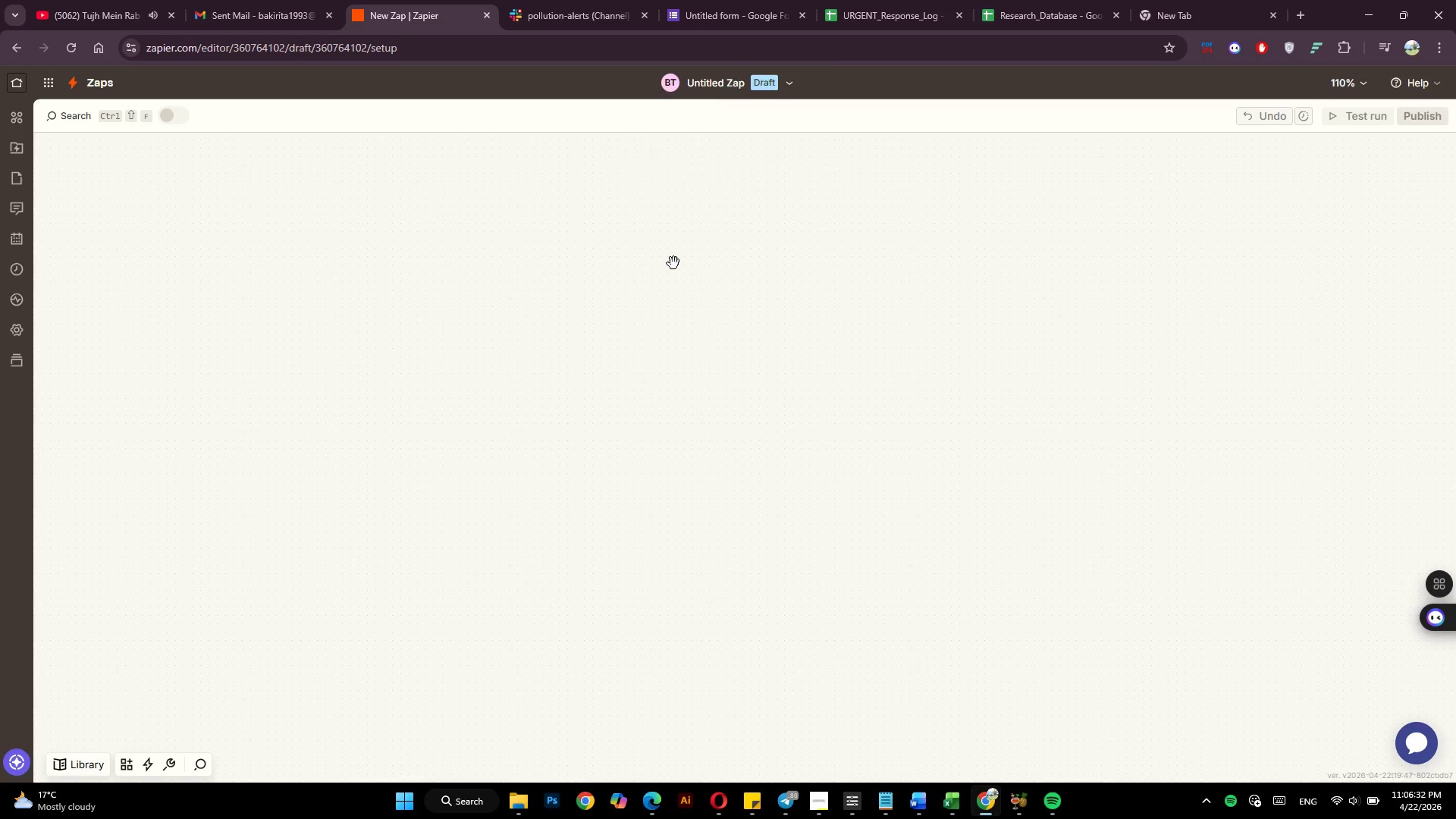 
left_click([1228, 322])
 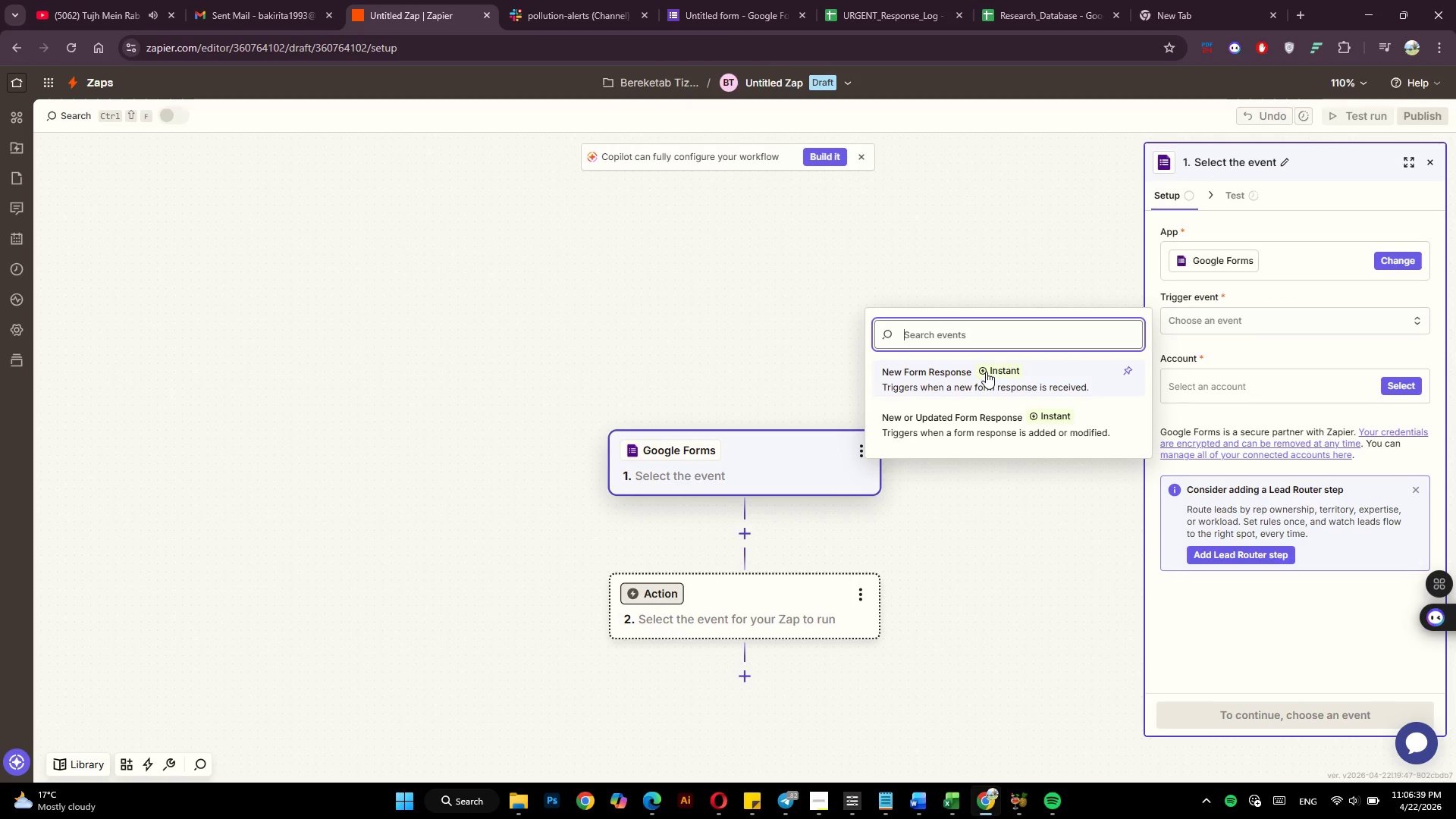 
left_click([986, 372])
 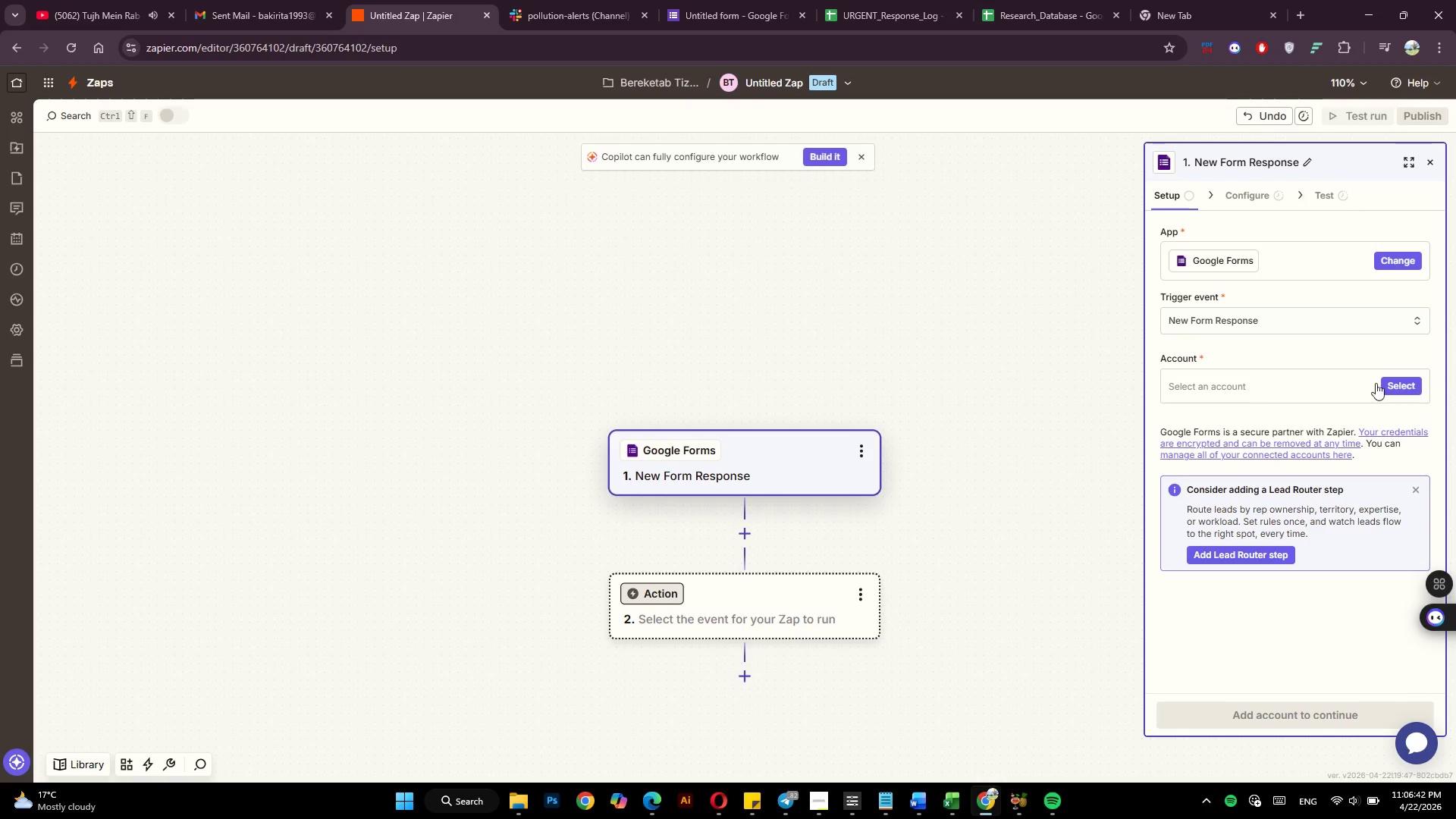 
left_click([1412, 384])
 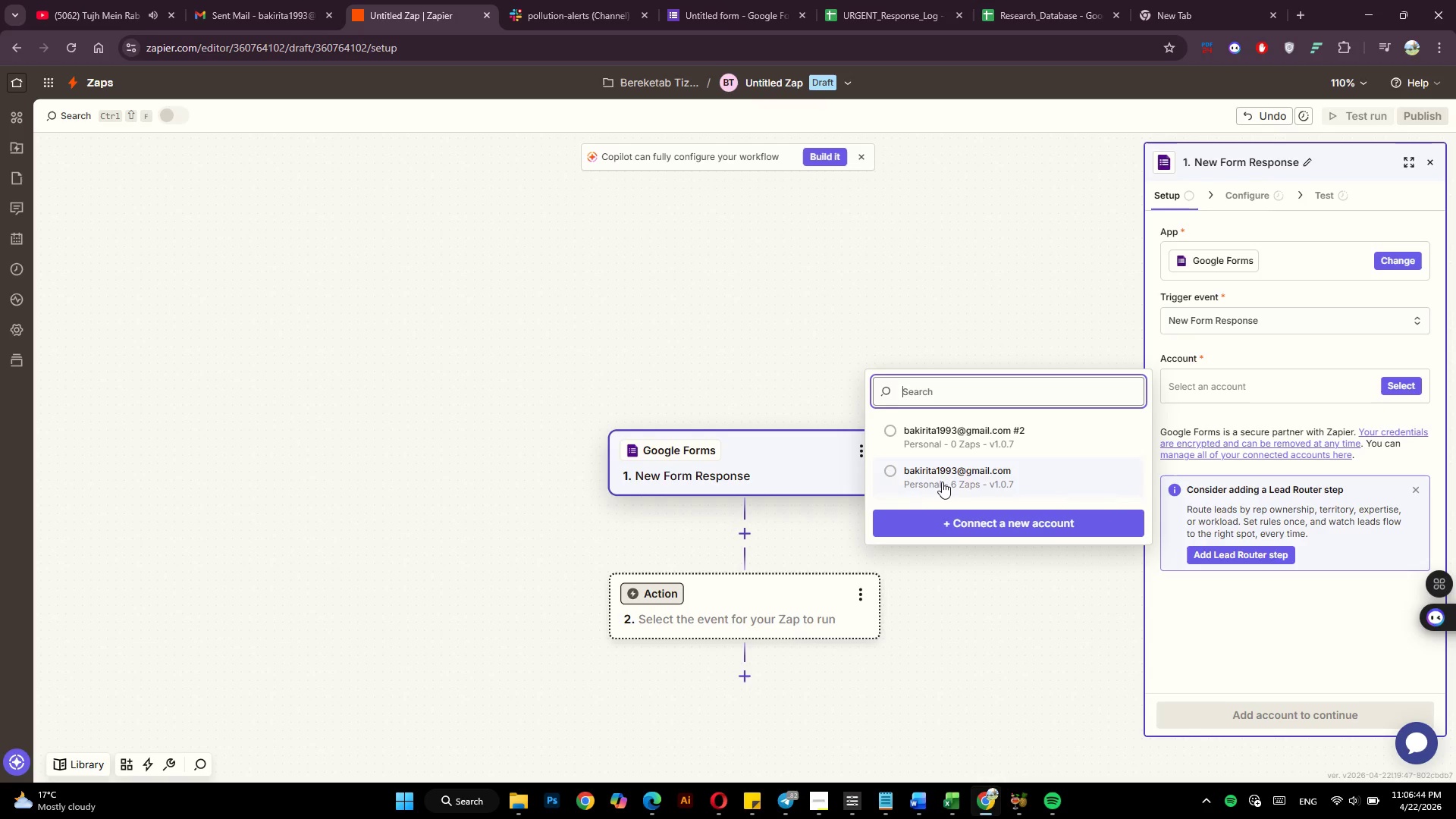 
left_click([943, 481])
 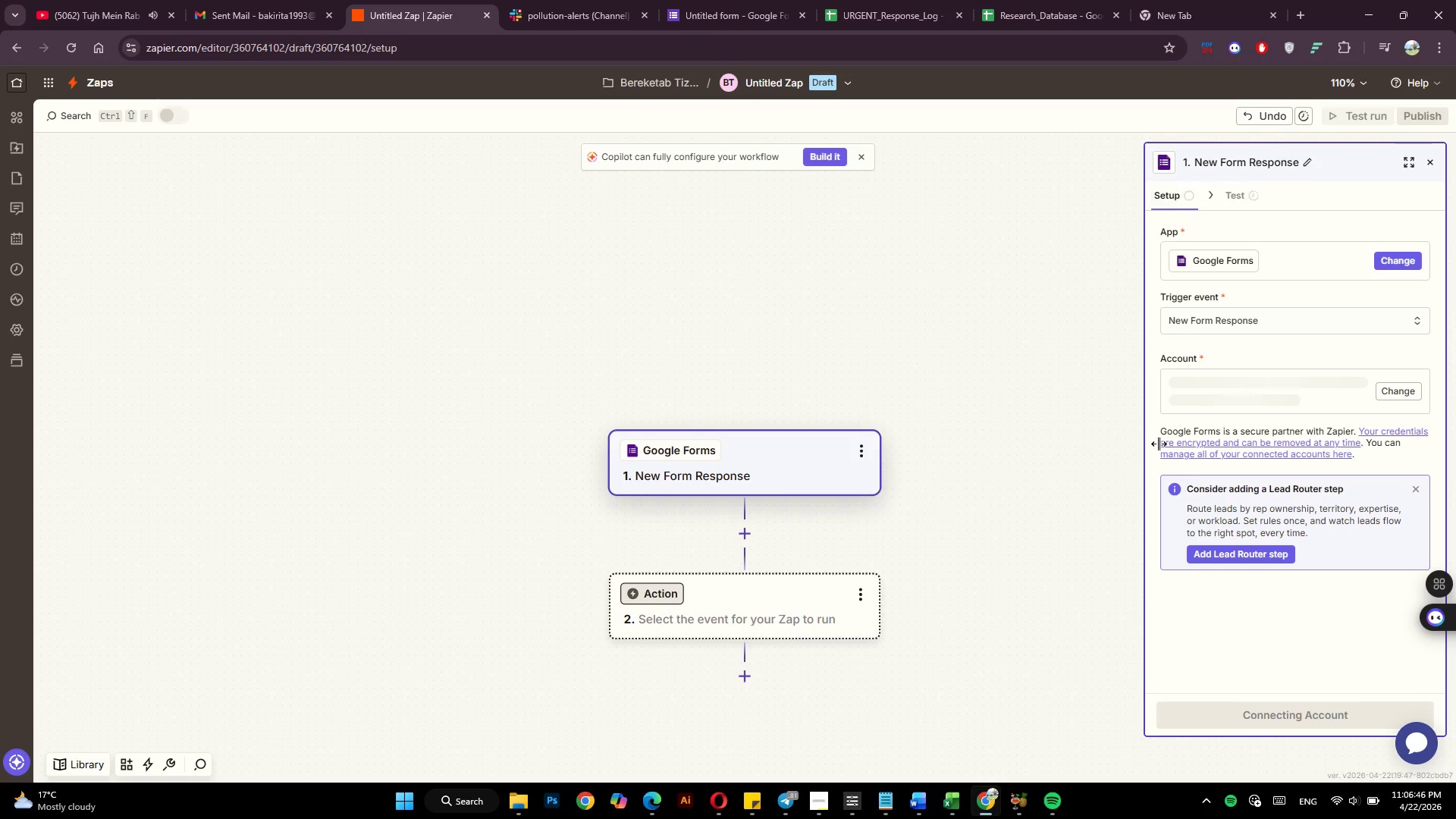 
mouse_move([1246, 414])
 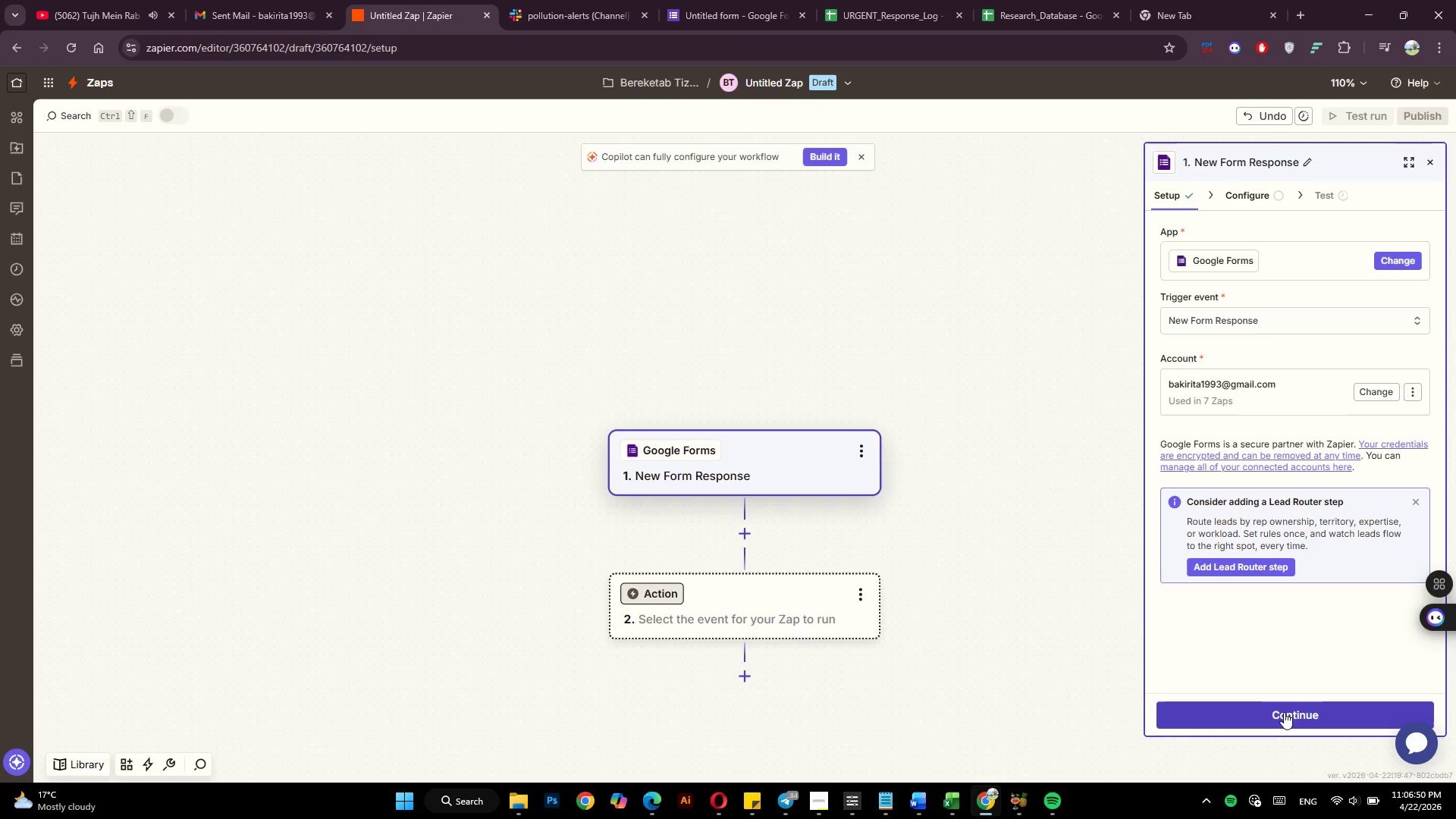 
left_click([1283, 714])
 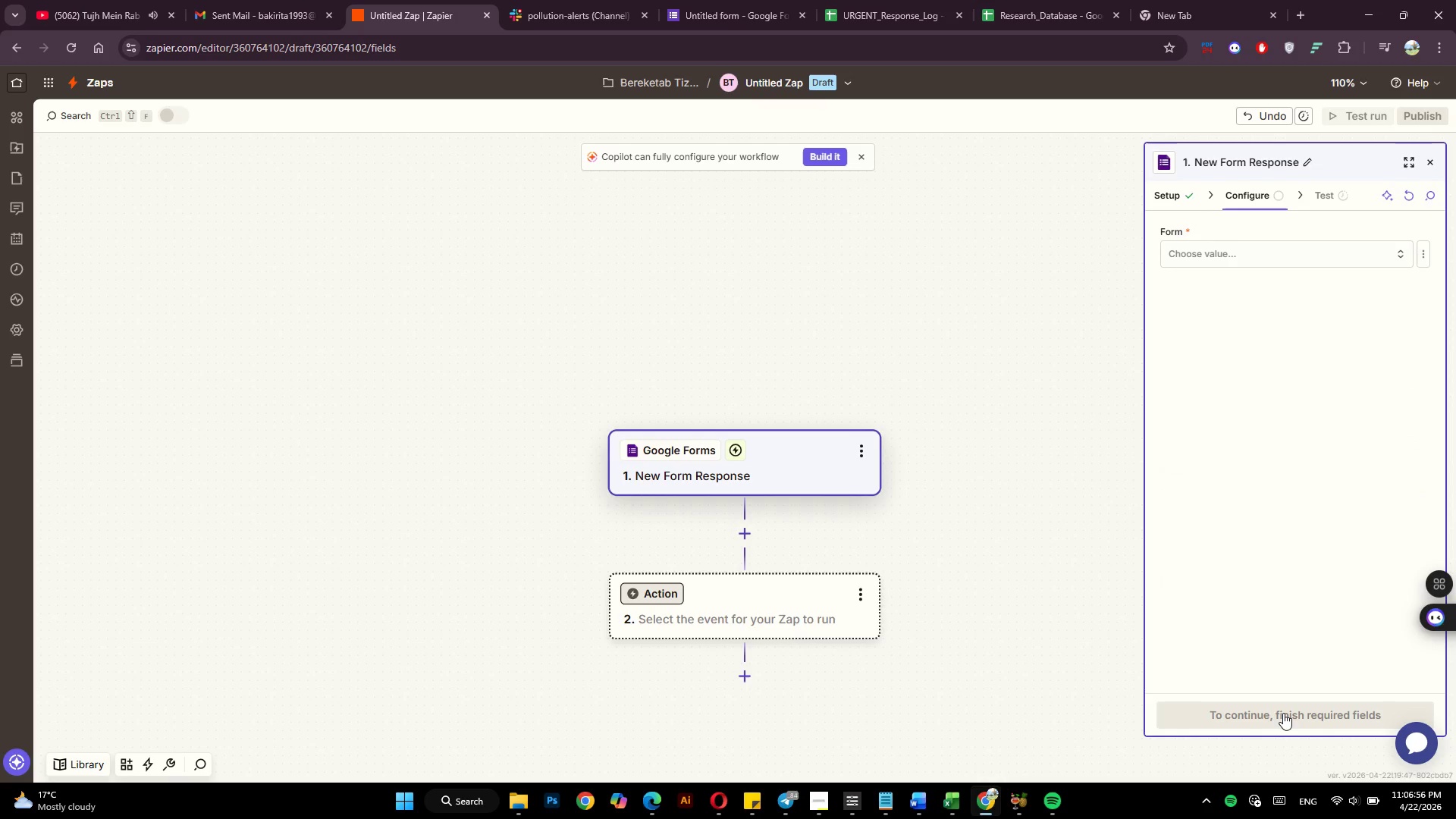 
wait(6.2)
 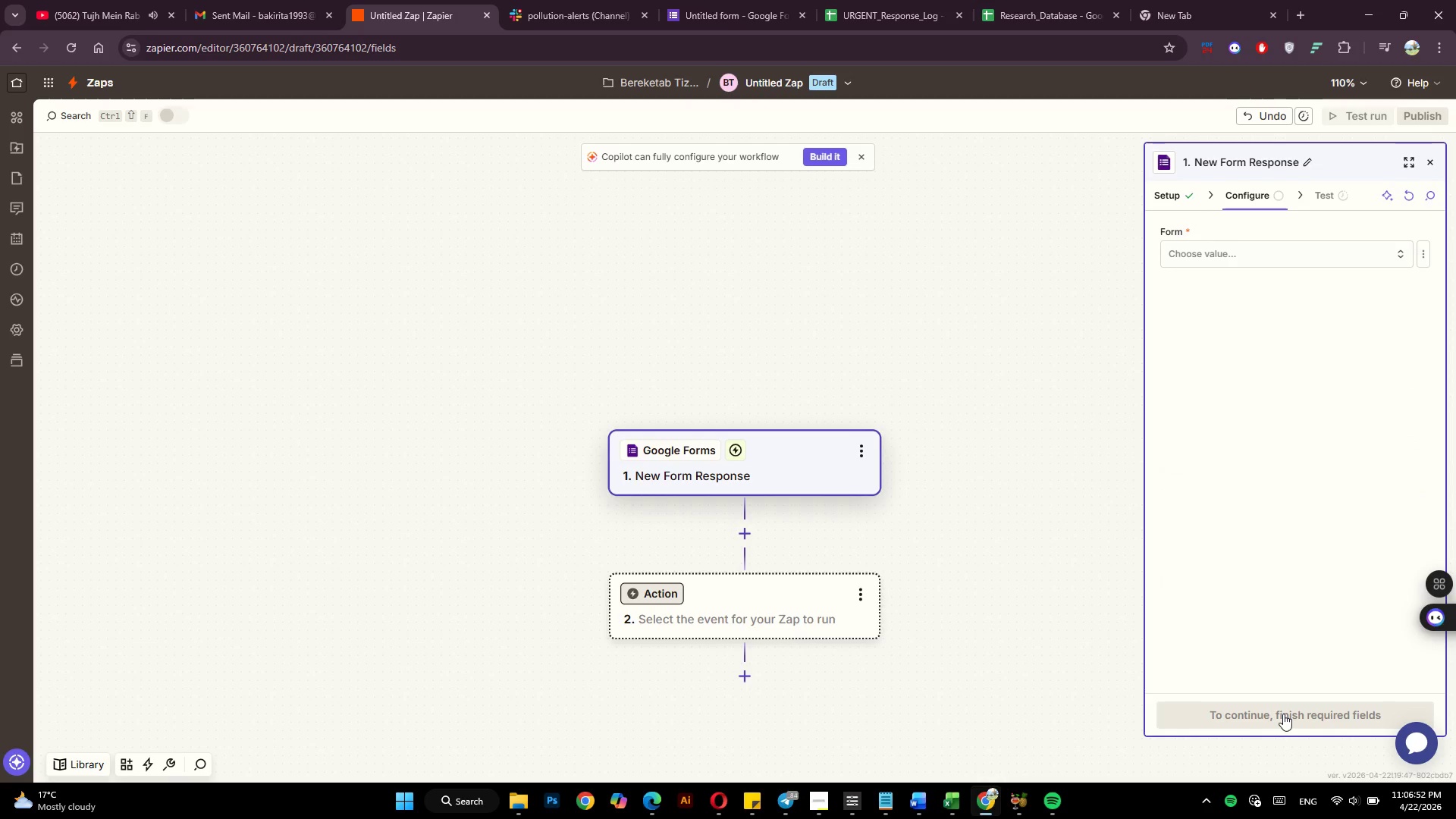 
left_click([1278, 259])
 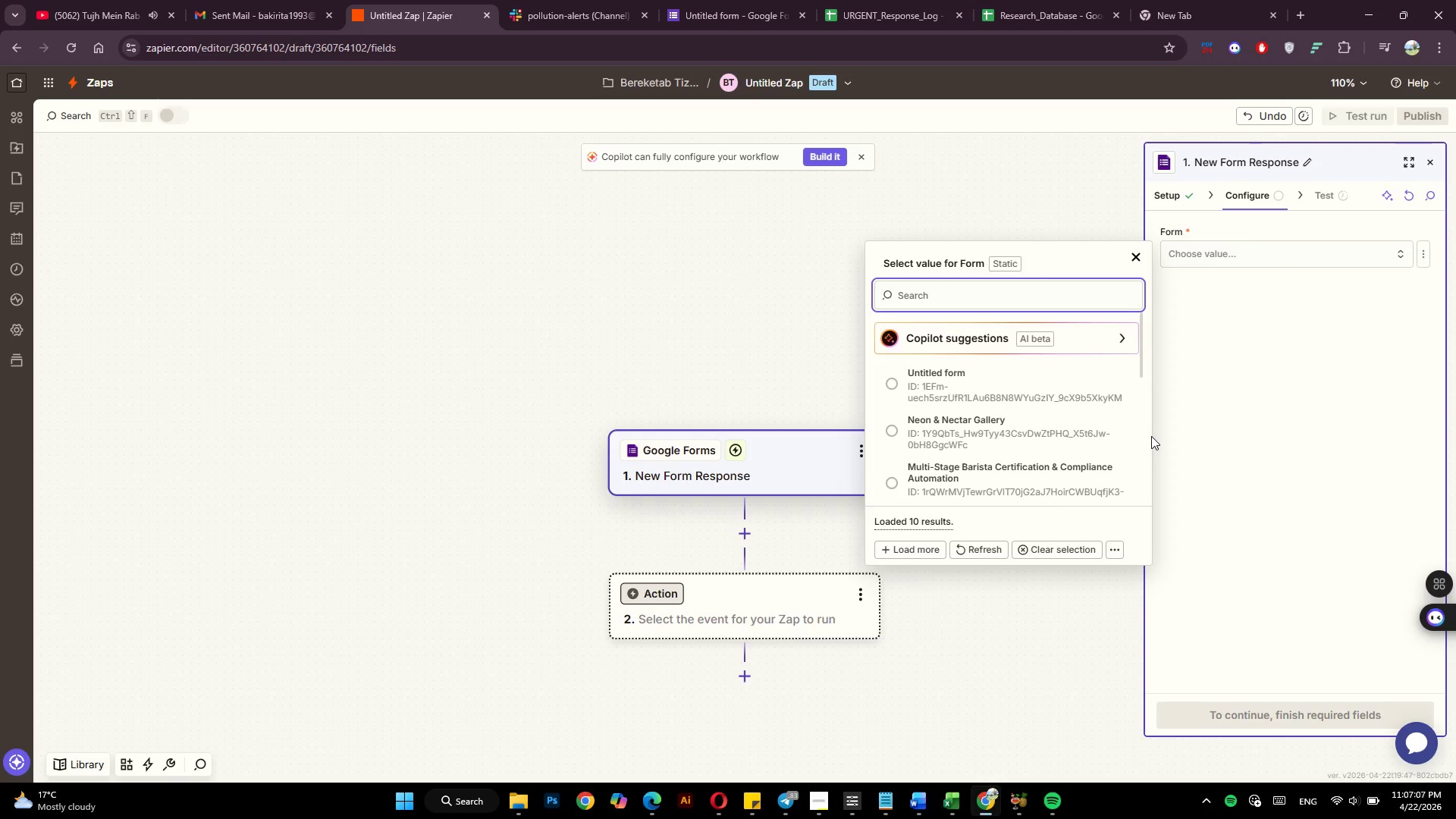 
wait(14.42)
 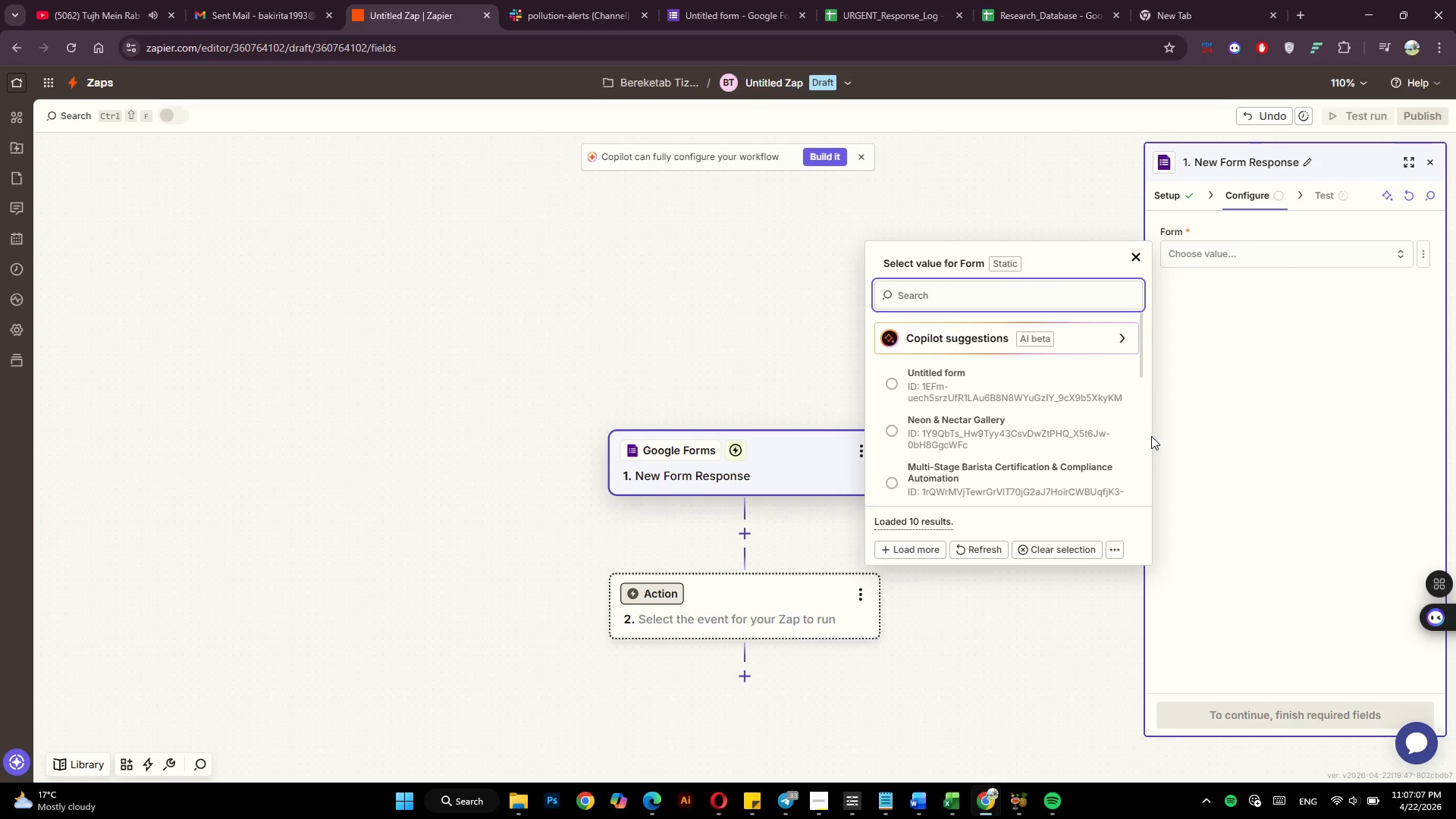 
left_click([978, 371])
 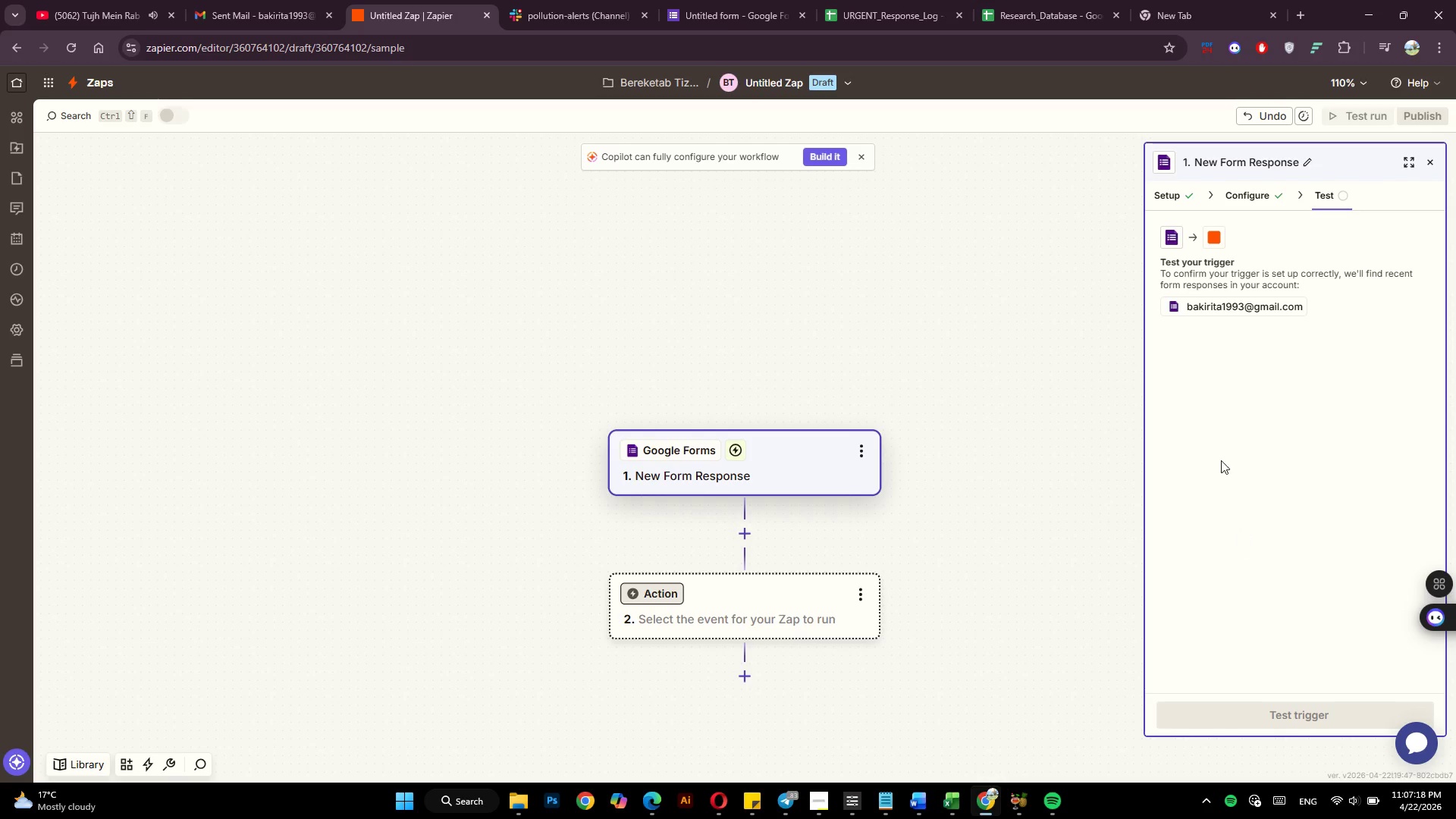 
wait(11.2)
 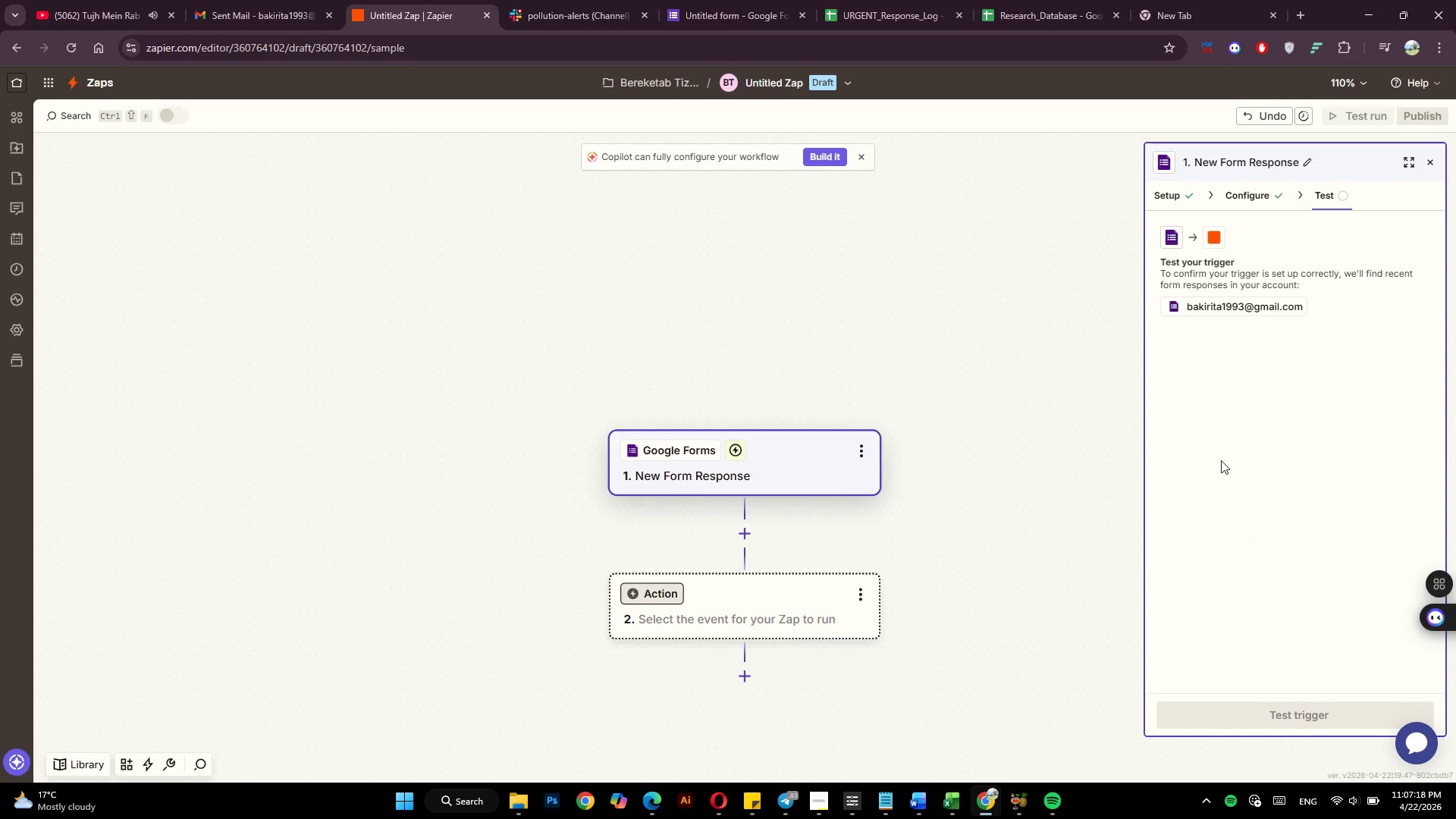 
left_click([1282, 720])
 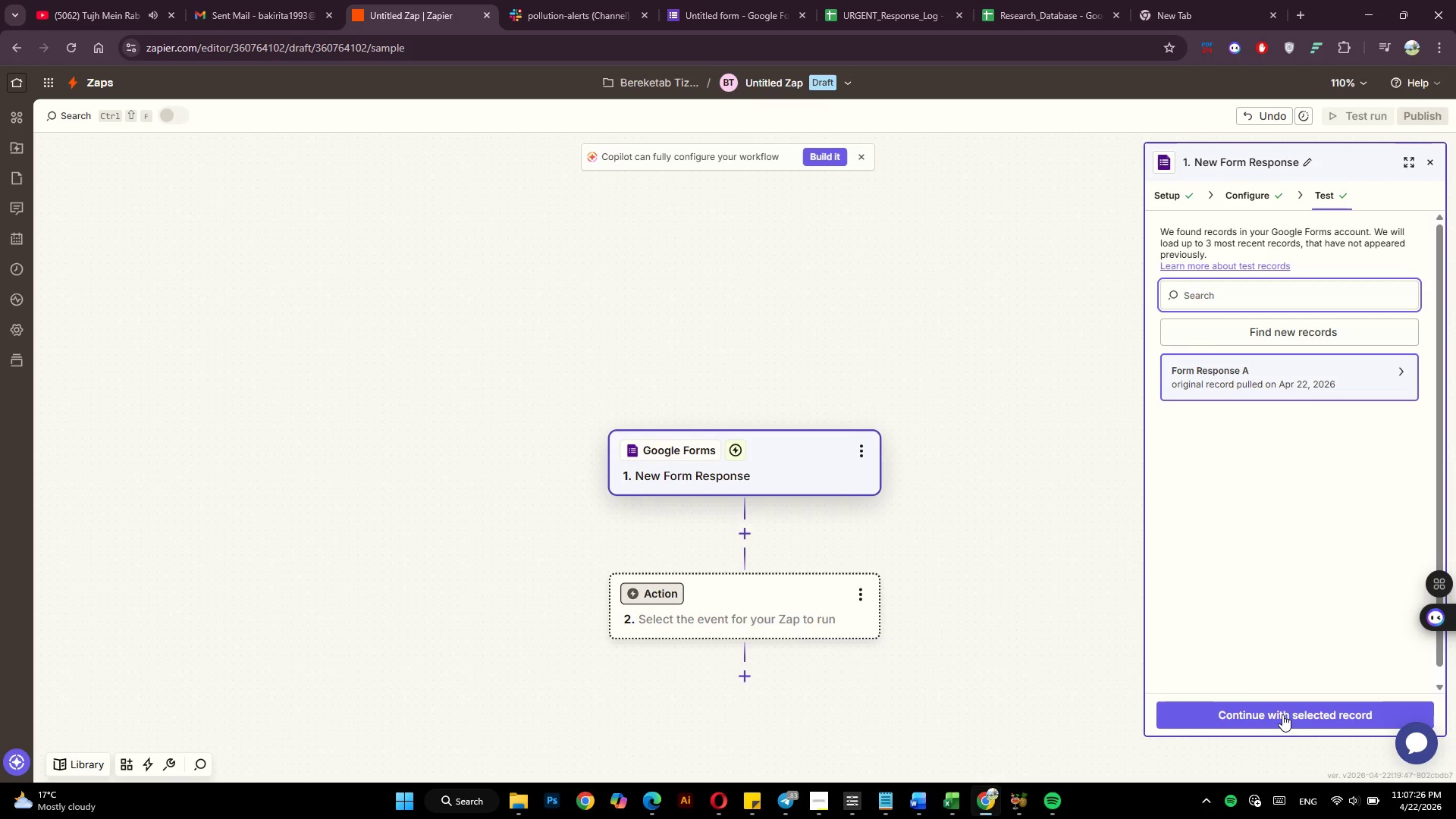 
wait(8.62)
 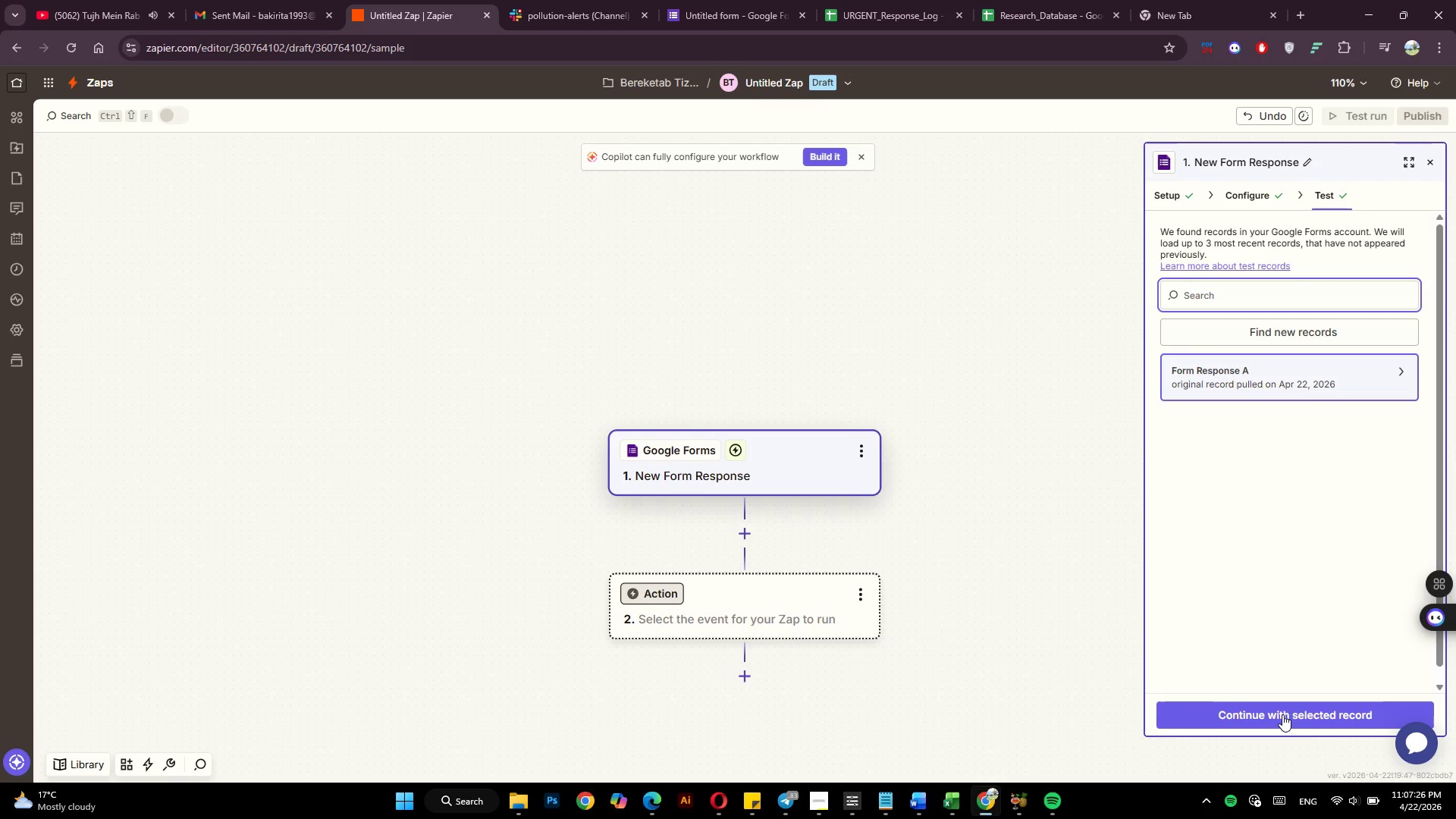 
left_click([1326, 711])
 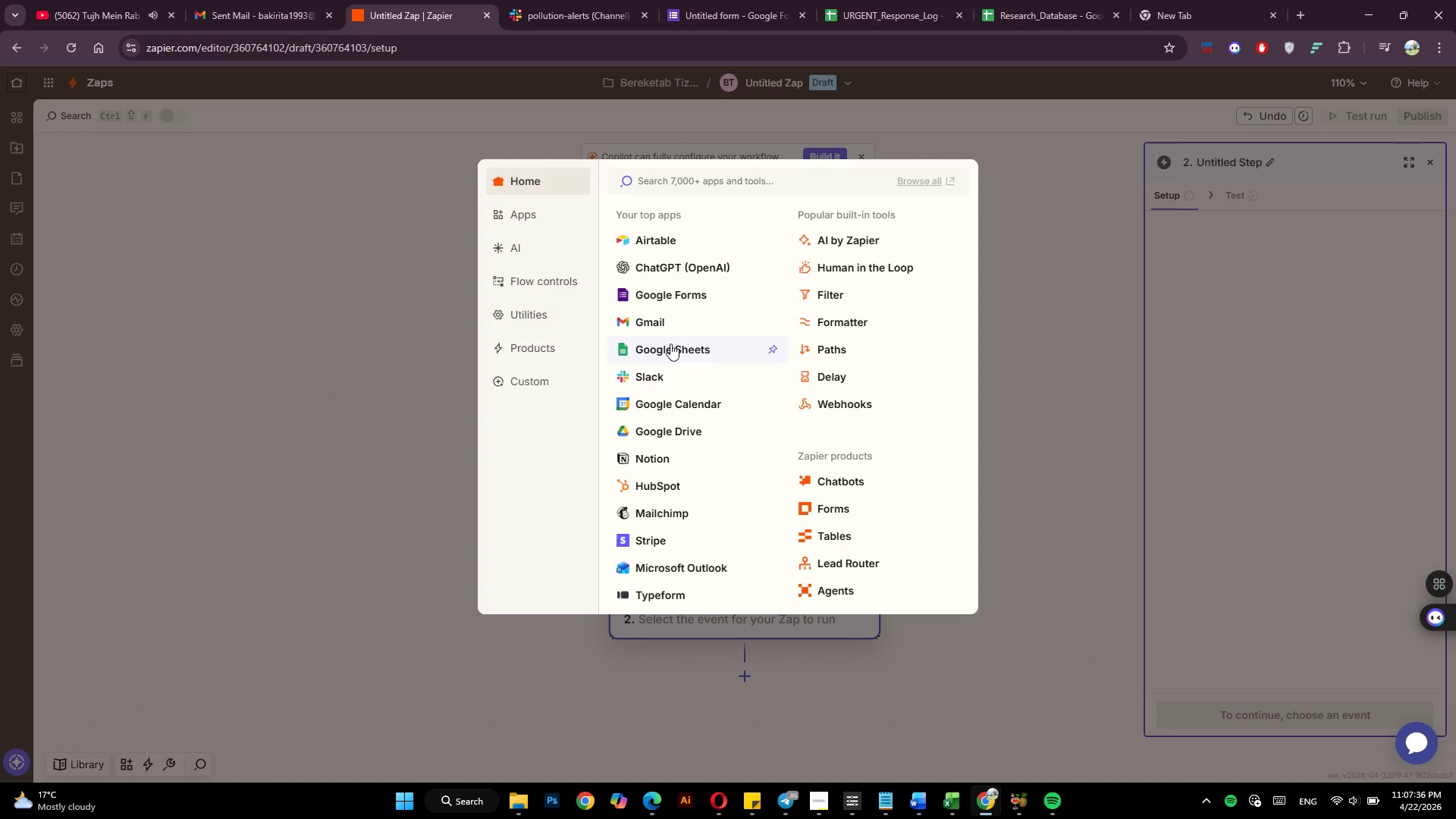 
wait(6.2)
 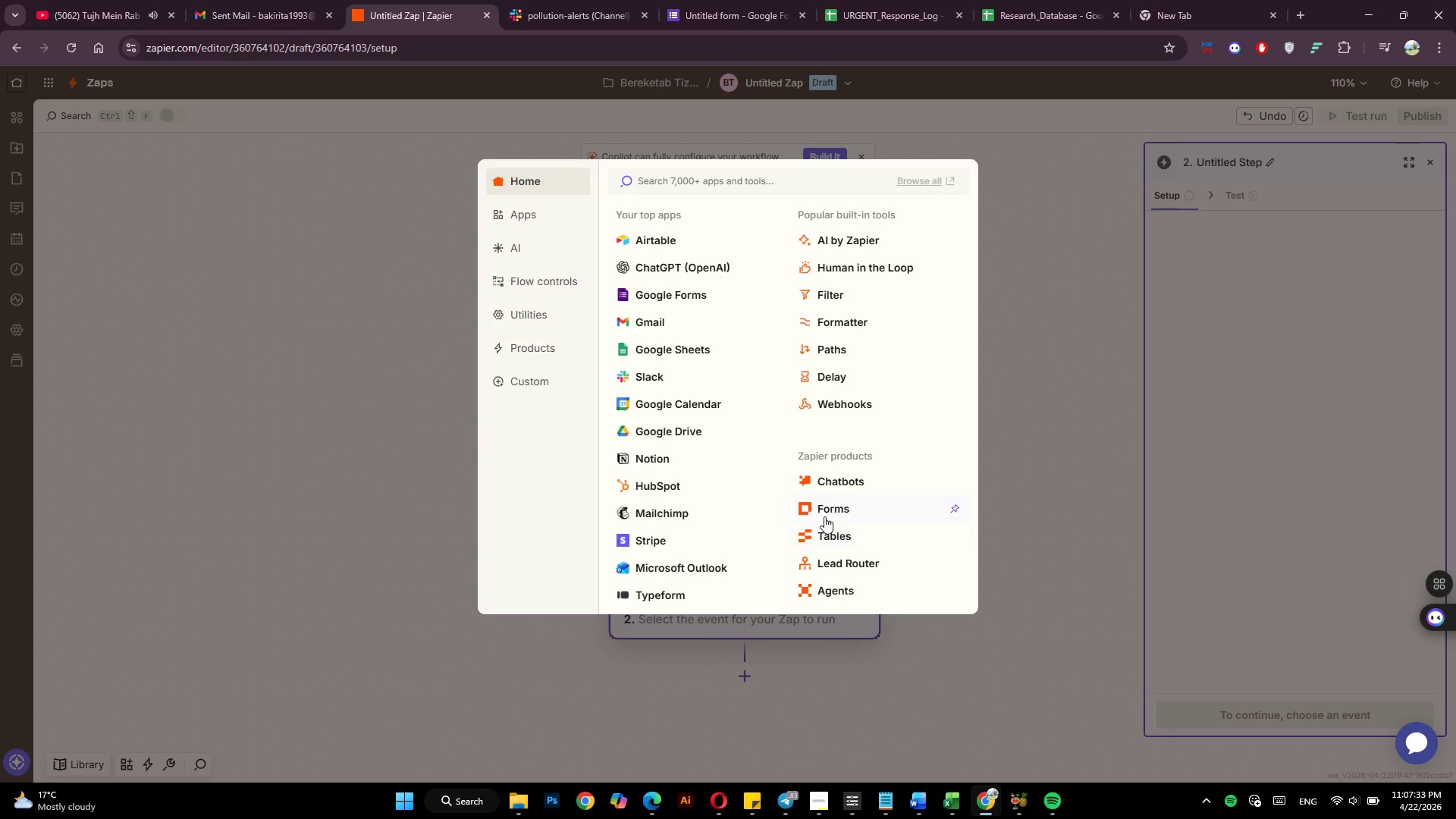 
left_click([671, 344])
 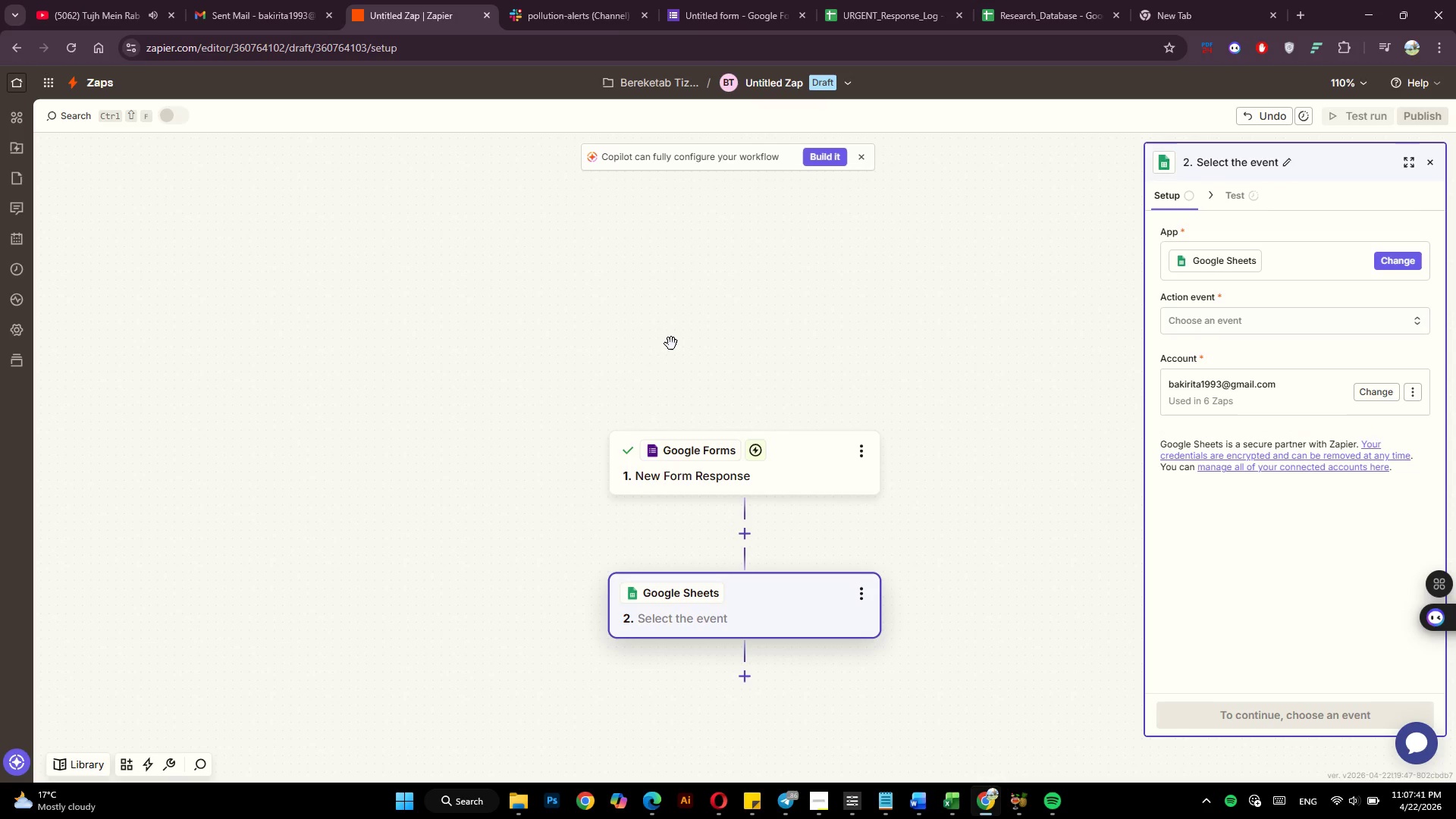 
wait(8.59)
 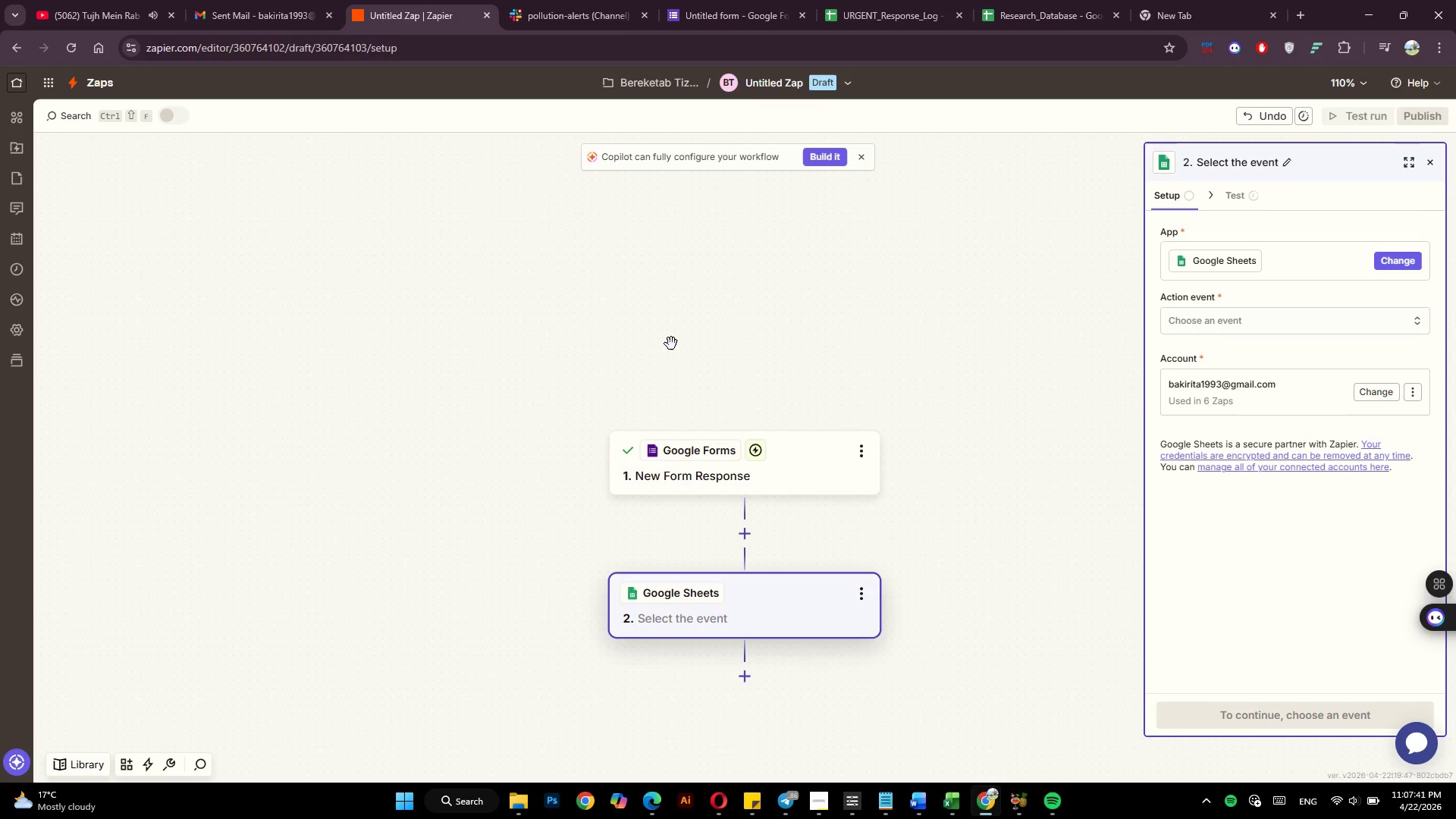 
left_click([1220, 325])
 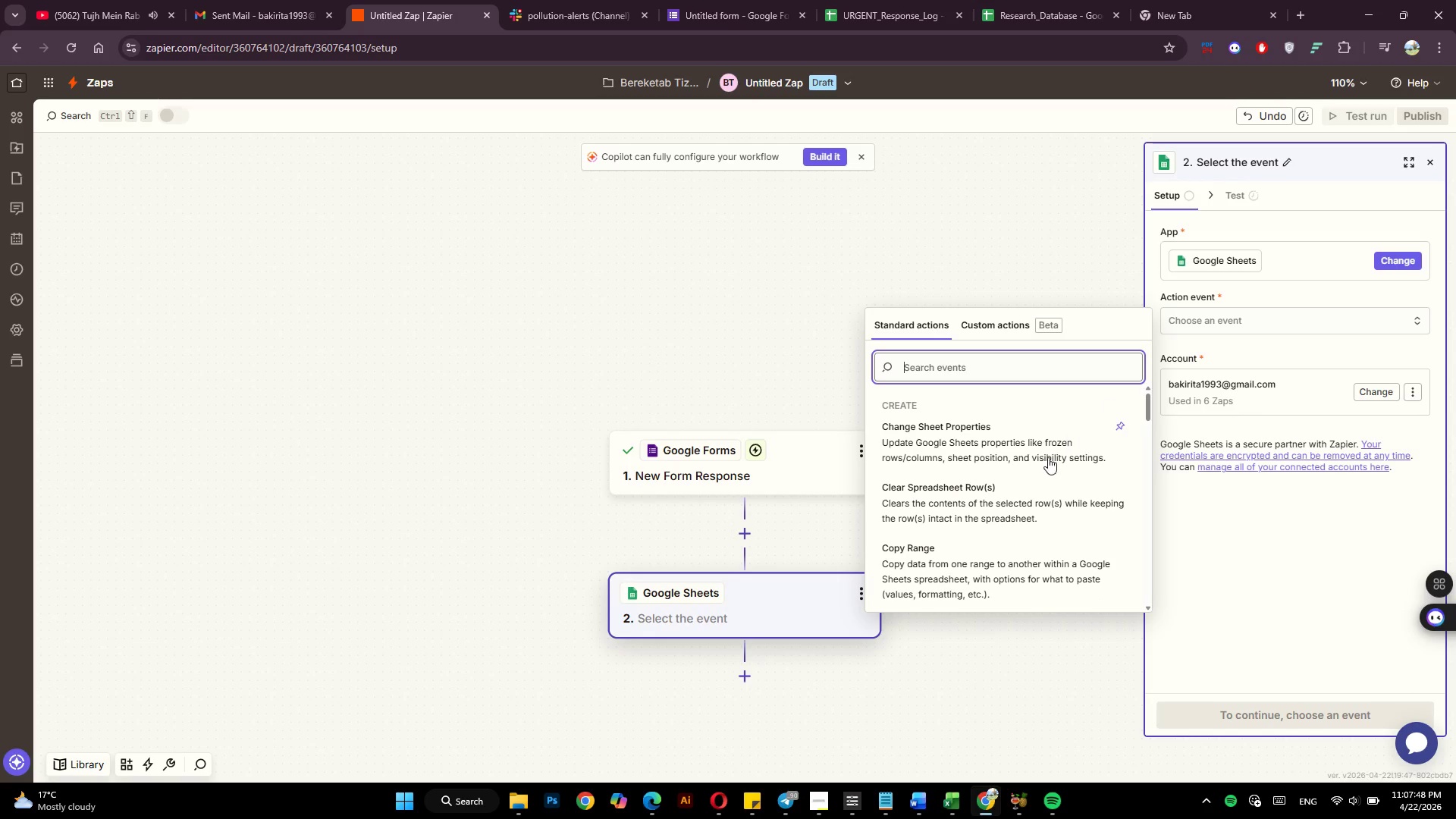 
scroll: coordinate [1028, 488], scroll_direction: down, amount: 1.0
 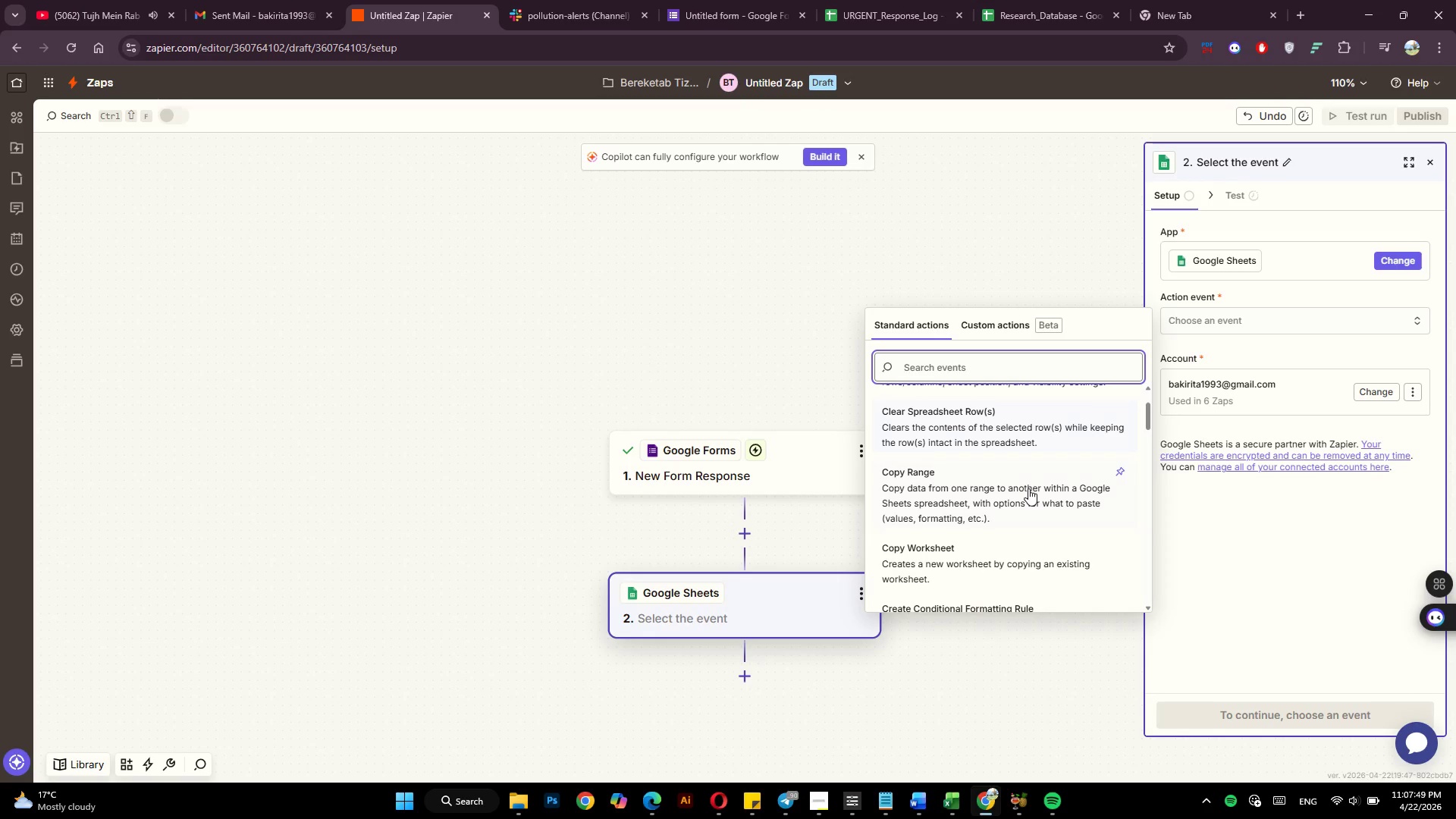 
scroll: coordinate [1028, 488], scroll_direction: none, amount: 0.0
 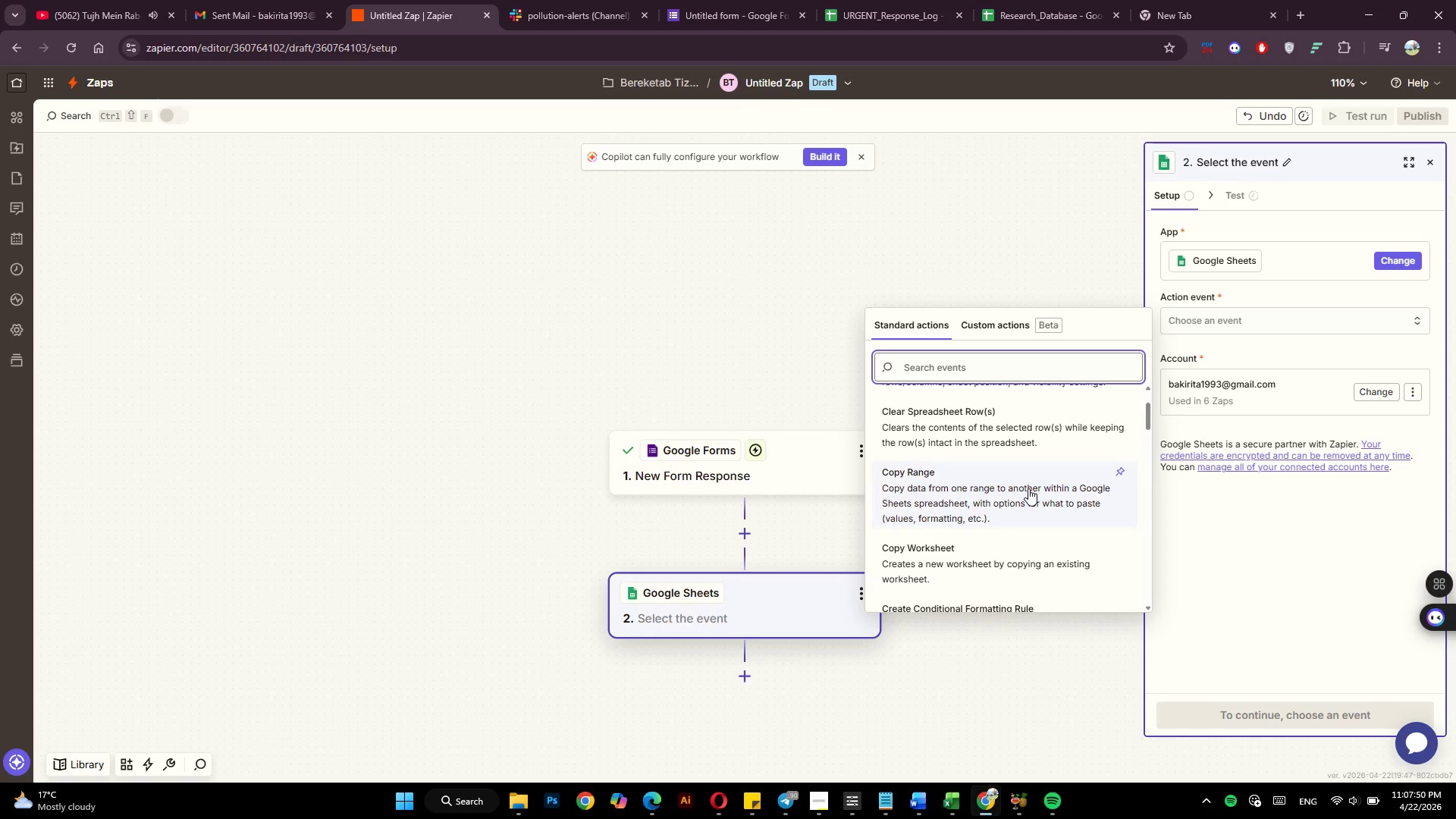 
scroll: coordinate [1029, 486], scroll_direction: down, amount: 5.0
 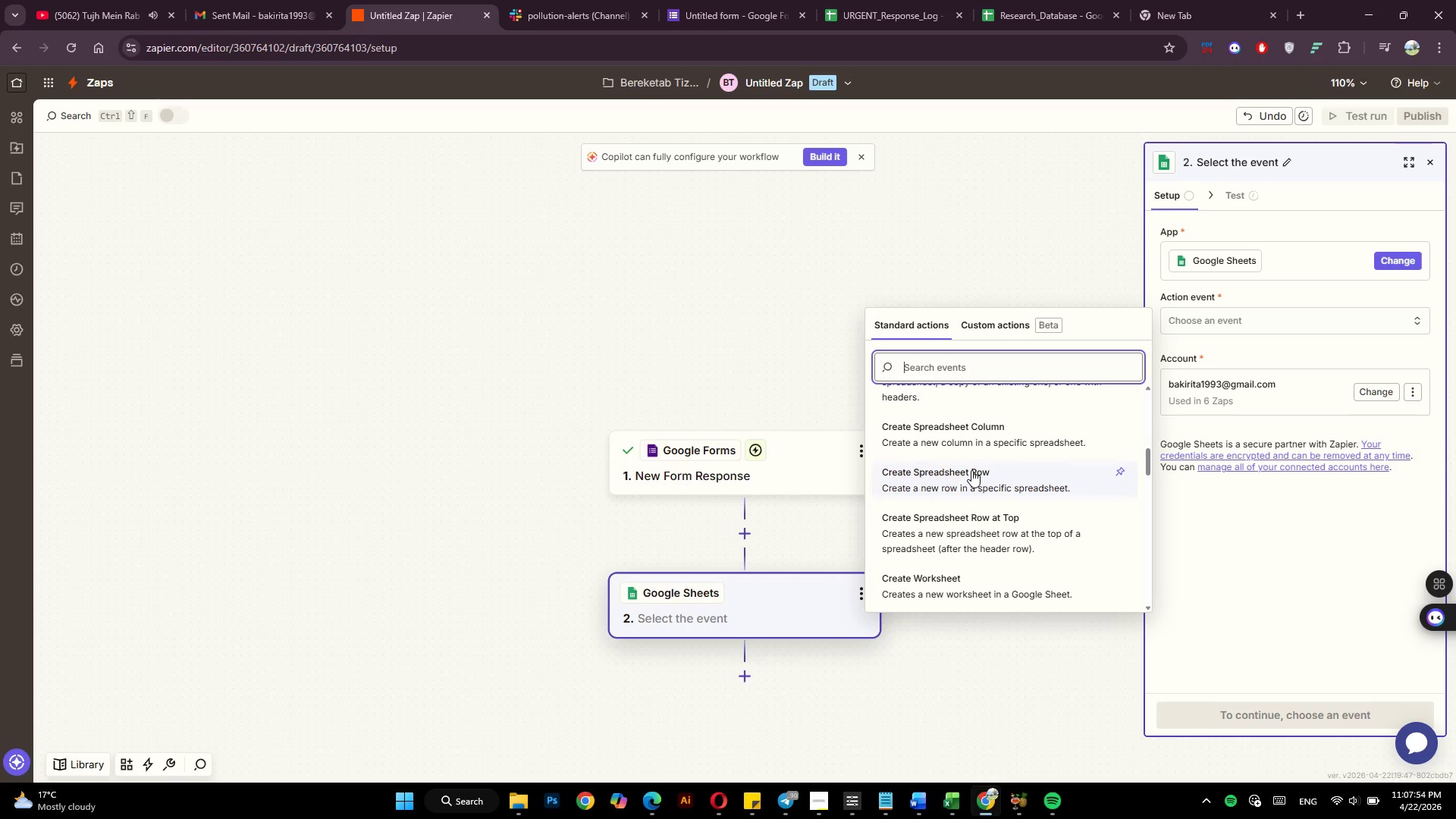 
left_click([972, 469])
 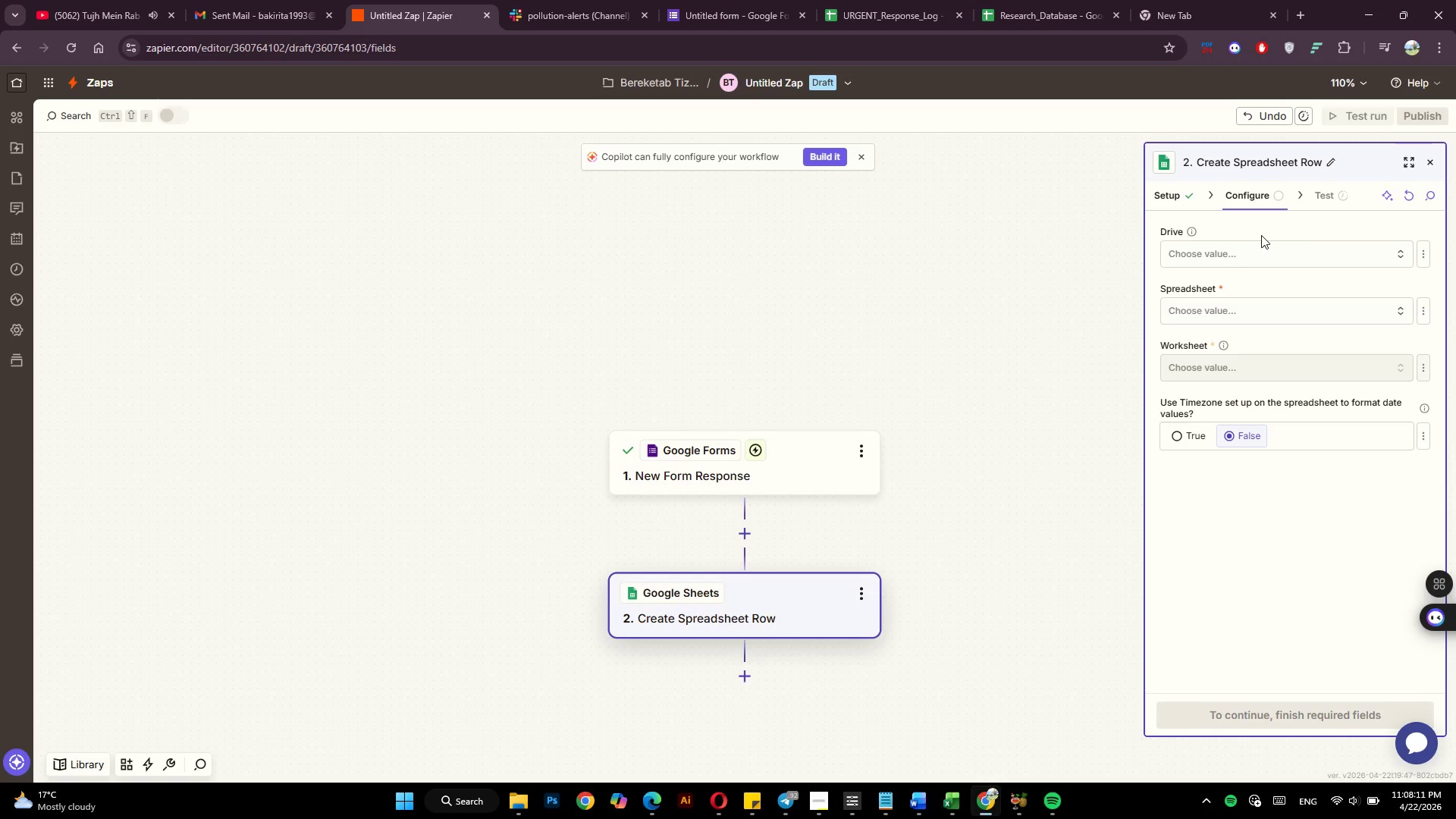 
wait(21.33)
 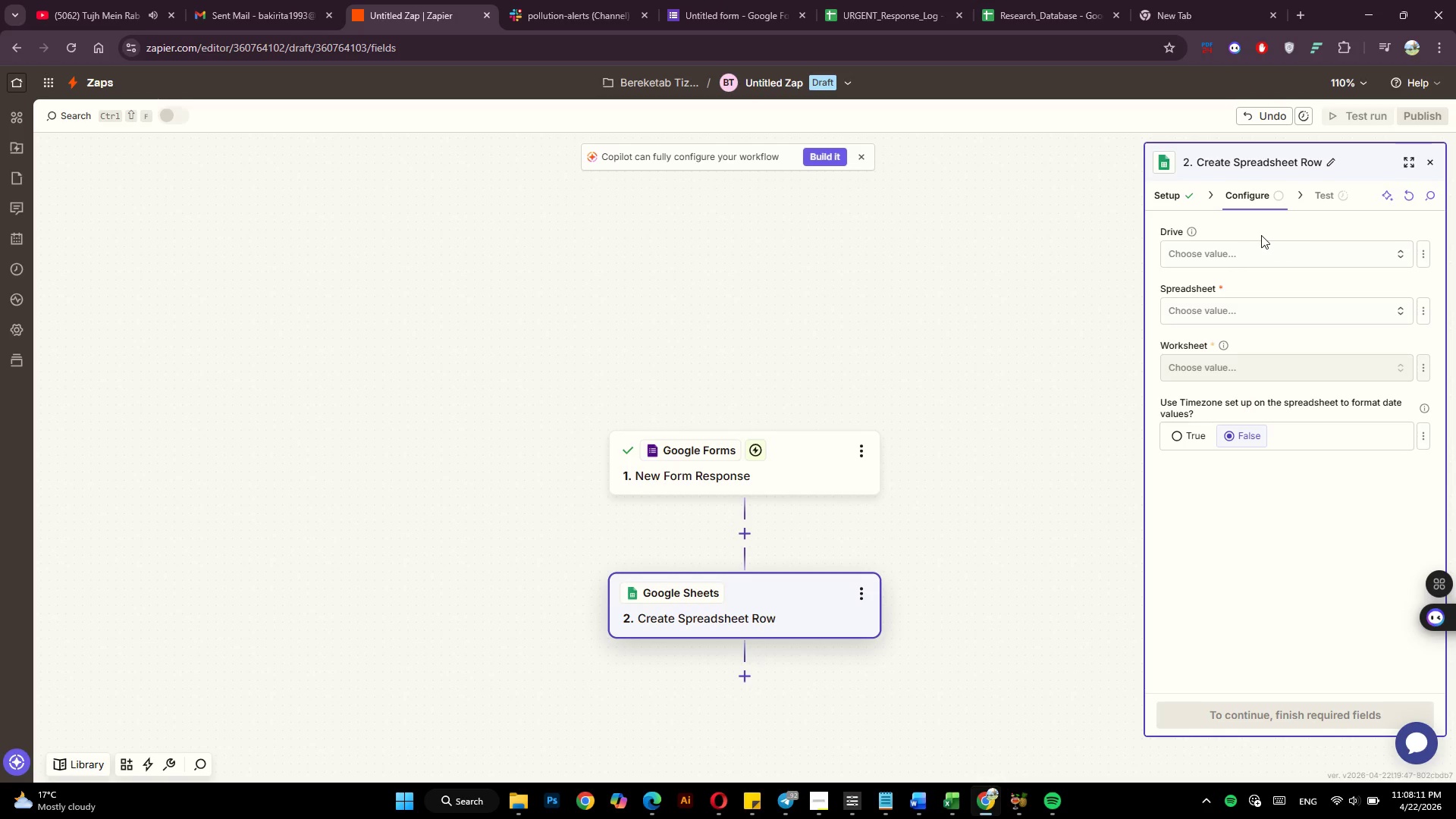 
left_click([958, 304])
 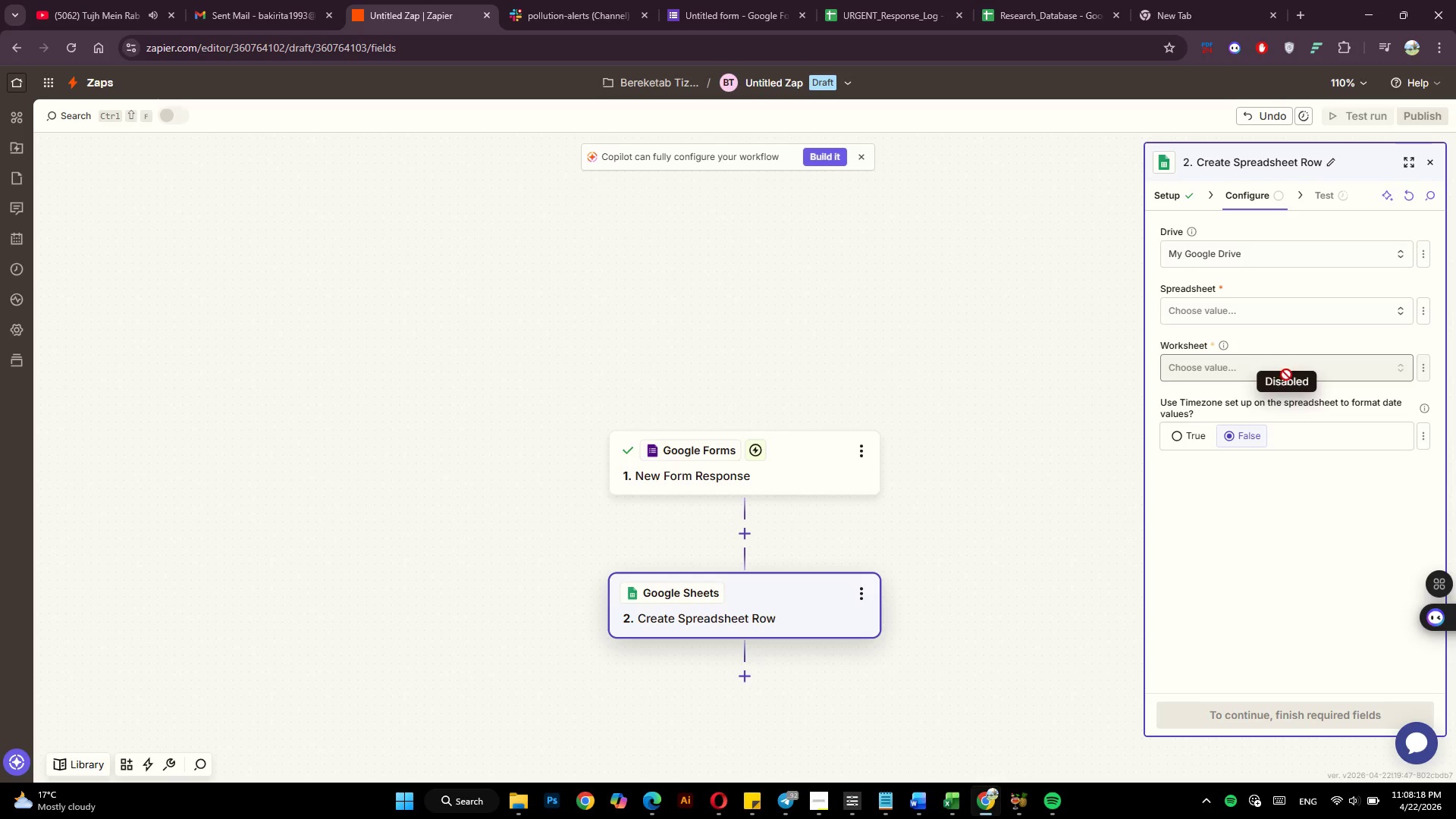 
left_click([1227, 318])
 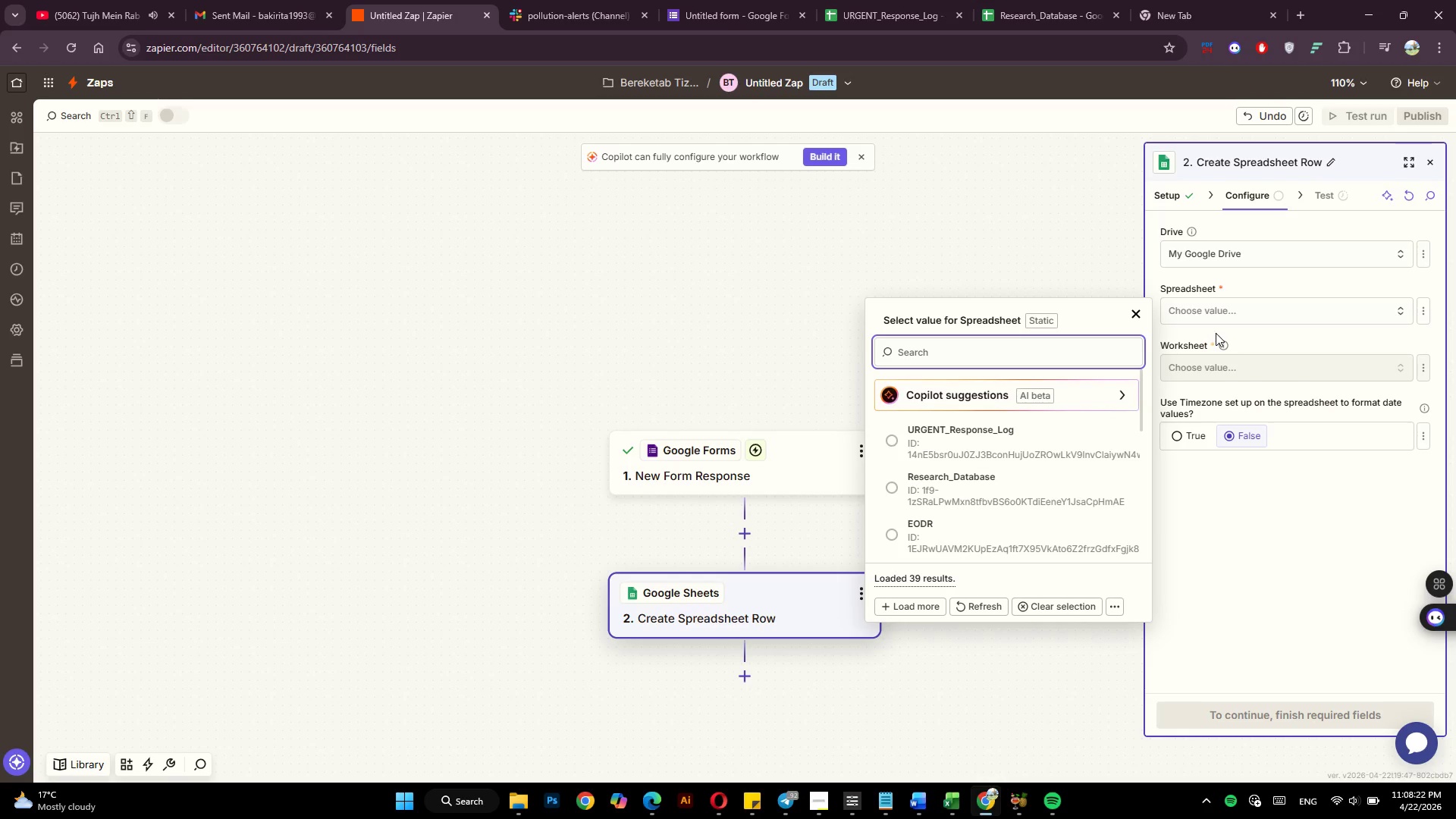 
scroll: coordinate [1053, 426], scroll_direction: down, amount: 4.0
 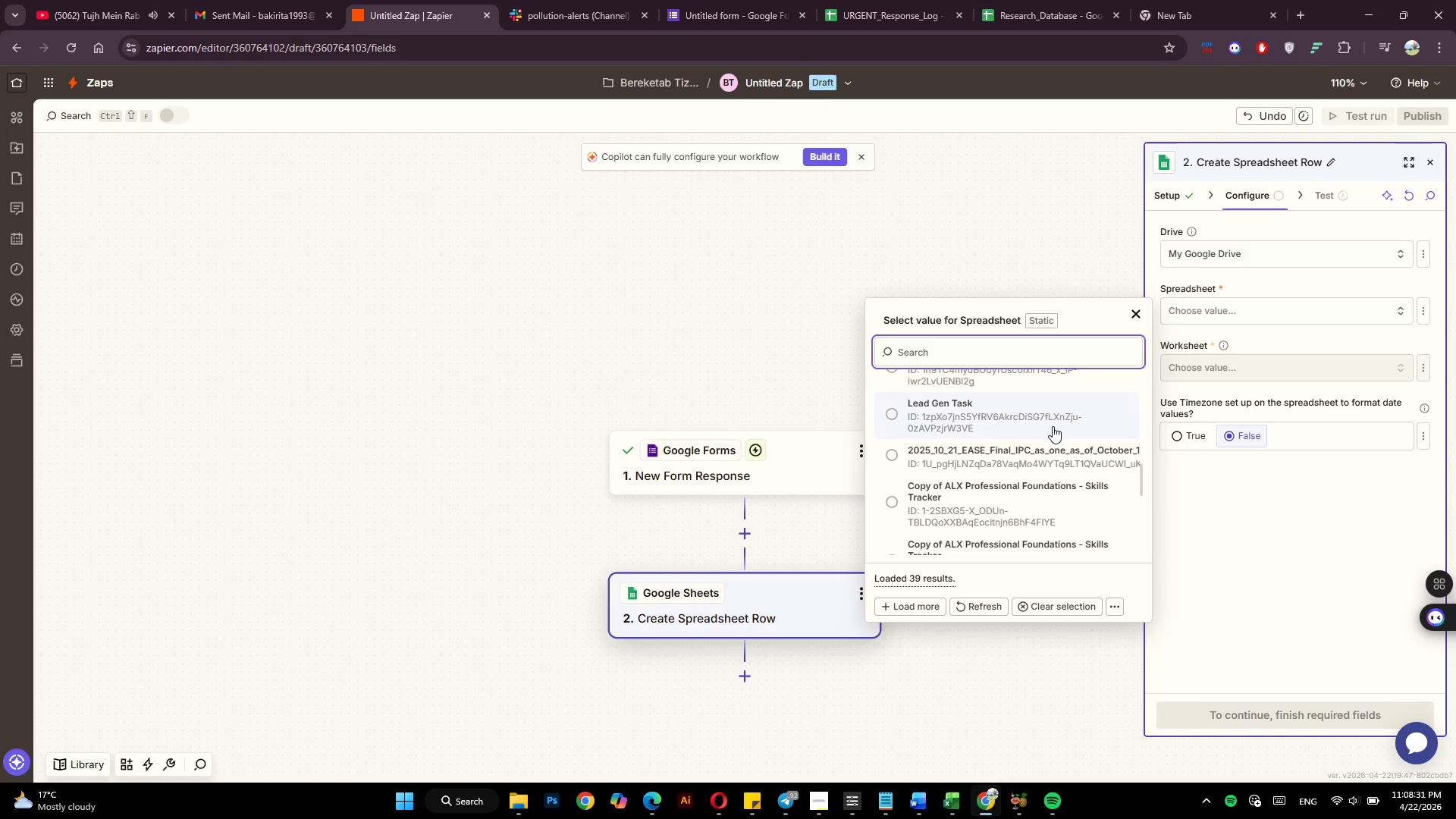 
scroll: coordinate [1053, 425], scroll_direction: up, amount: 8.0
 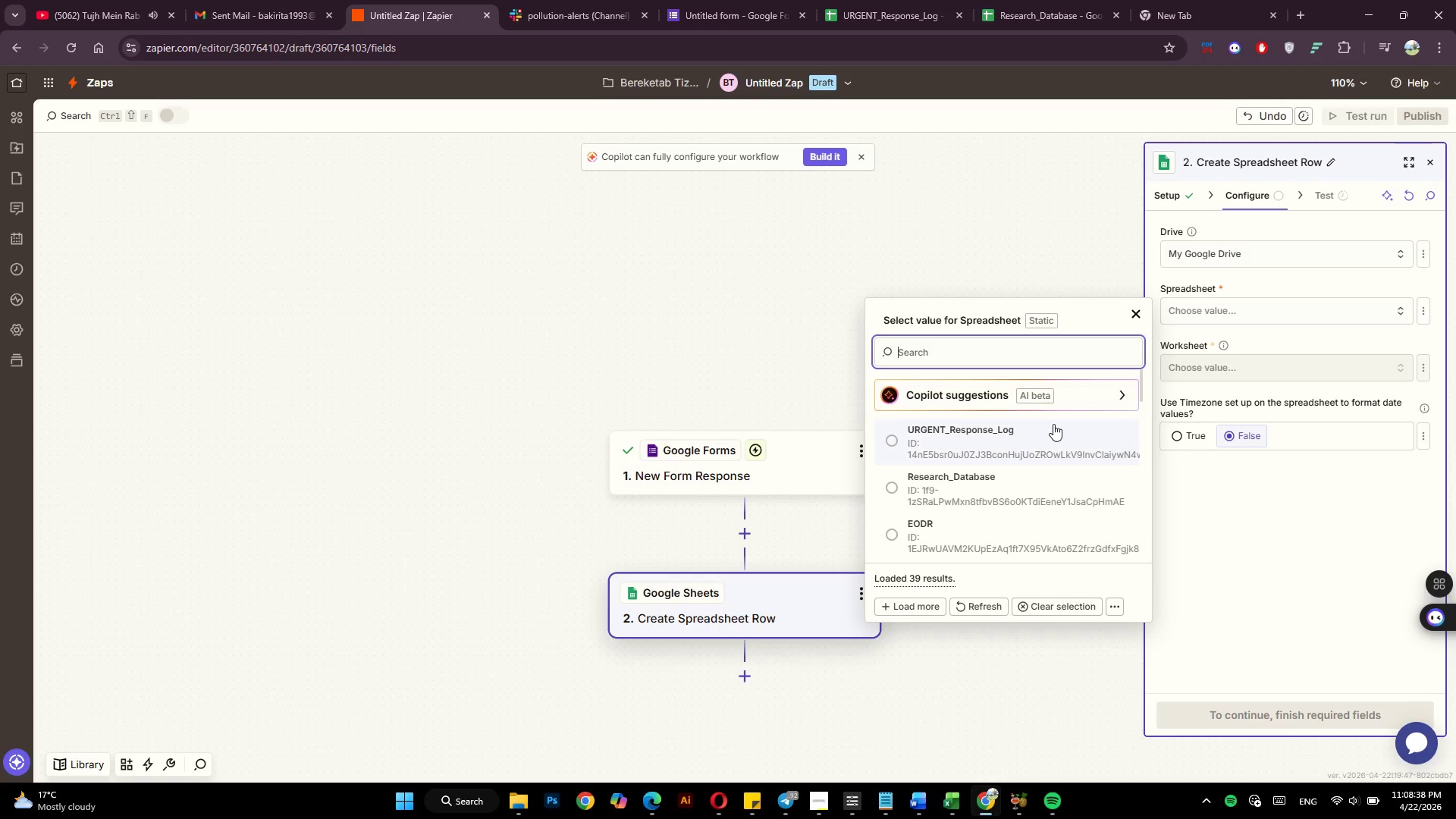 
wait(9.66)
 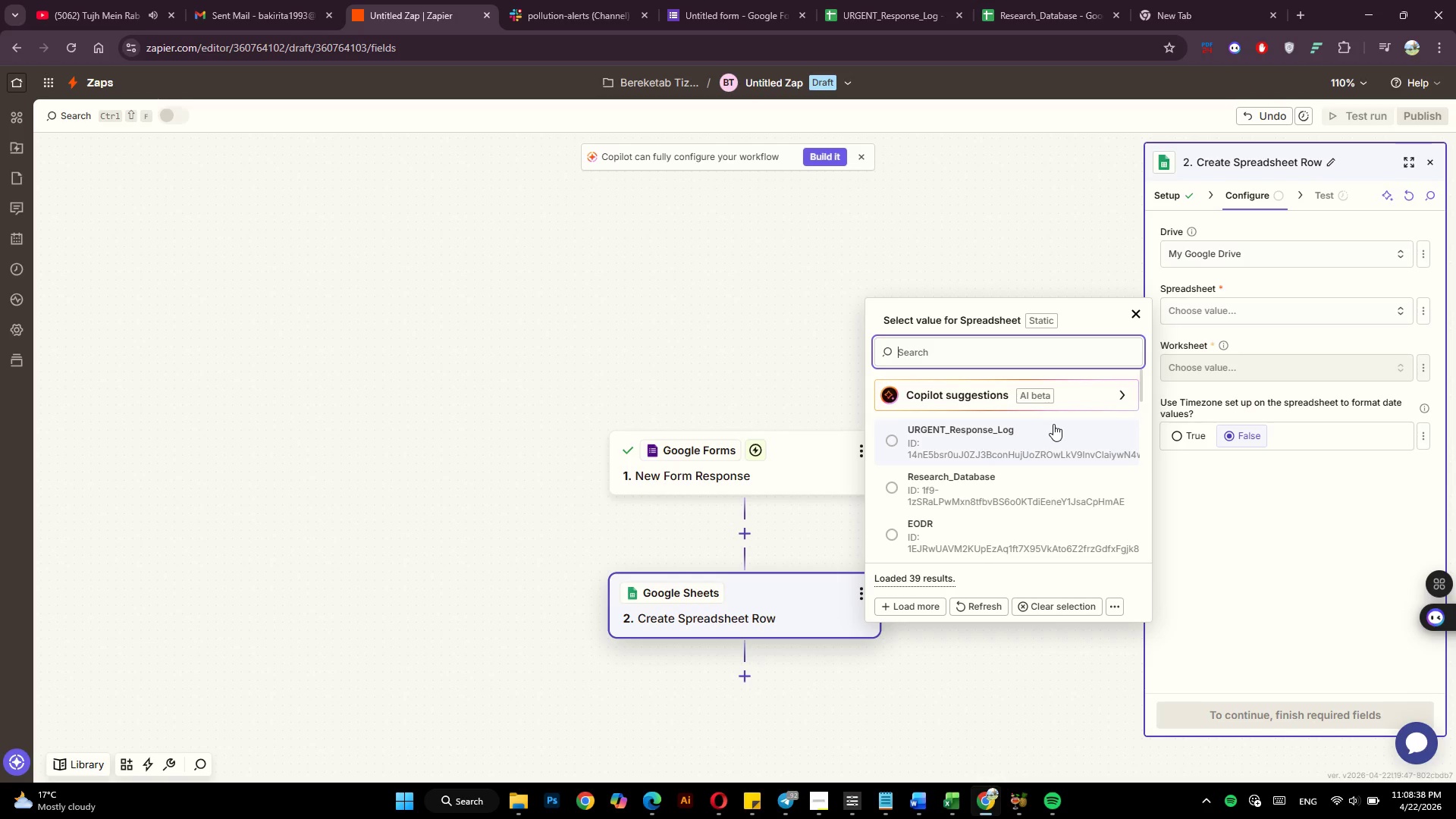 
scroll: coordinate [1053, 424], scroll_direction: down, amount: 1.0
 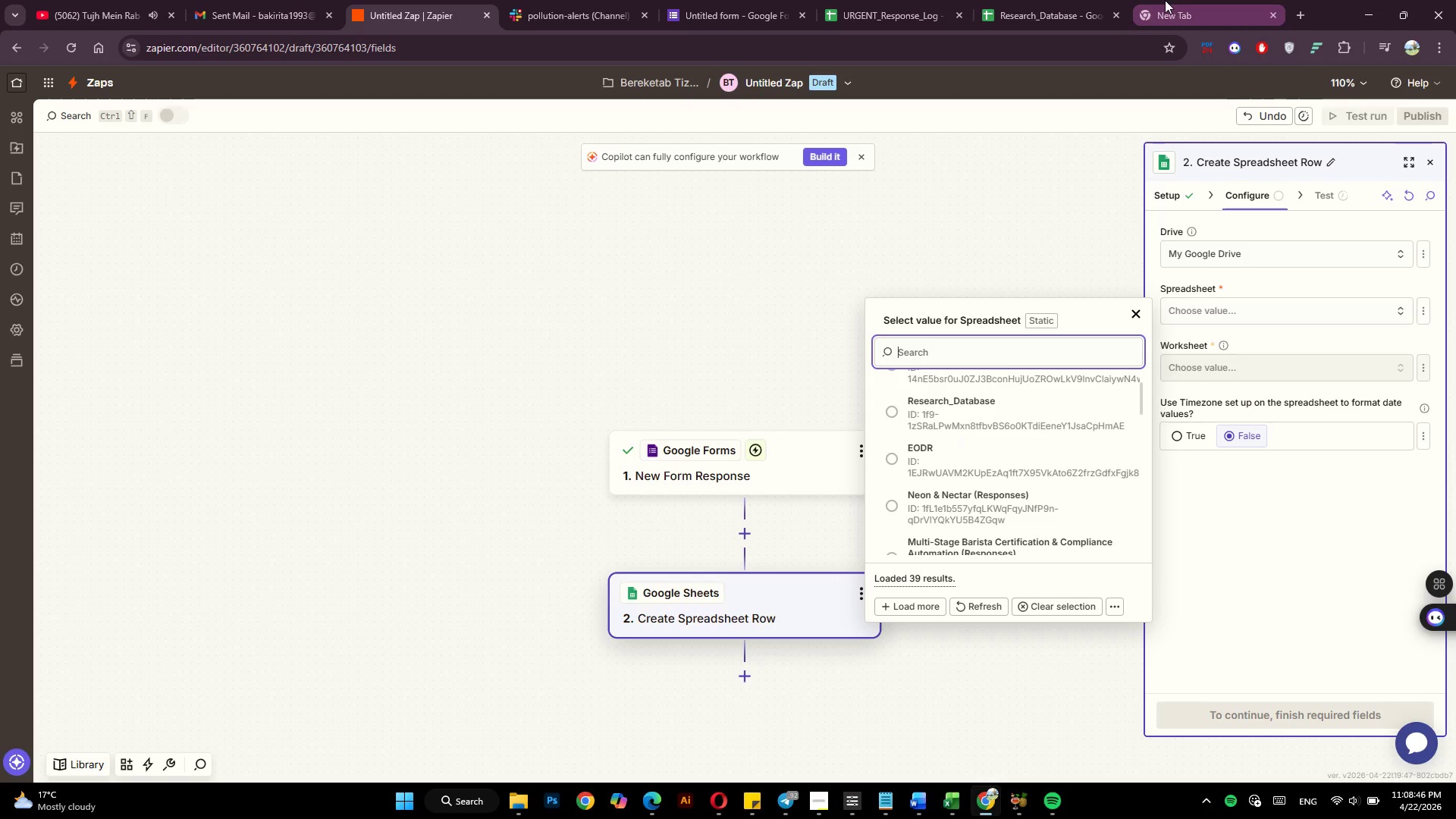 
left_click_drag(start_coordinate=[1166, 0], to_coordinate=[702, 7])
 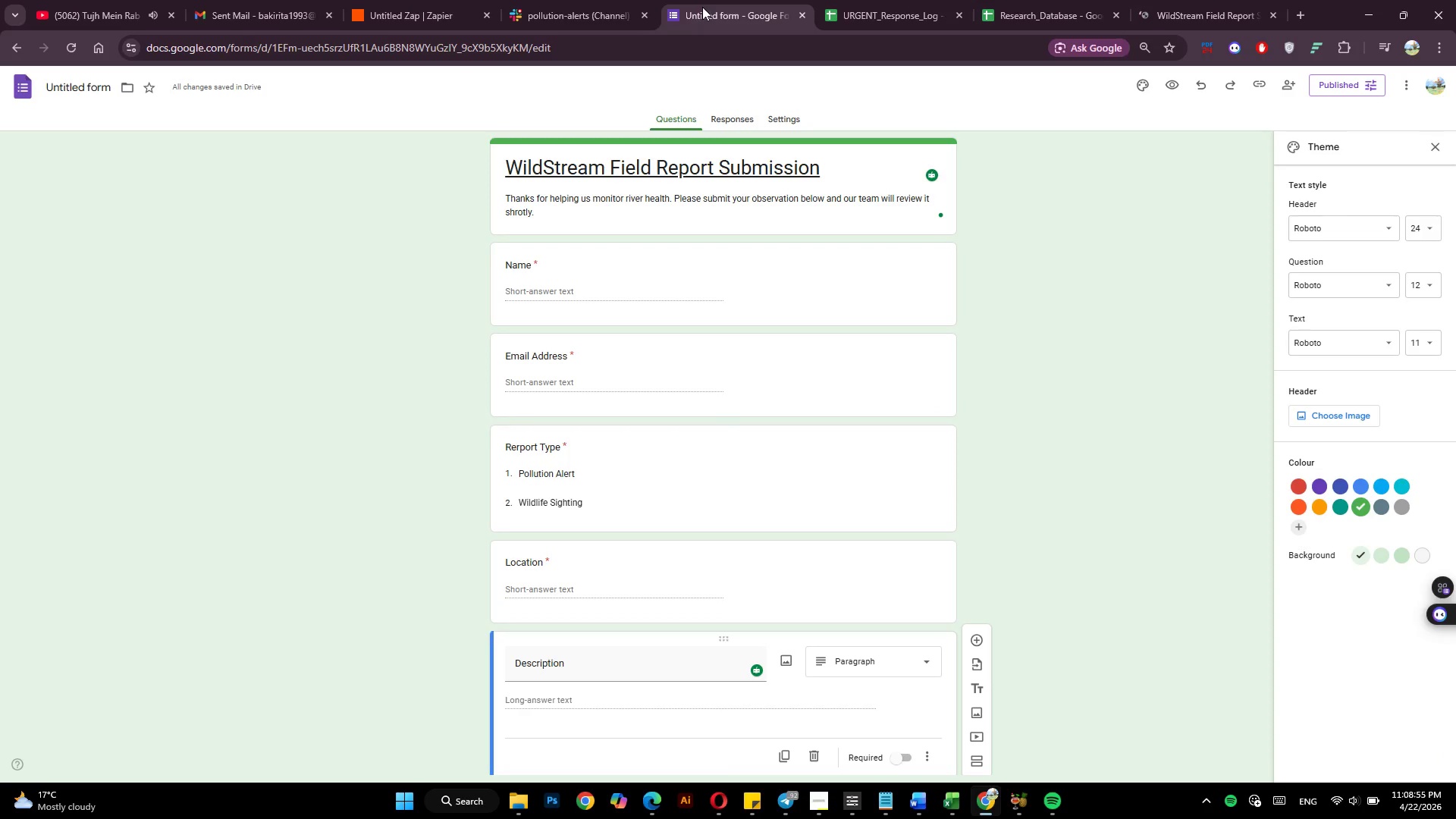 
key(Enter)
 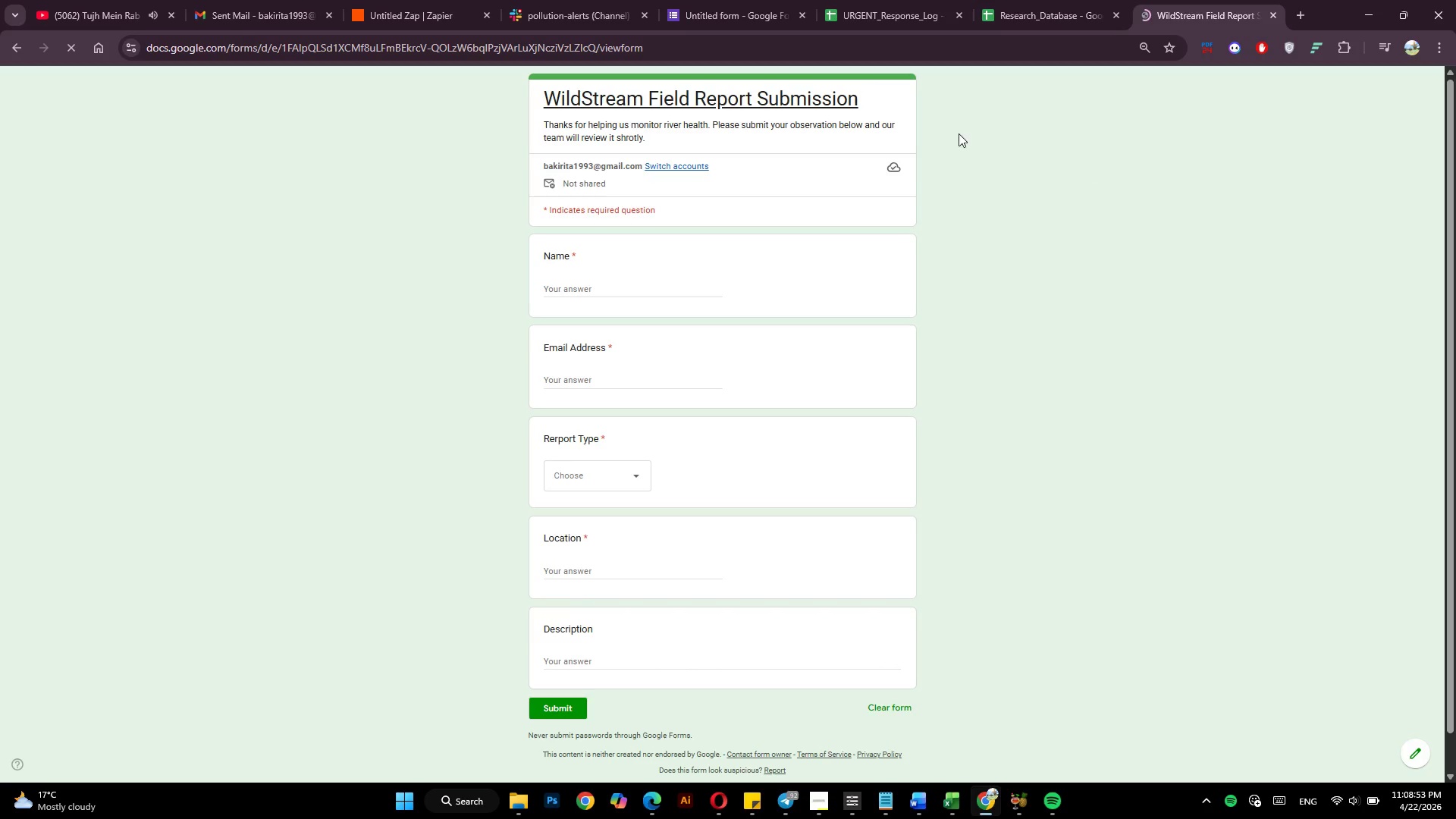 
left_click([702, 7])
 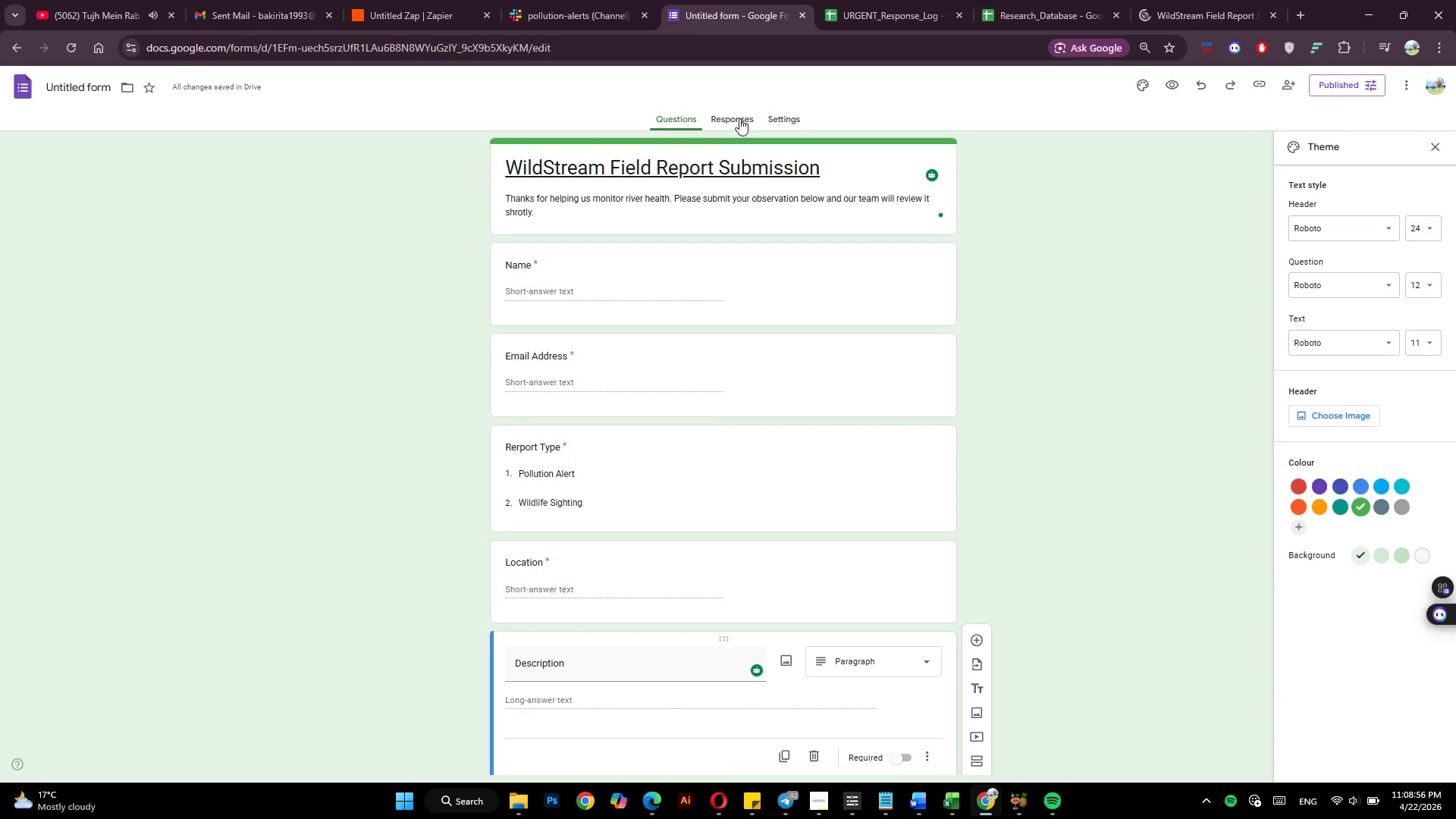 
left_click([740, 118])
 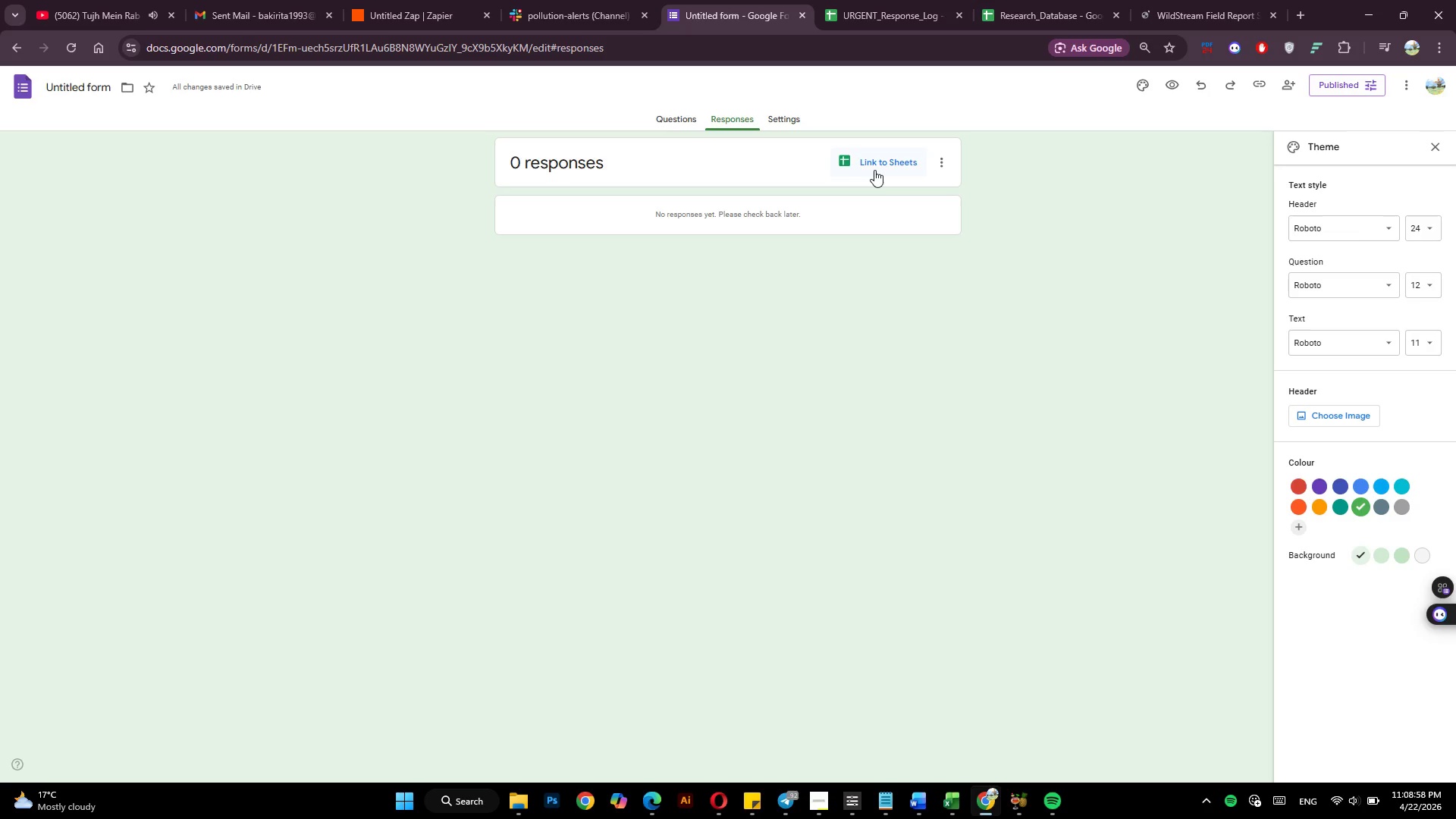 
left_click([881, 163])
 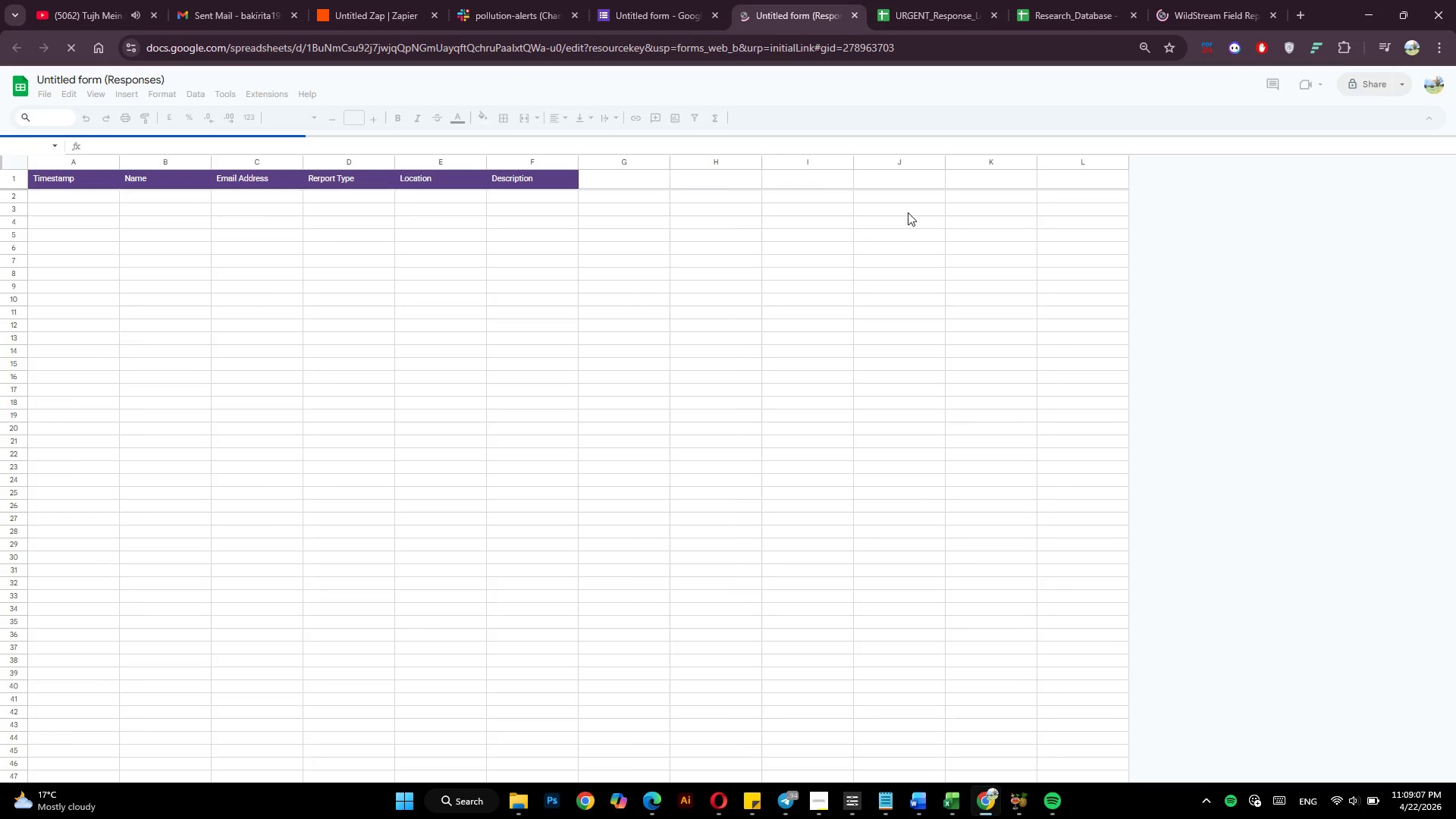 
wait(13.59)
 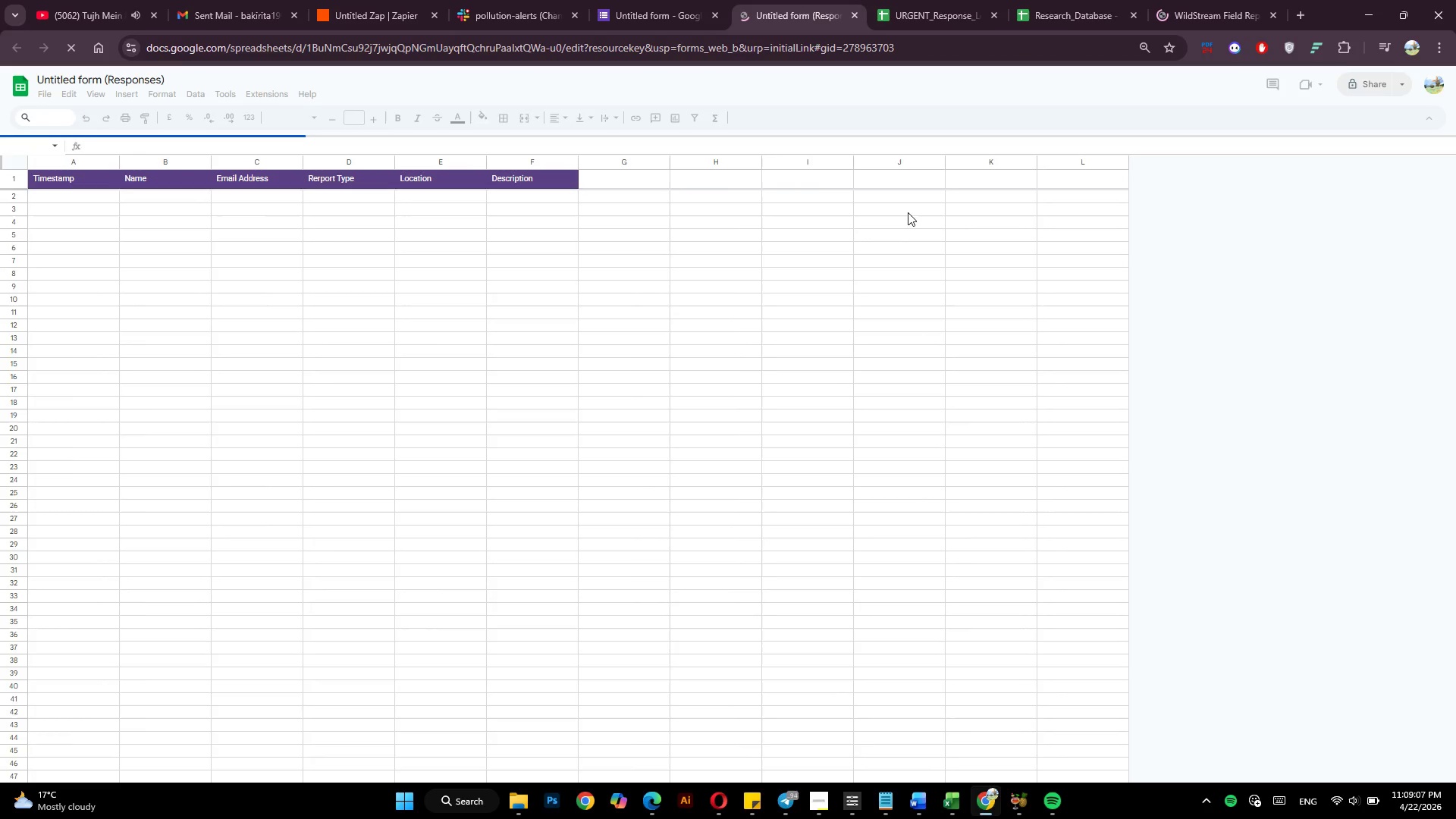 
left_click([369, 0])
 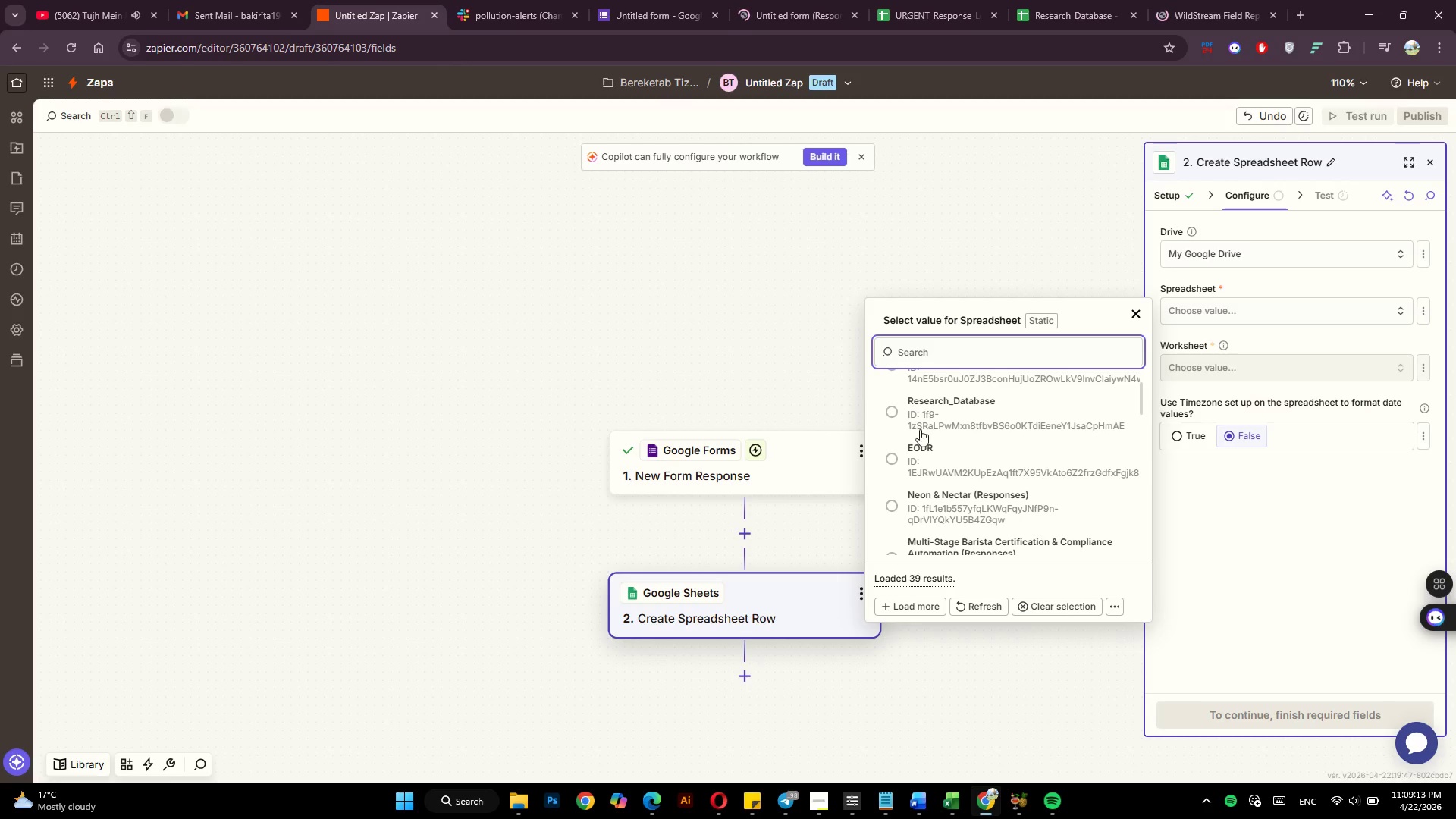 
scroll: coordinate [938, 425], scroll_direction: up, amount: 4.0
 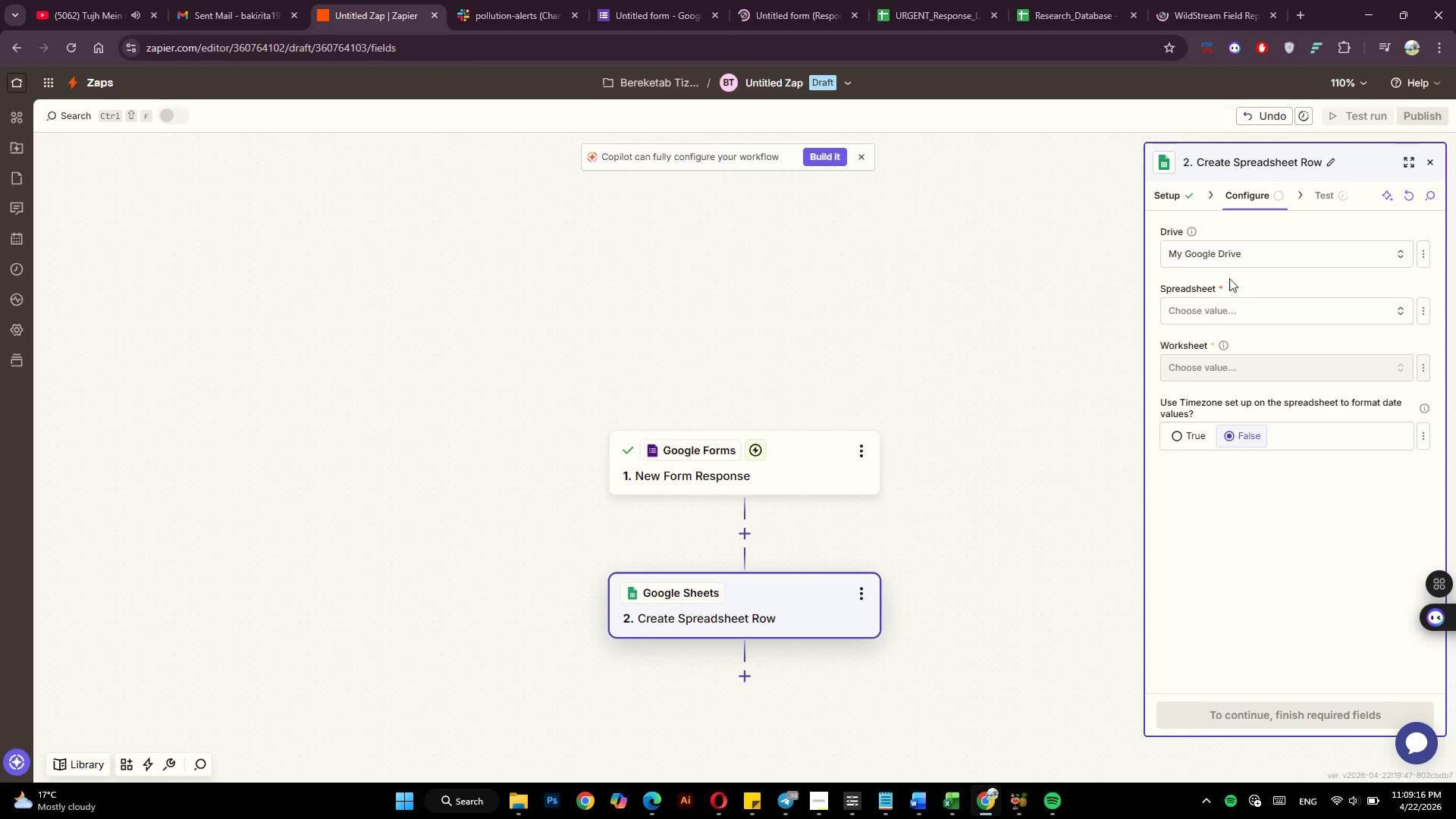 
left_click([1233, 256])
 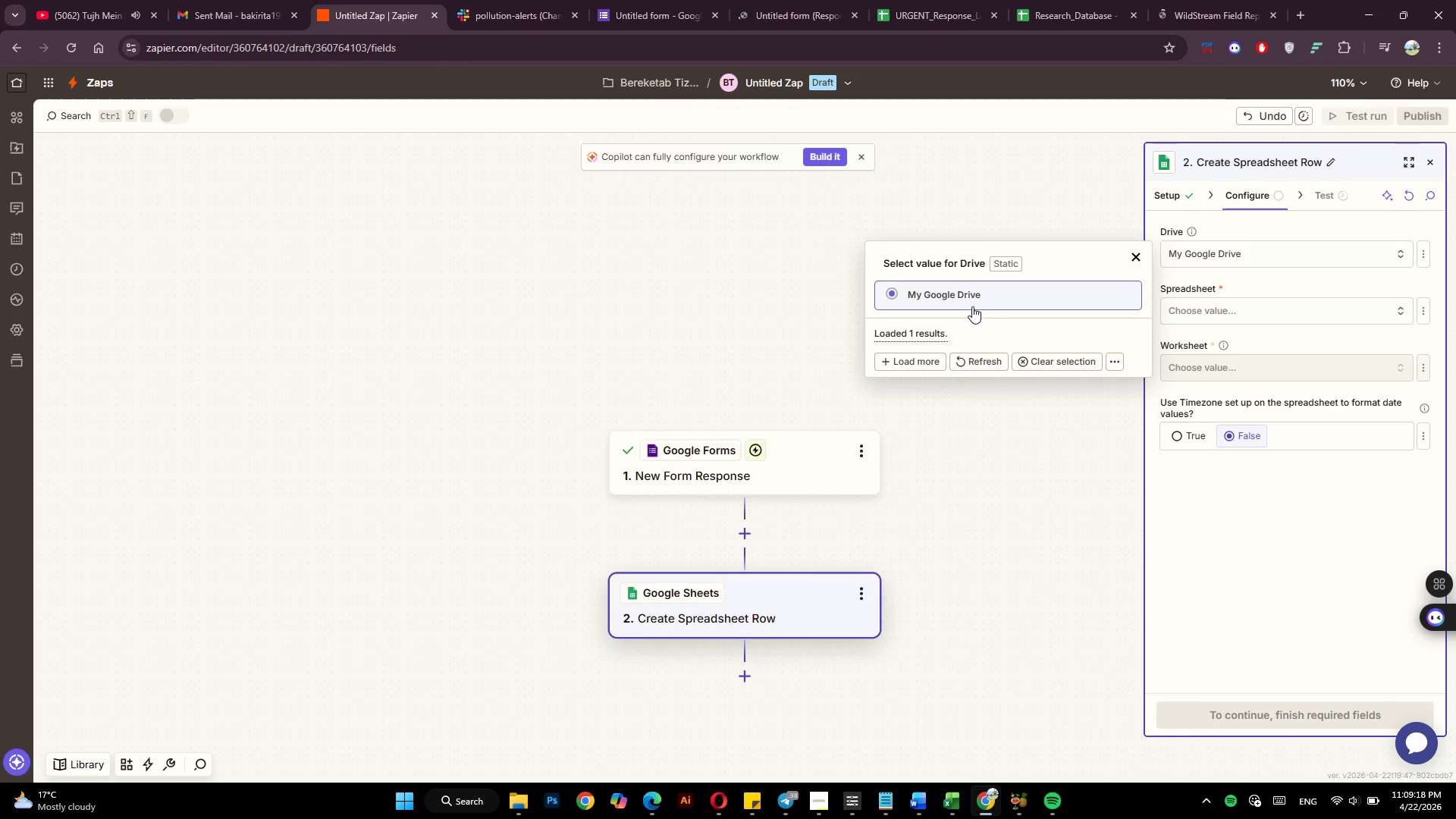 
left_click([936, 297])
 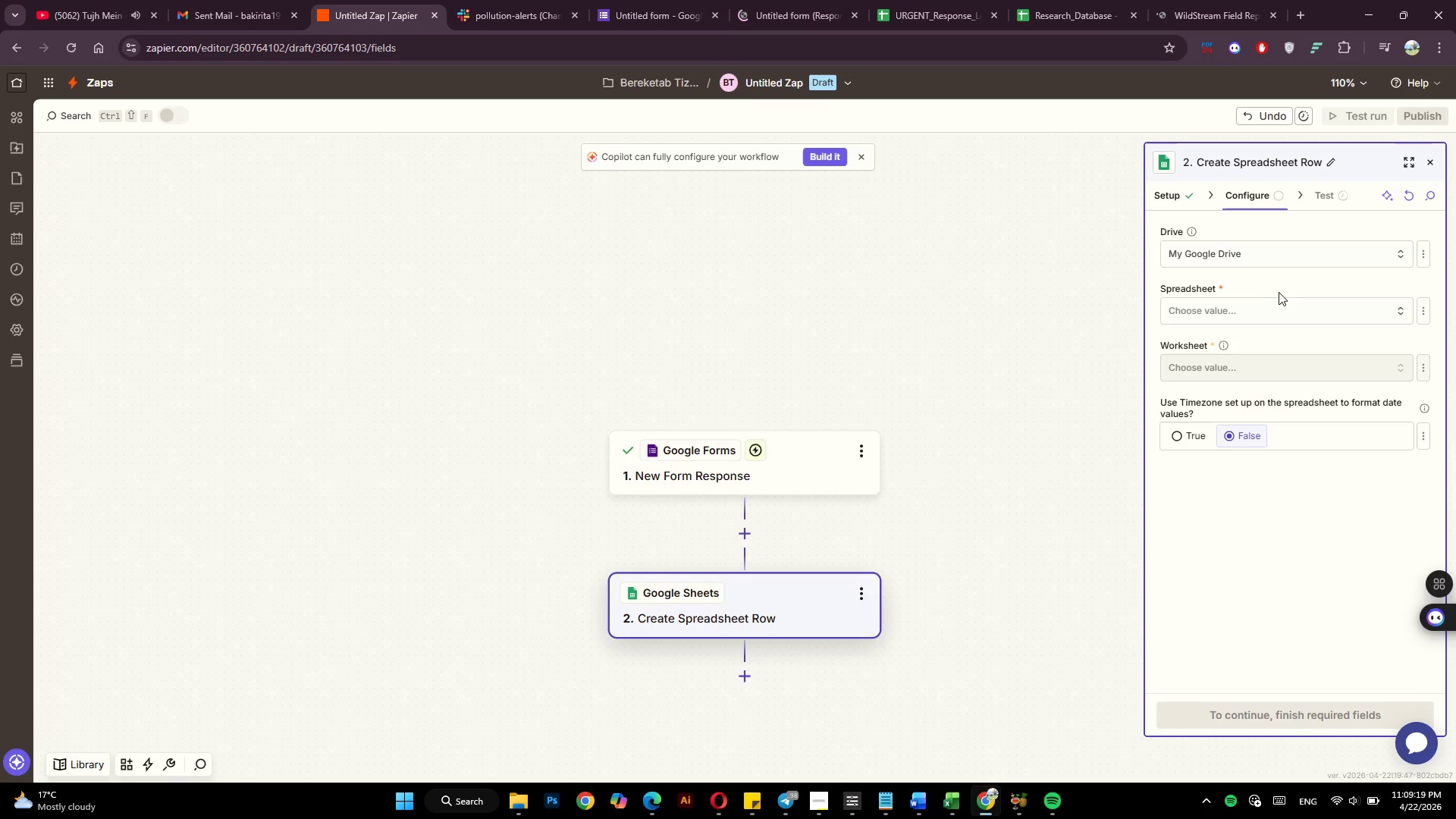 
left_click([1282, 310])
 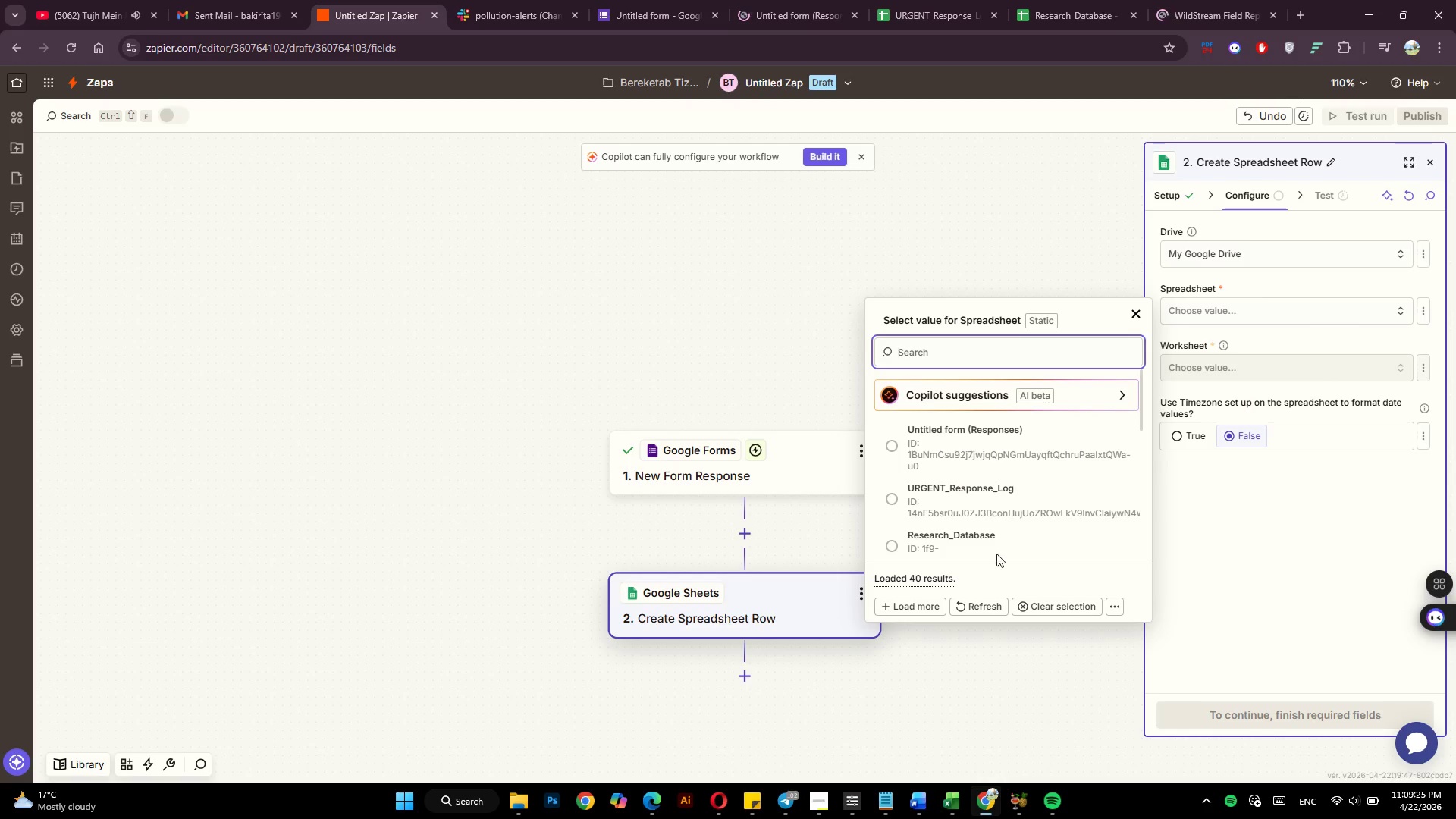 
wait(7.34)
 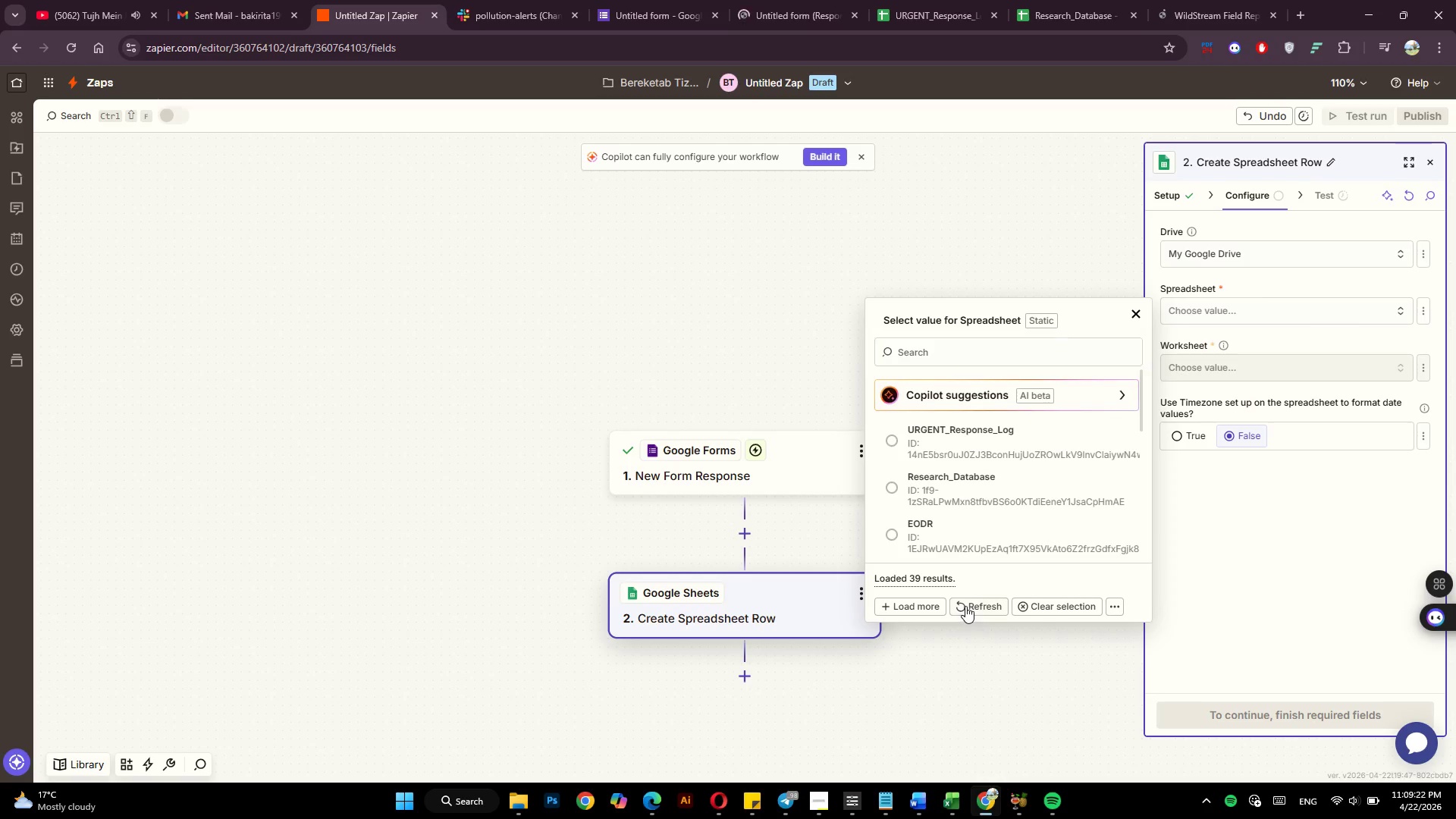 
left_click([1021, 429])
 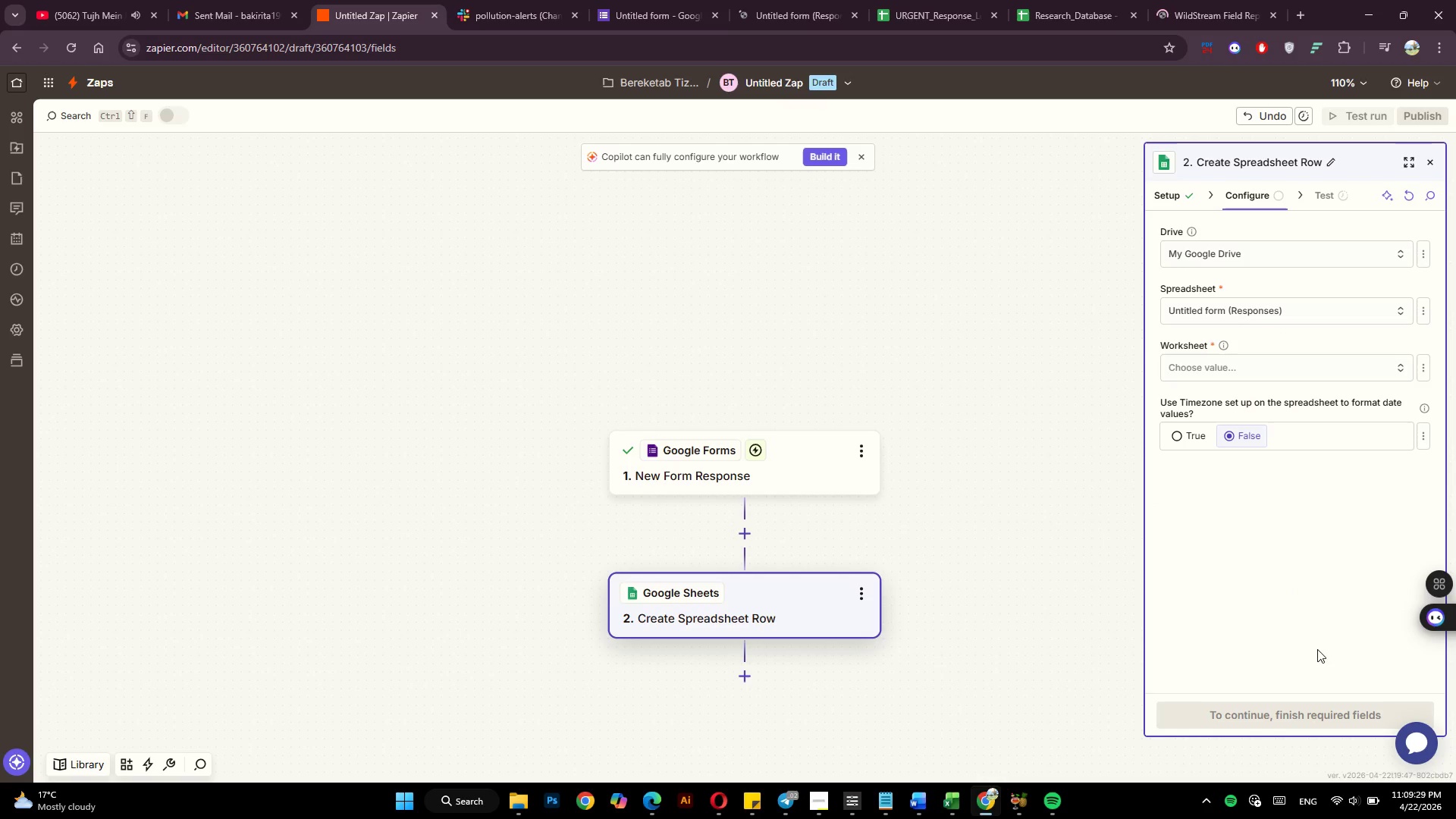 
left_click([1267, 361])
 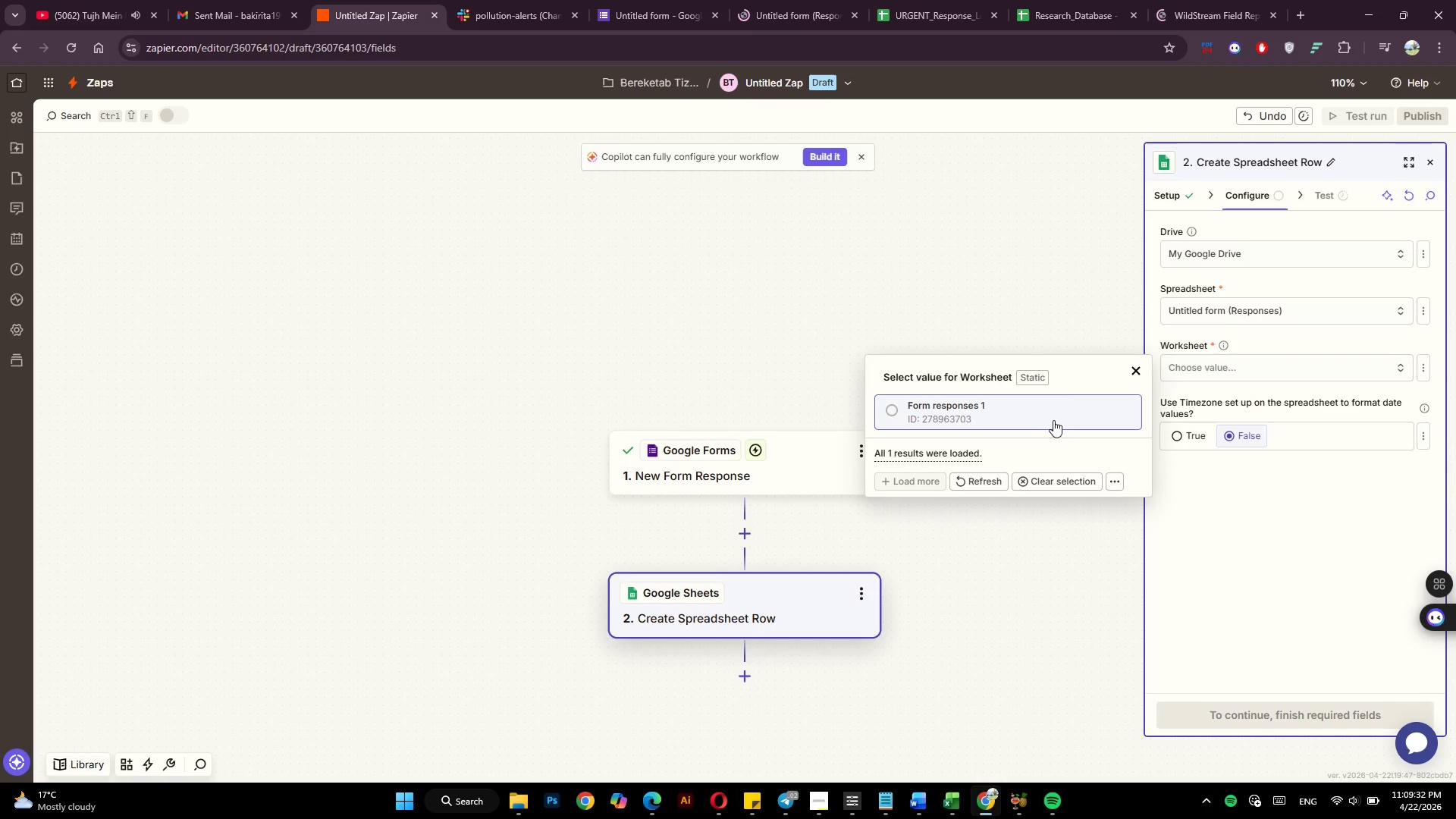 
left_click([1055, 419])
 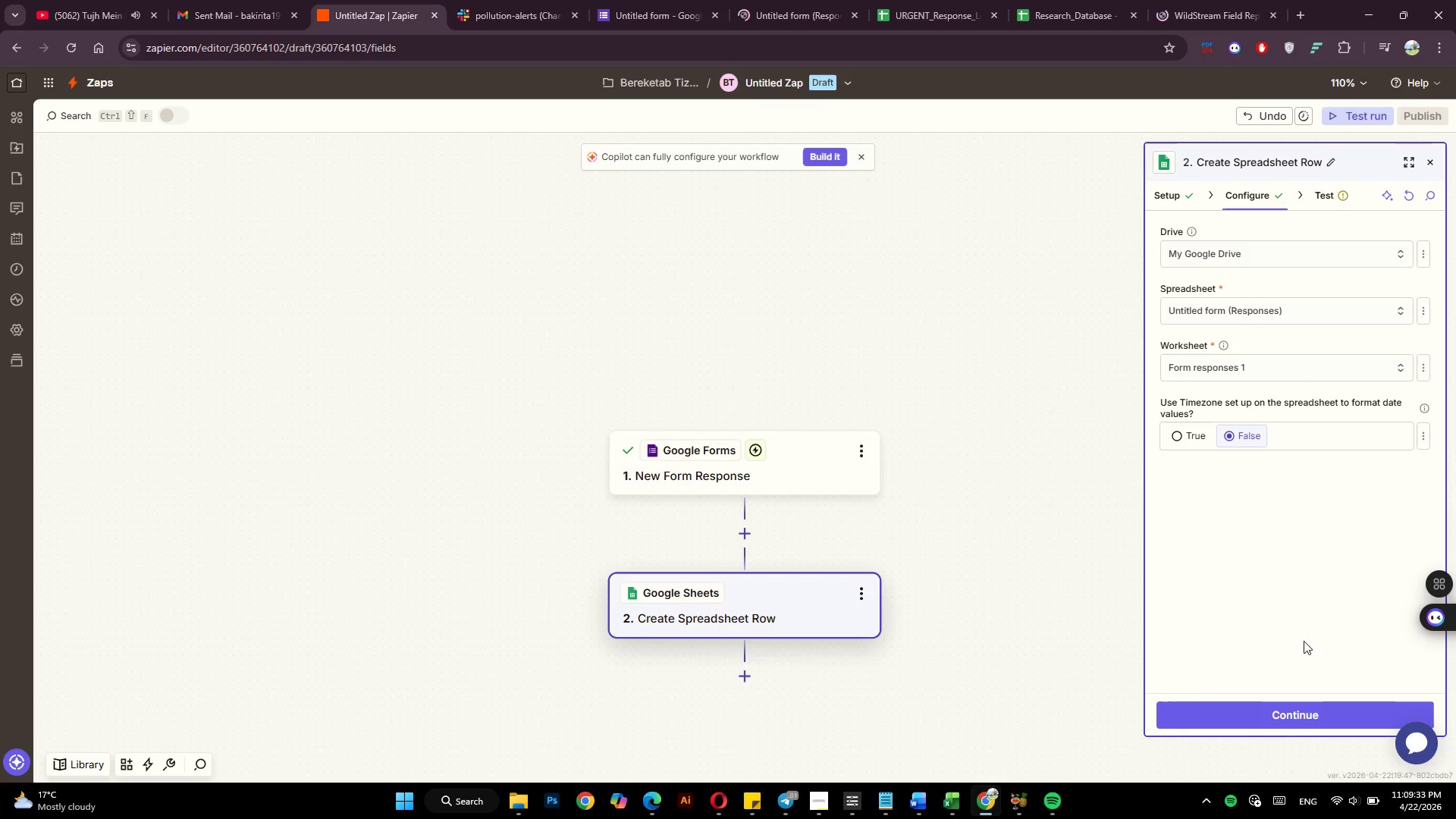 
mouse_move([1313, 688])
 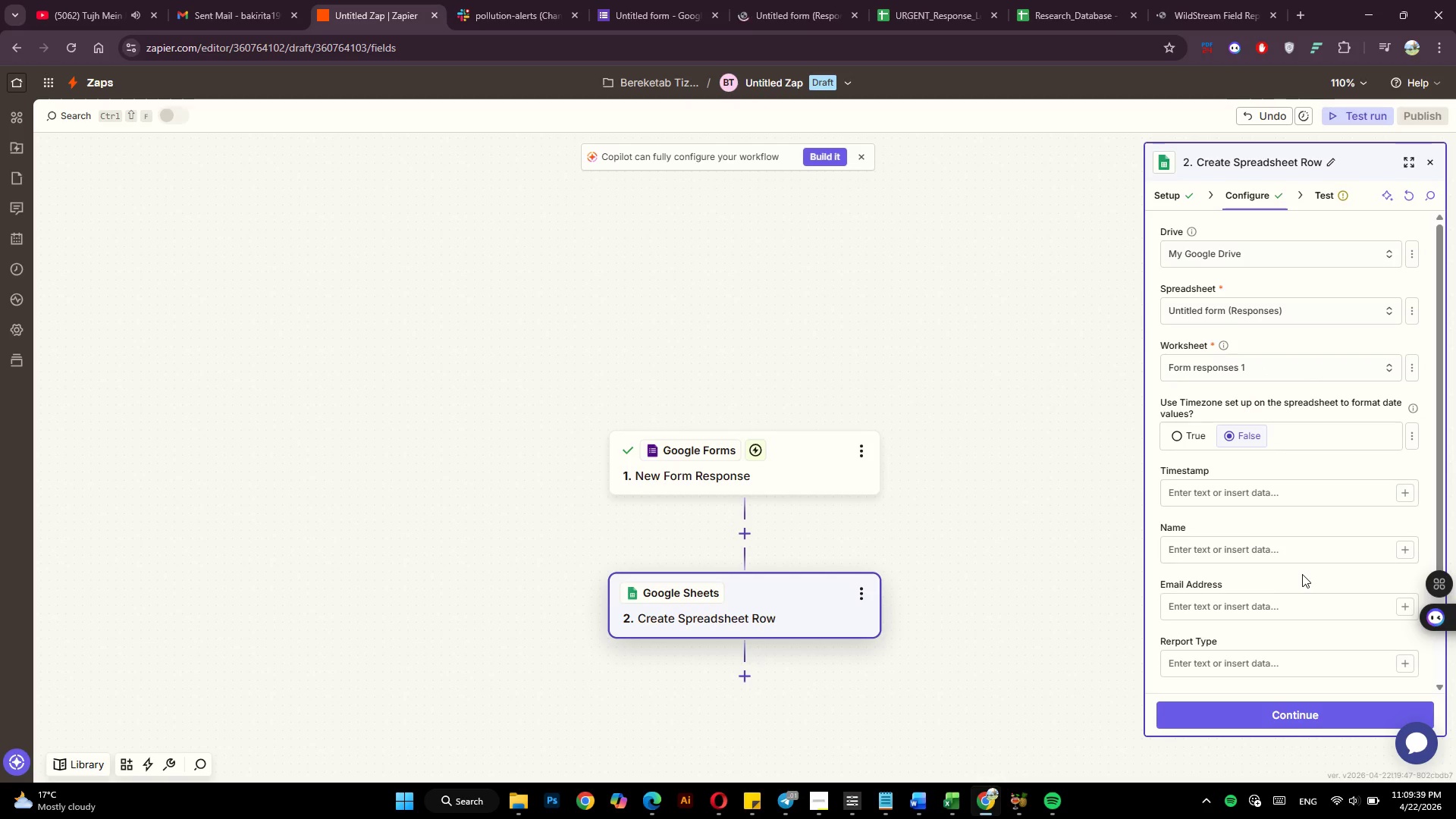 
wait(5.91)
 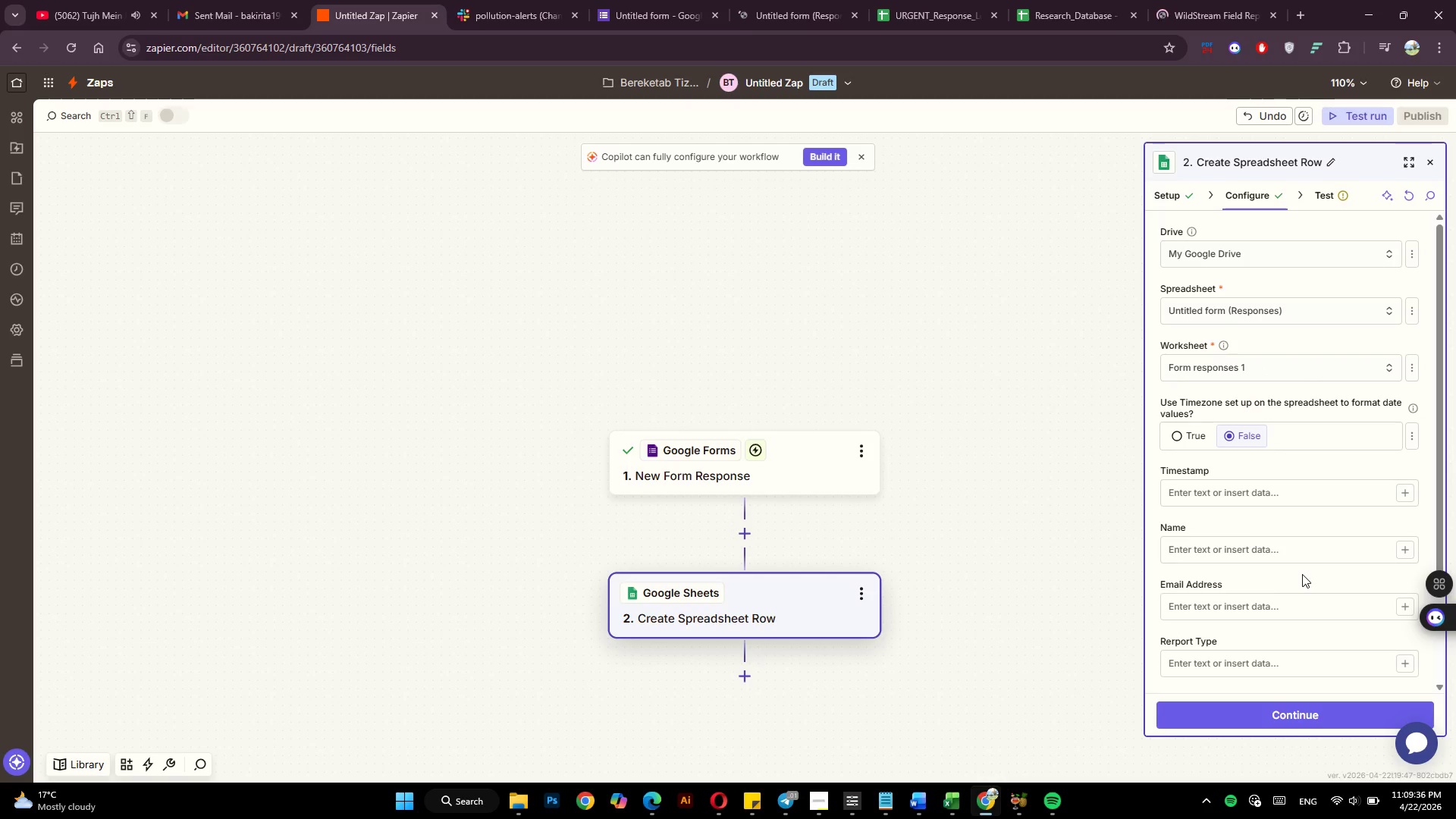 
scroll: coordinate [1302, 574], scroll_direction: down, amount: 3.0
 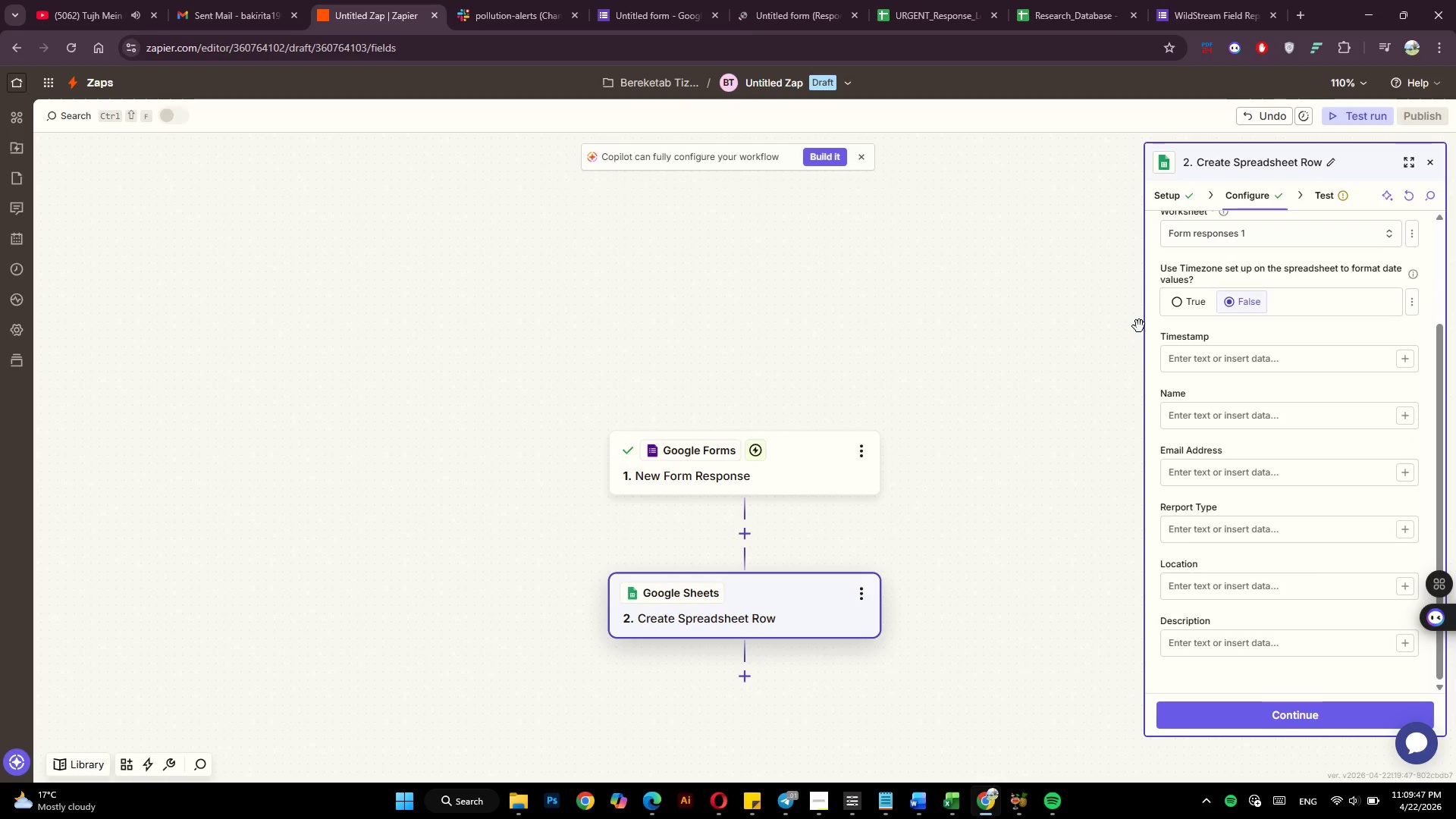 
wait(5.16)
 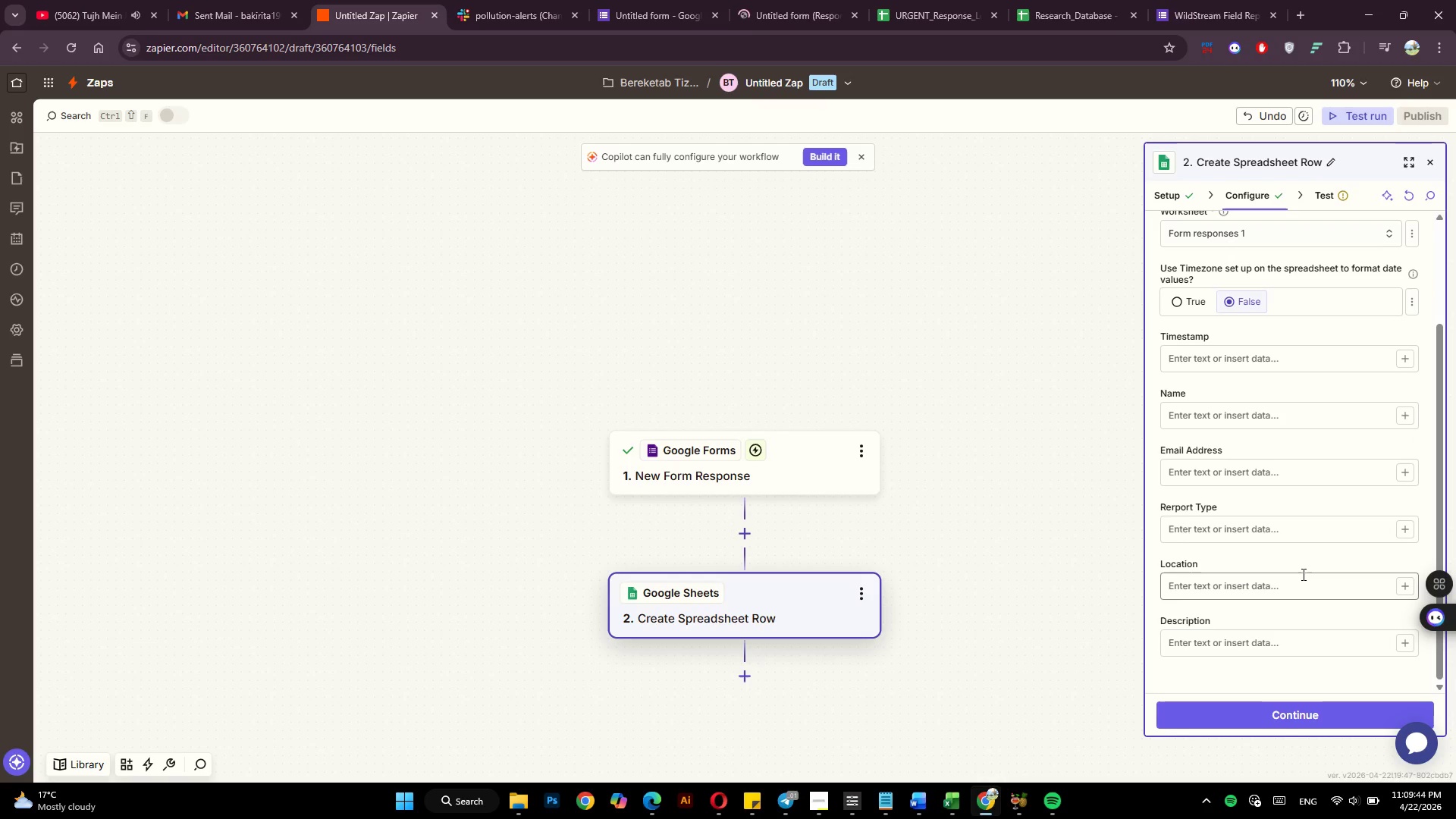 
mouse_move([769, 5])
 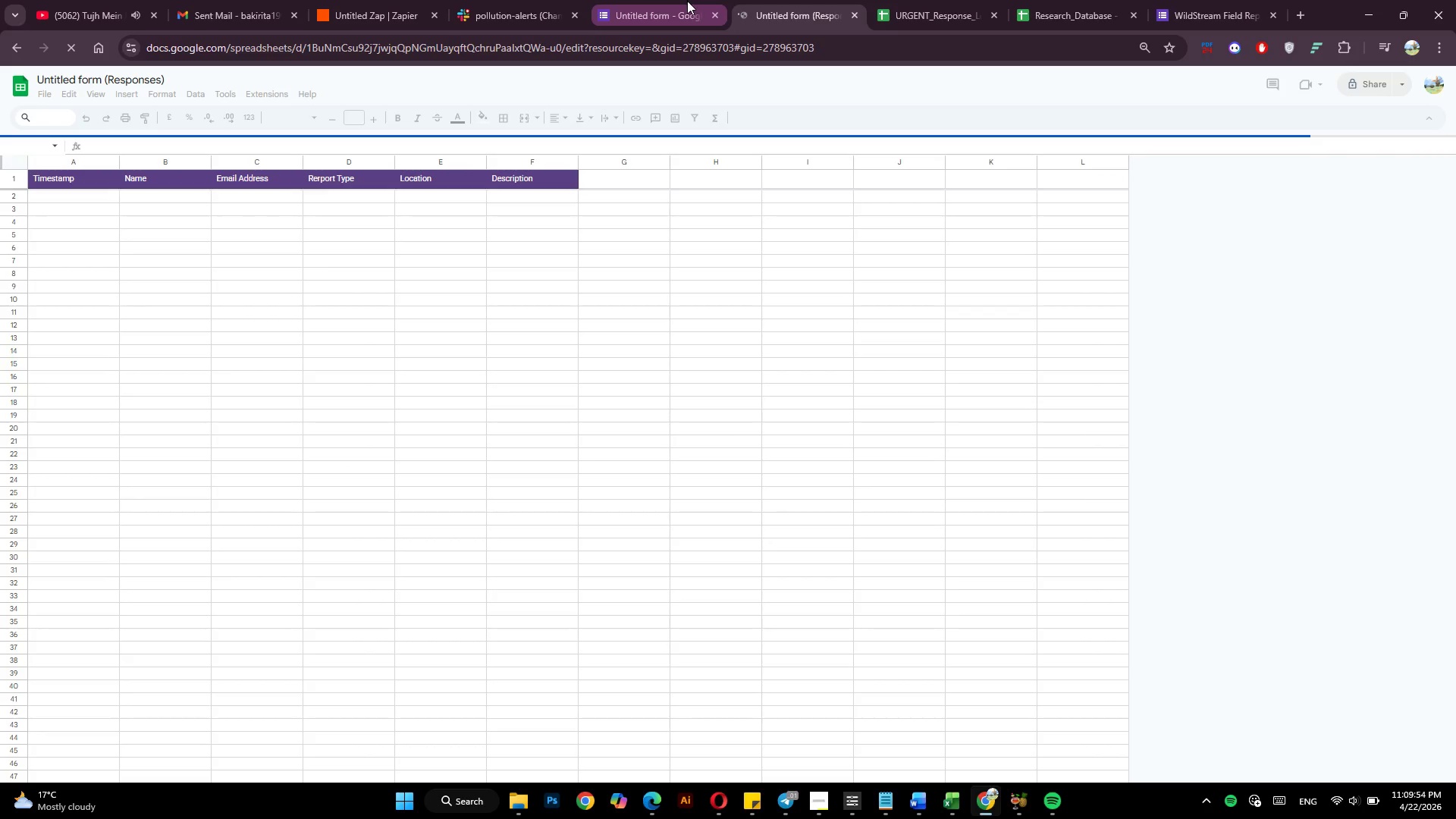 
left_click([687, 2])
 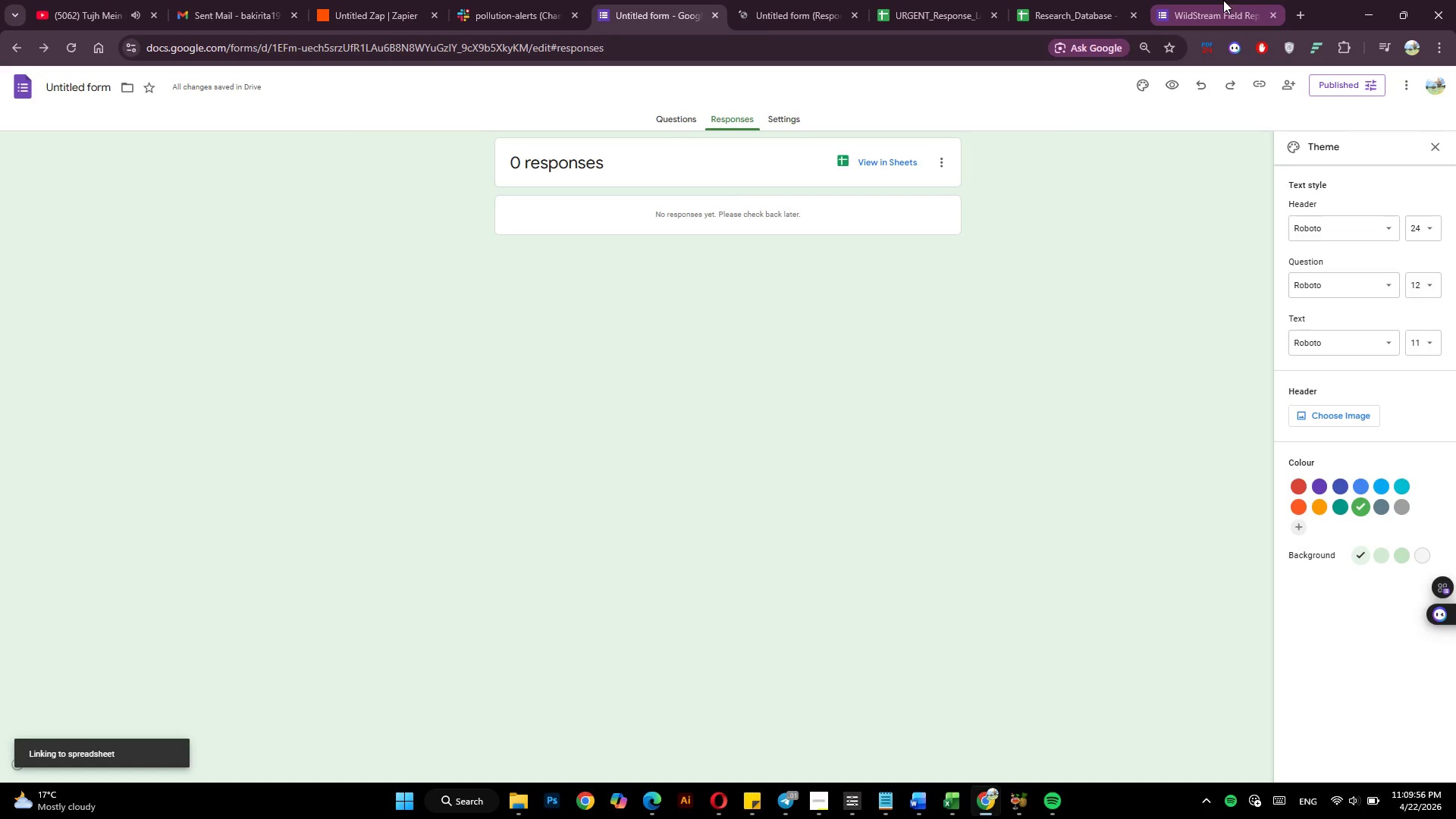 
left_click([678, 120])
 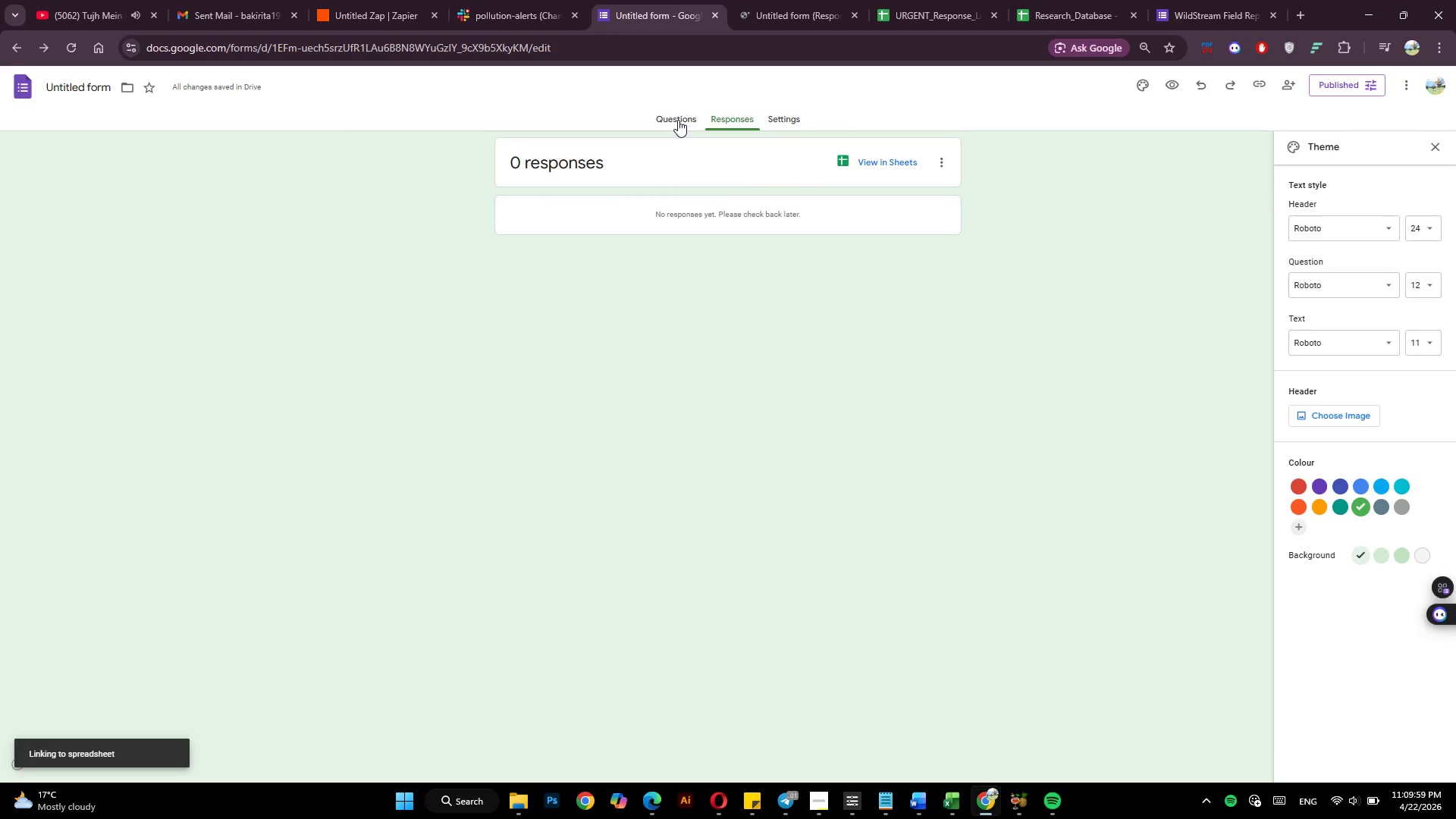 
mouse_move([817, 1])
 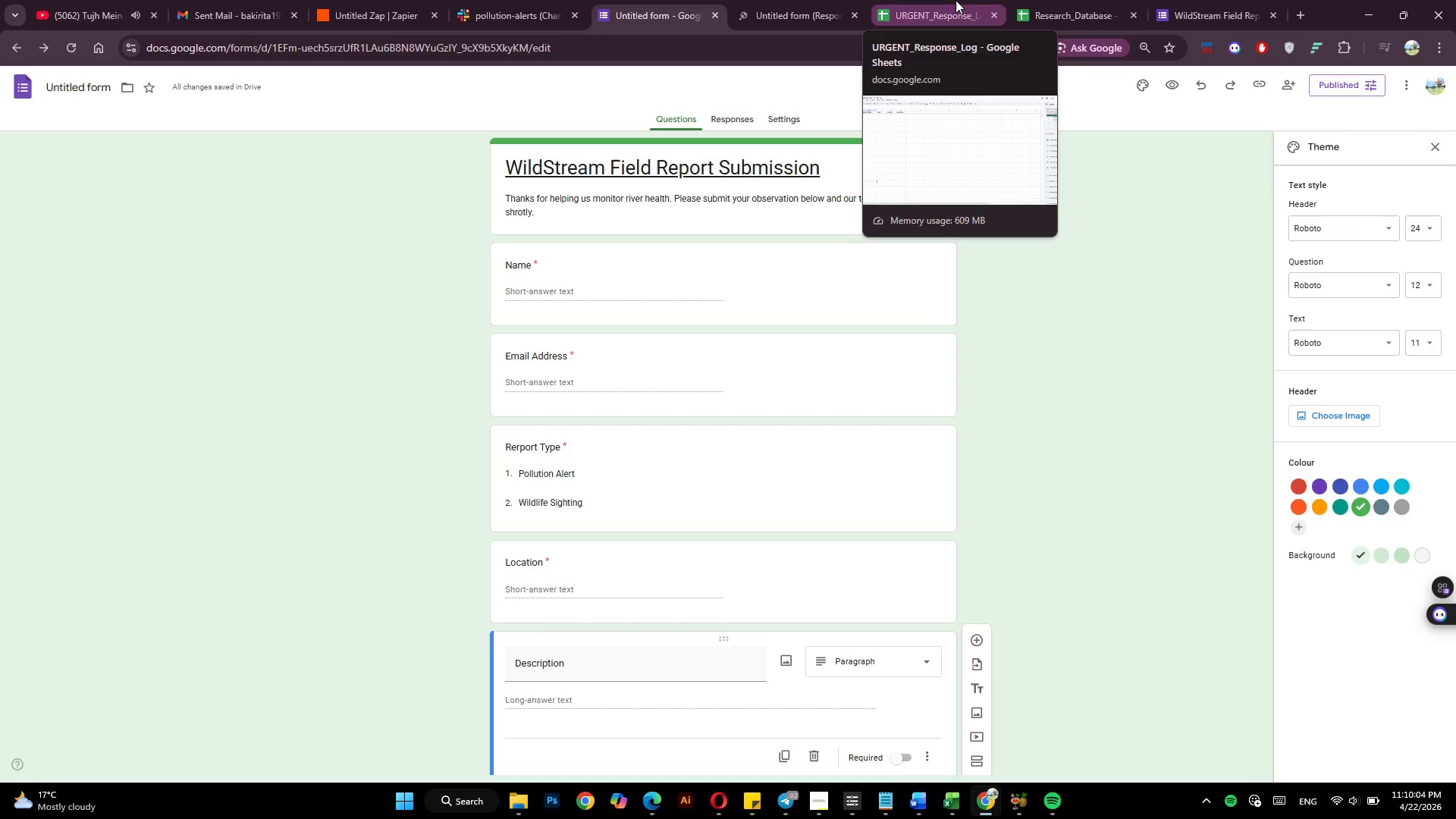 
left_click([956, 0])
 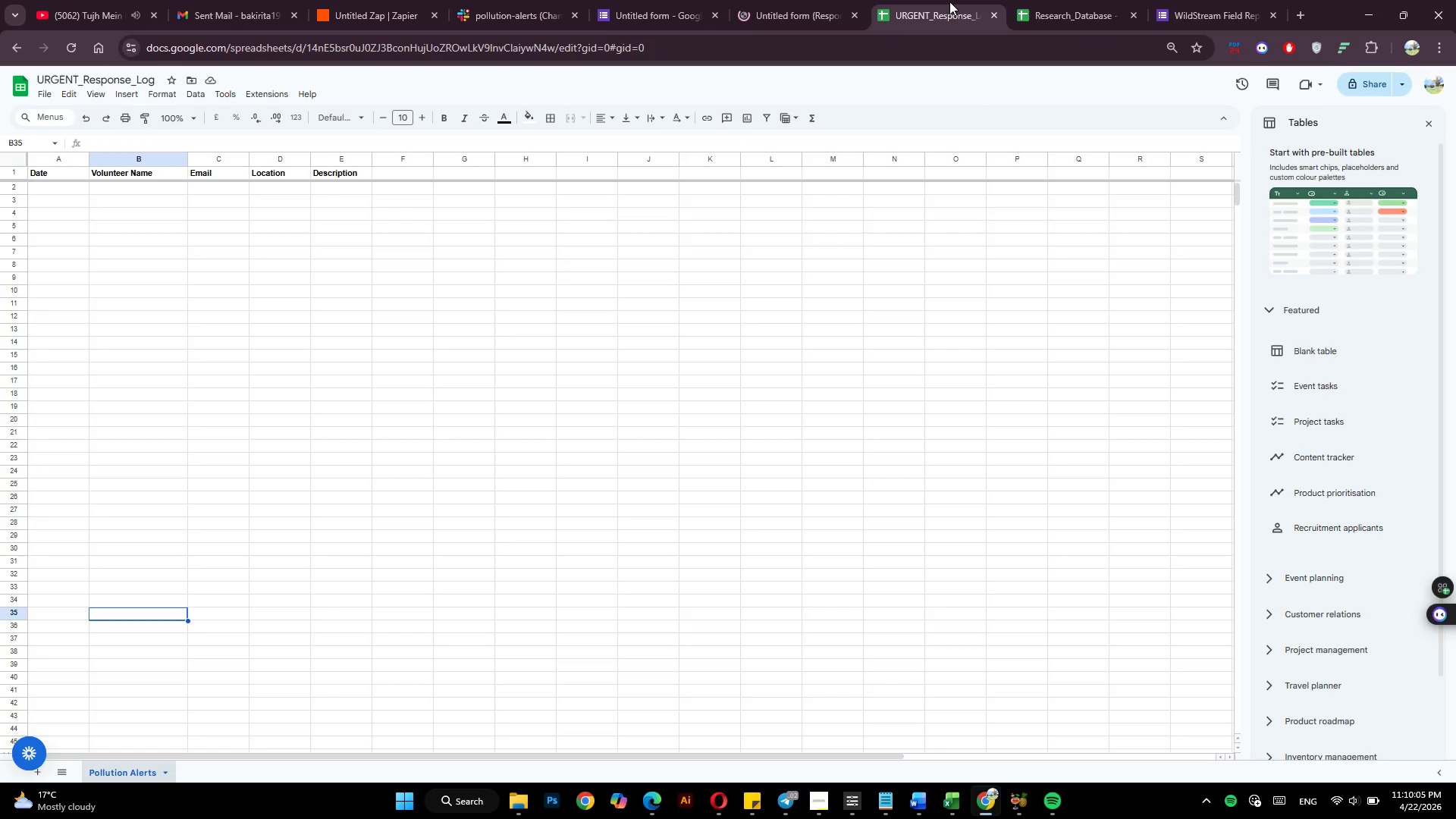 
mouse_move([804, 5])
 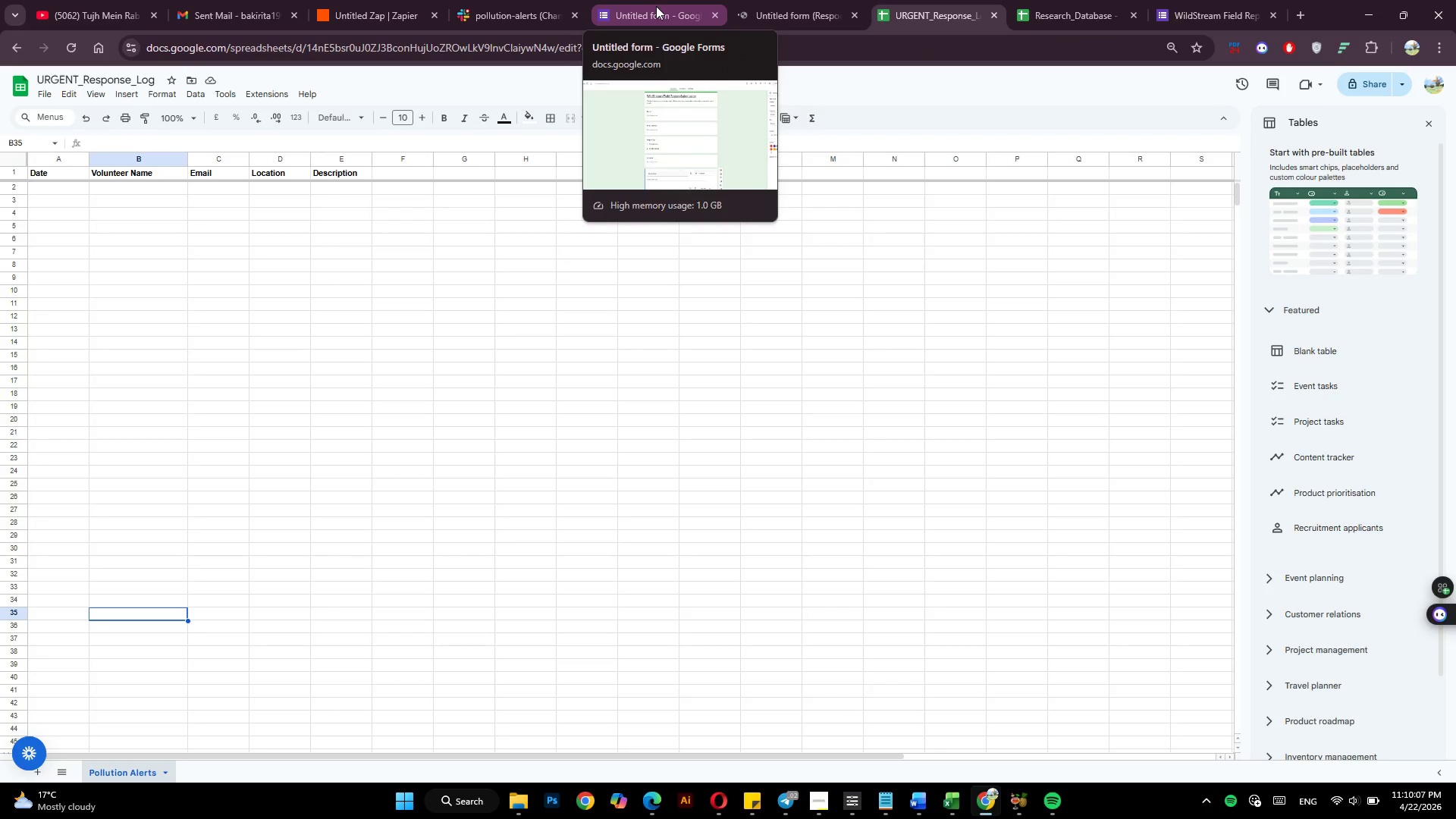 
left_click([656, 7])
 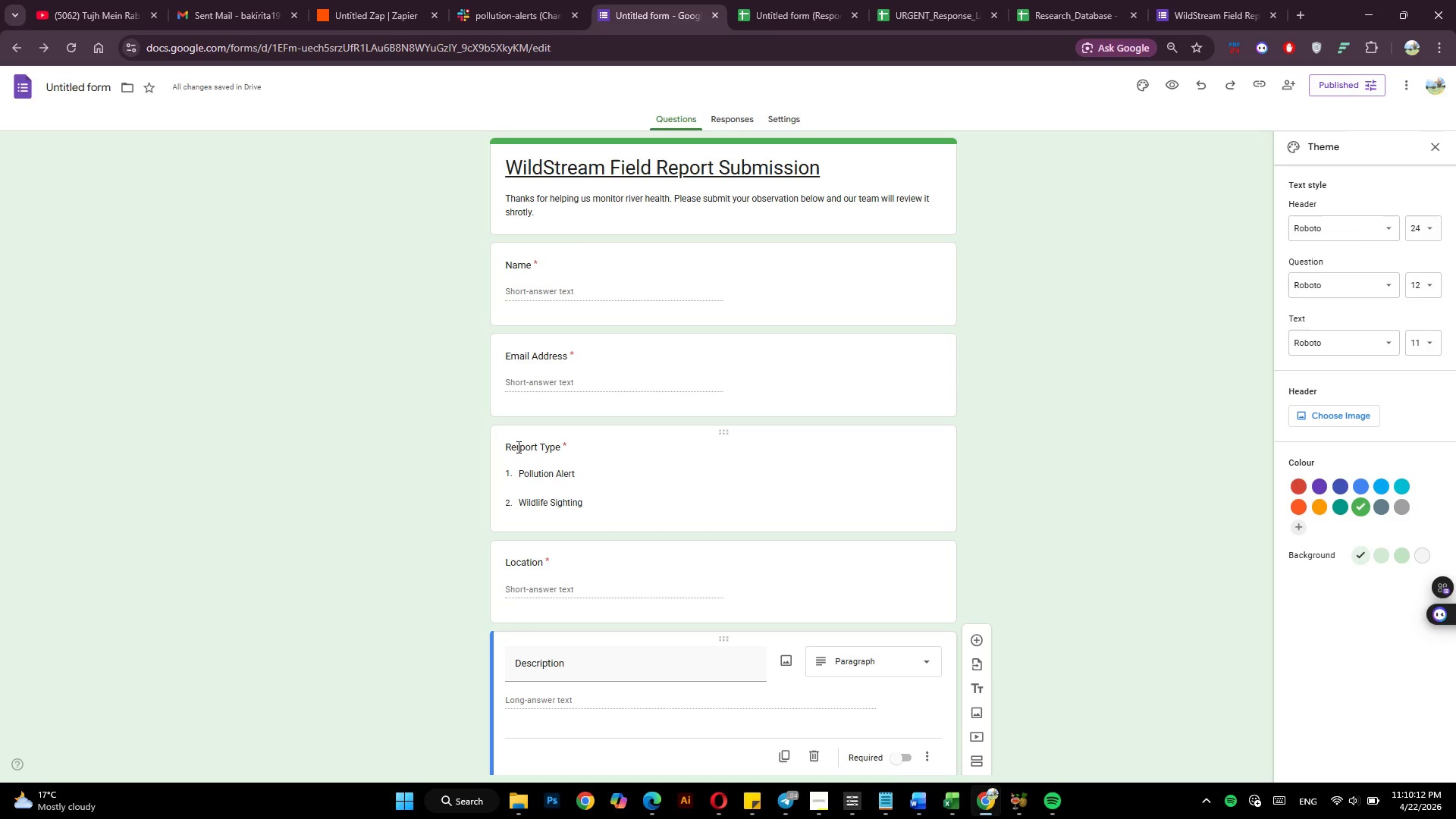 
wait(6.19)
 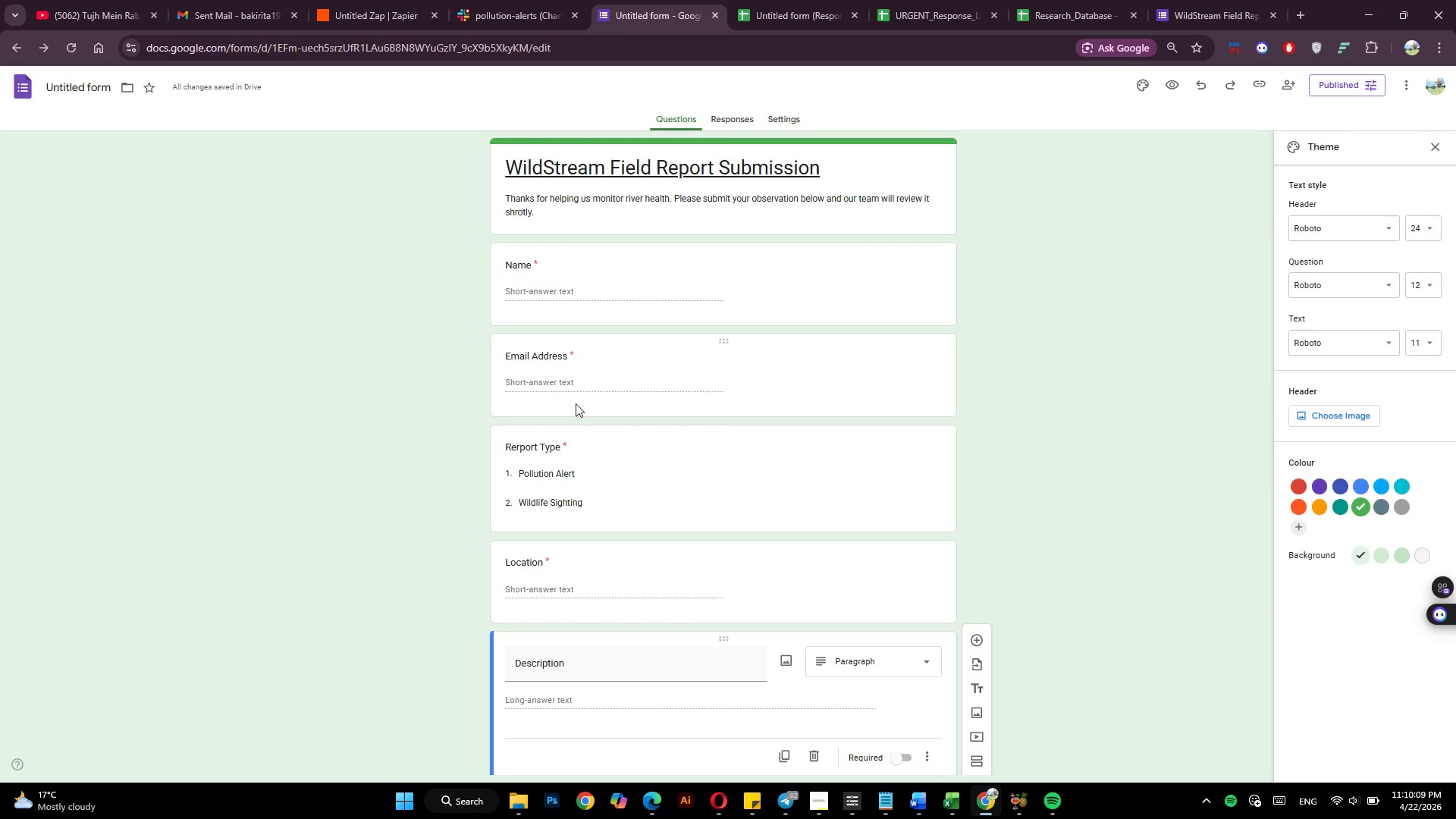 
left_click([526, 457])
 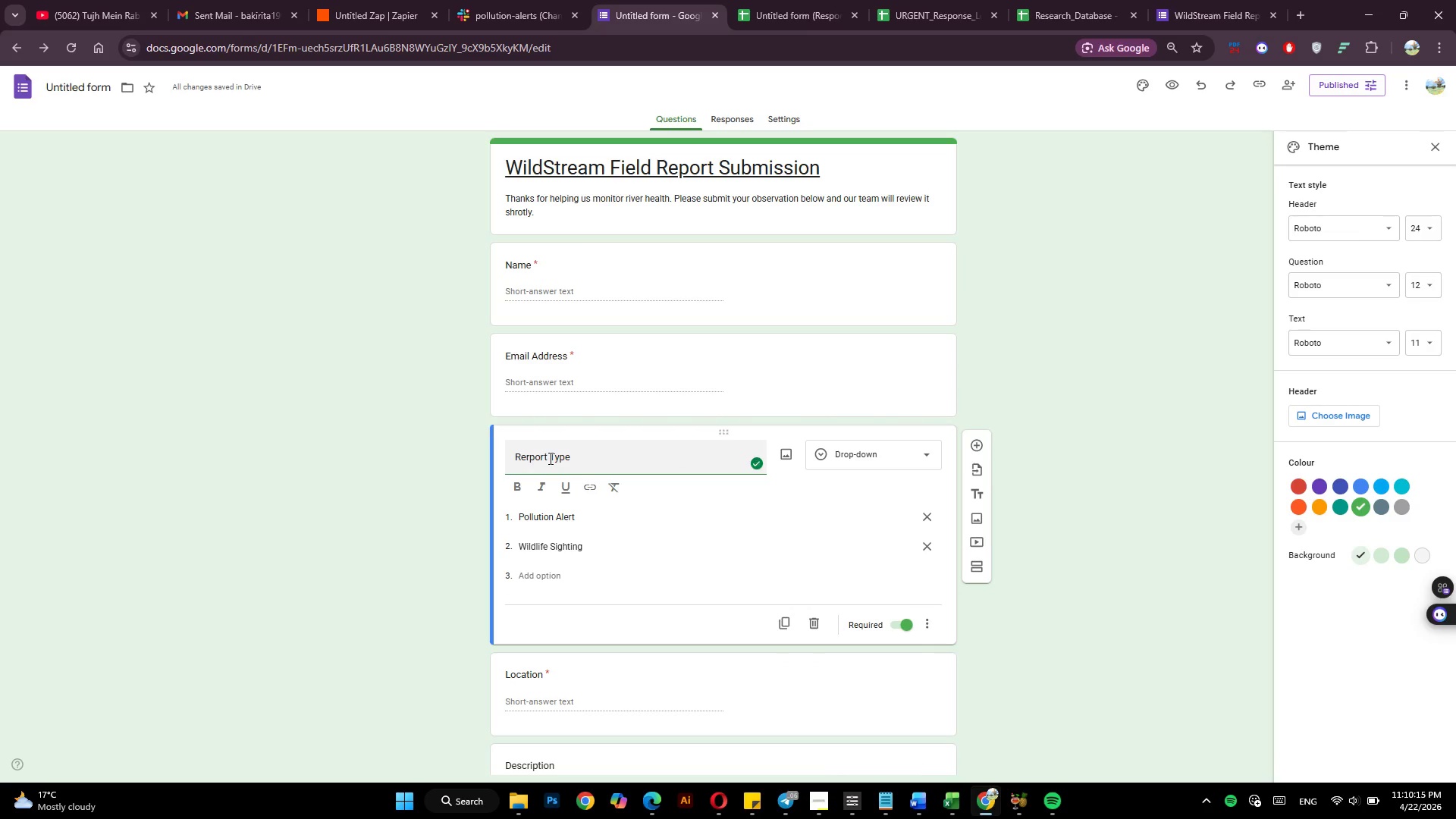 
key(Delete)
 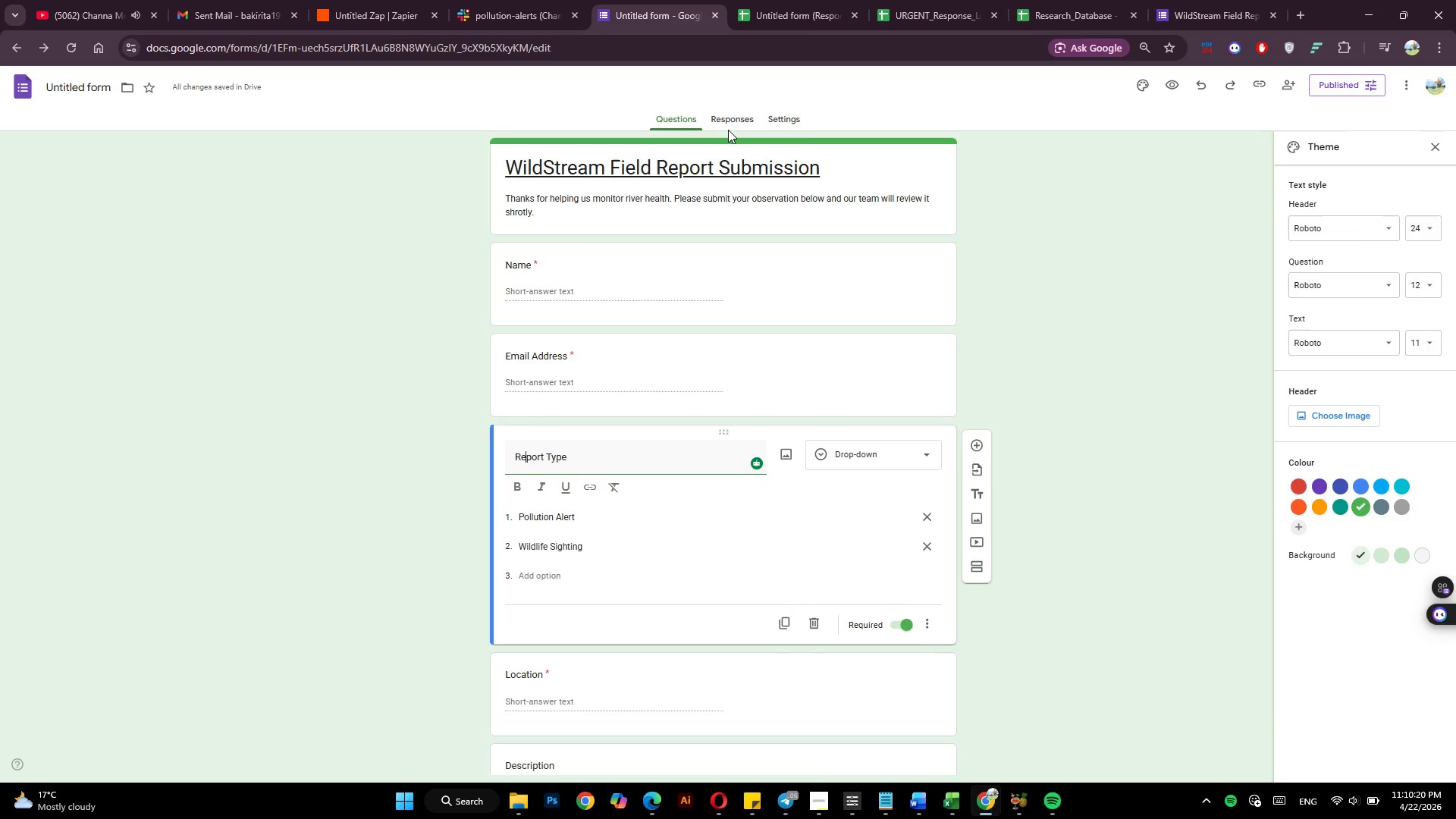 
wait(6.05)
 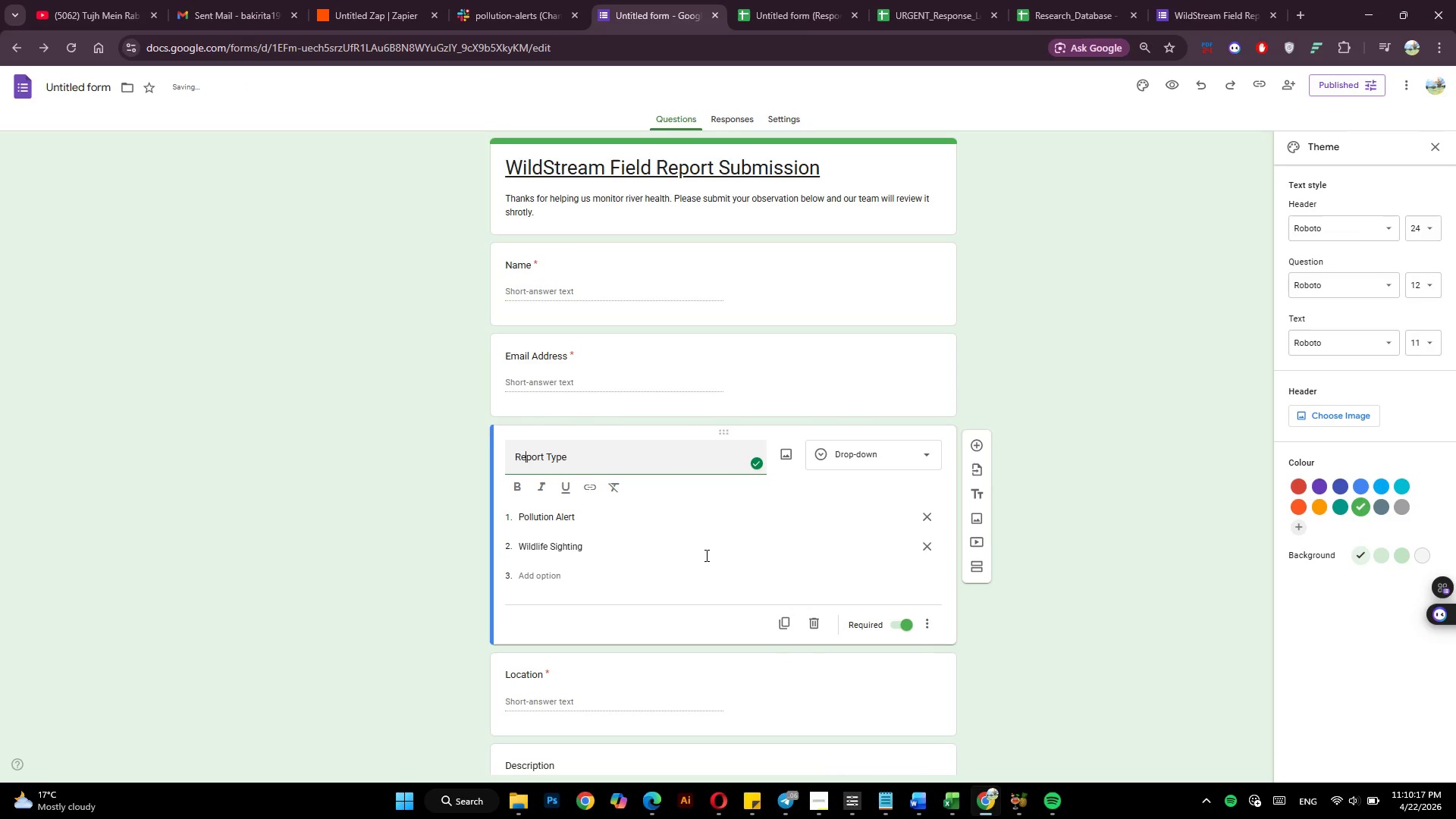 
mouse_move([882, 145])
 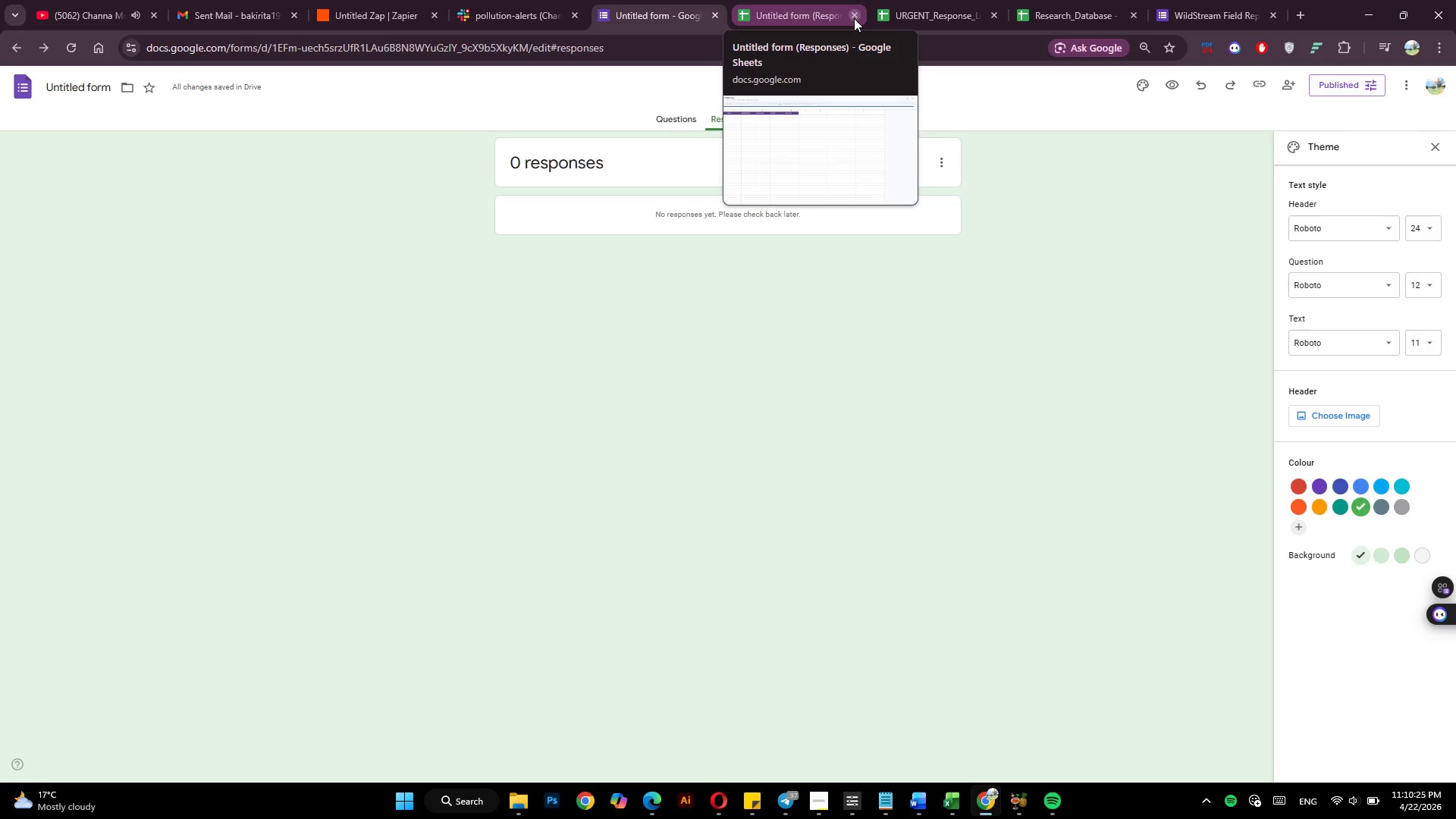 
left_click([854, 18])
 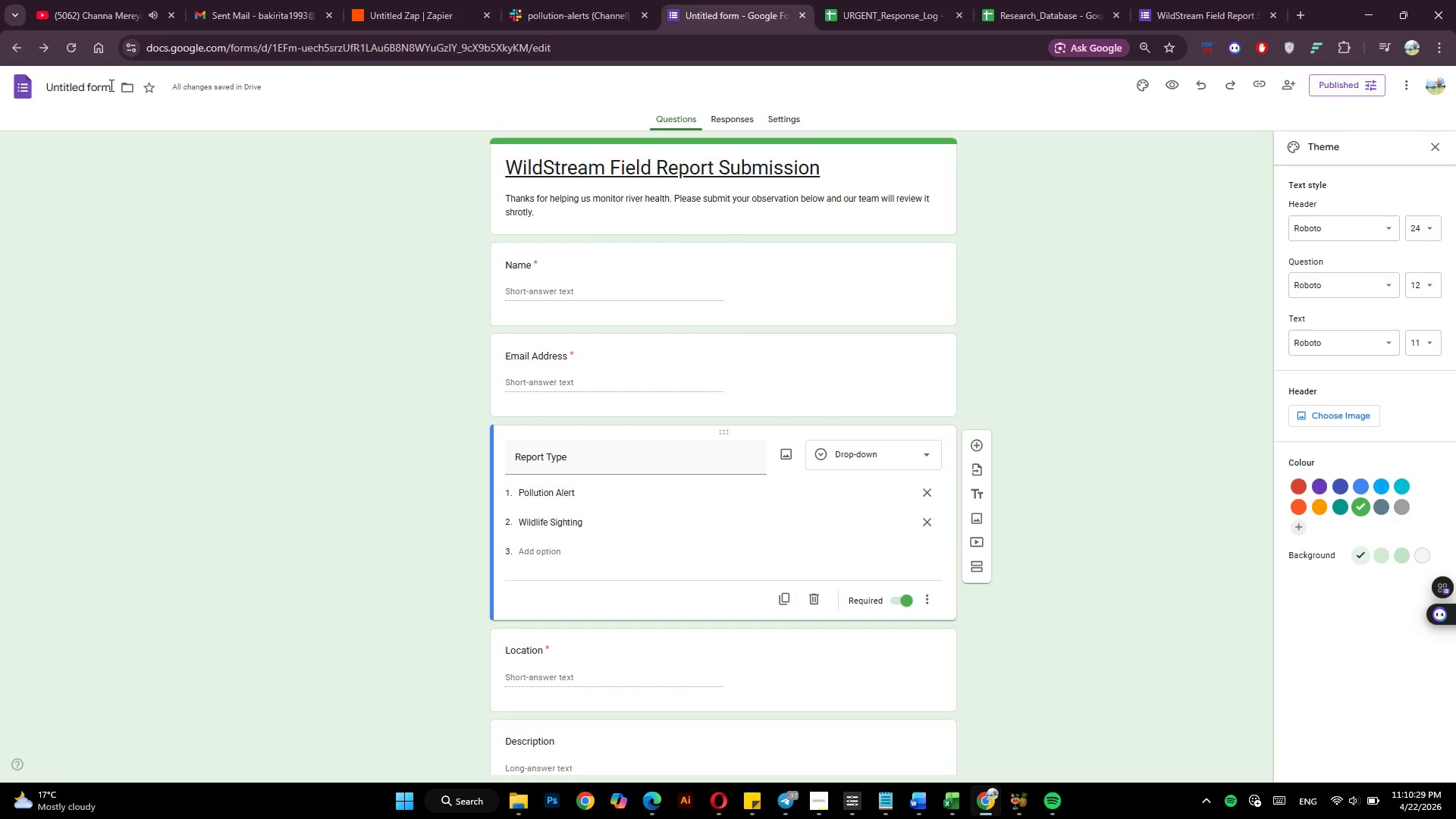 
wait(5.09)
 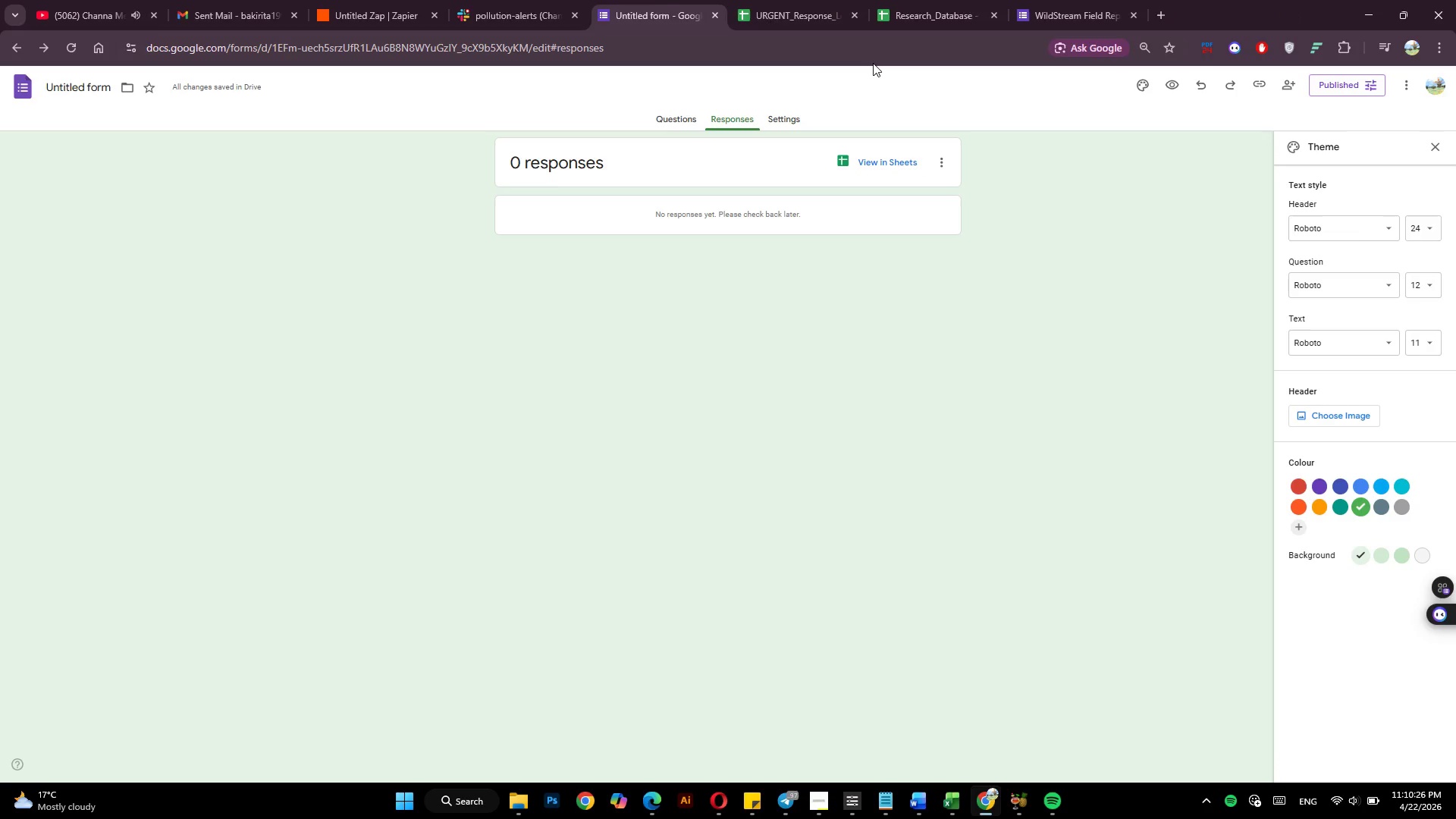 
left_click([111, 85])
 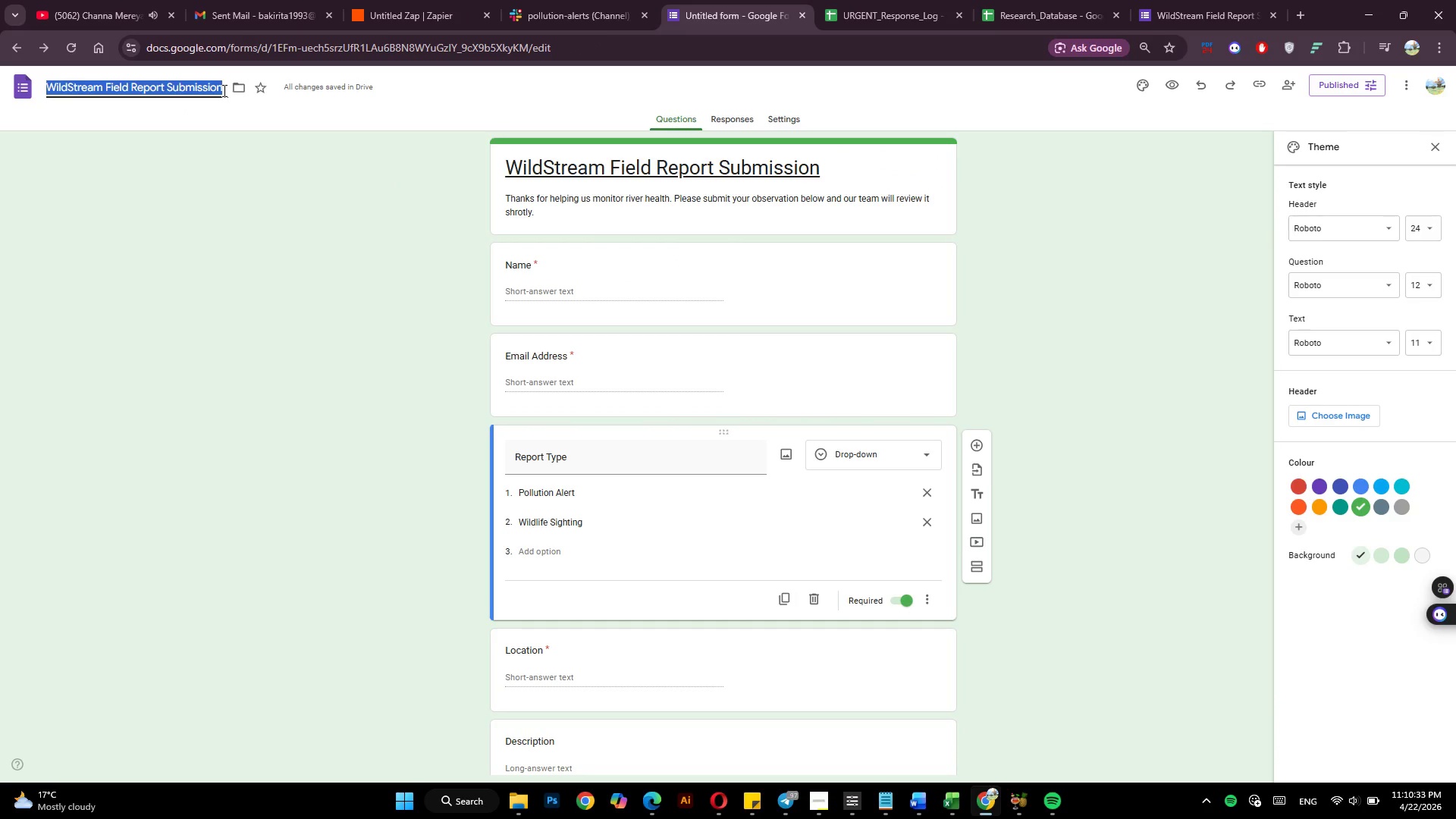 
left_click([224, 90])
 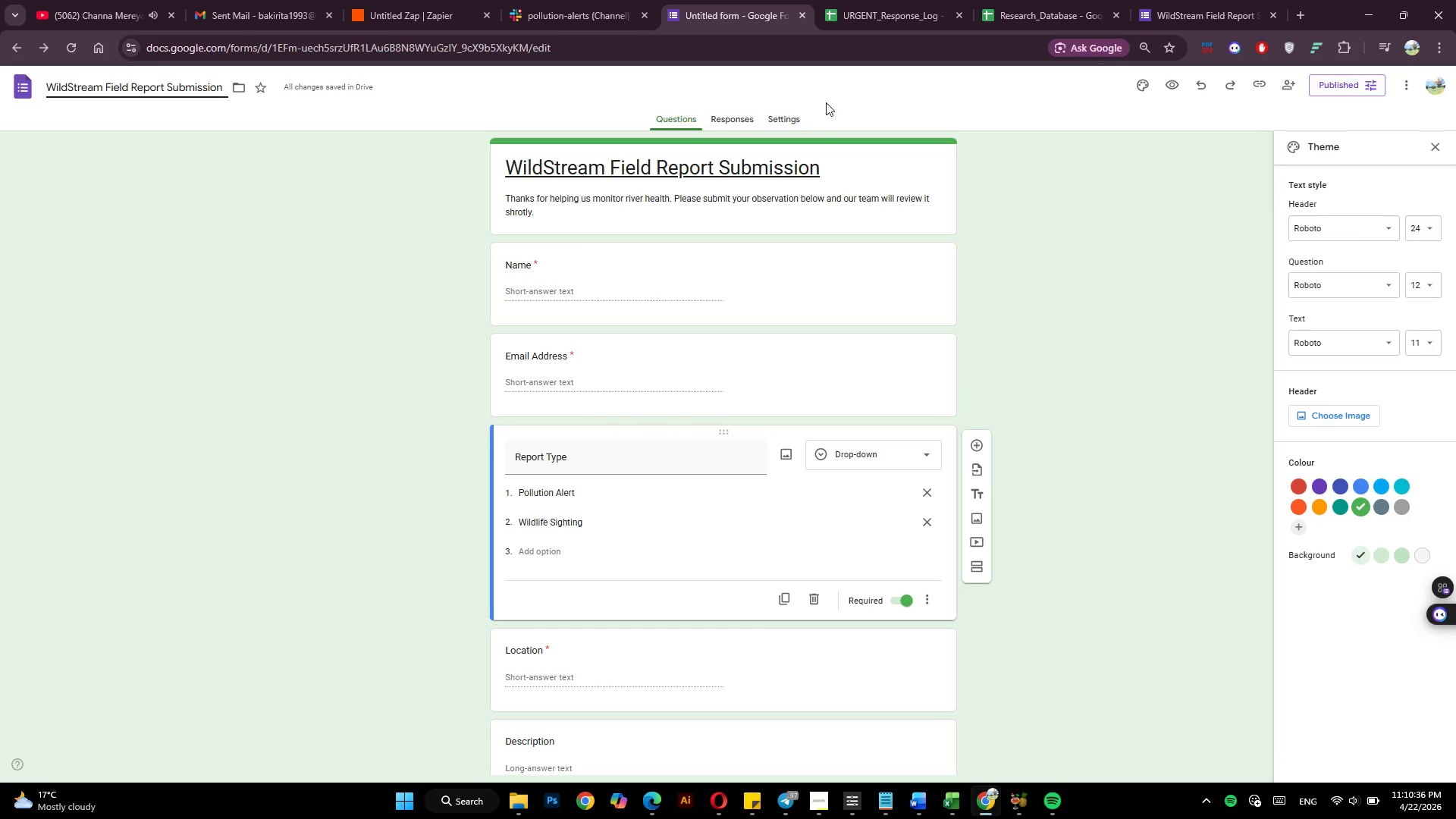 
left_click([731, 122])
 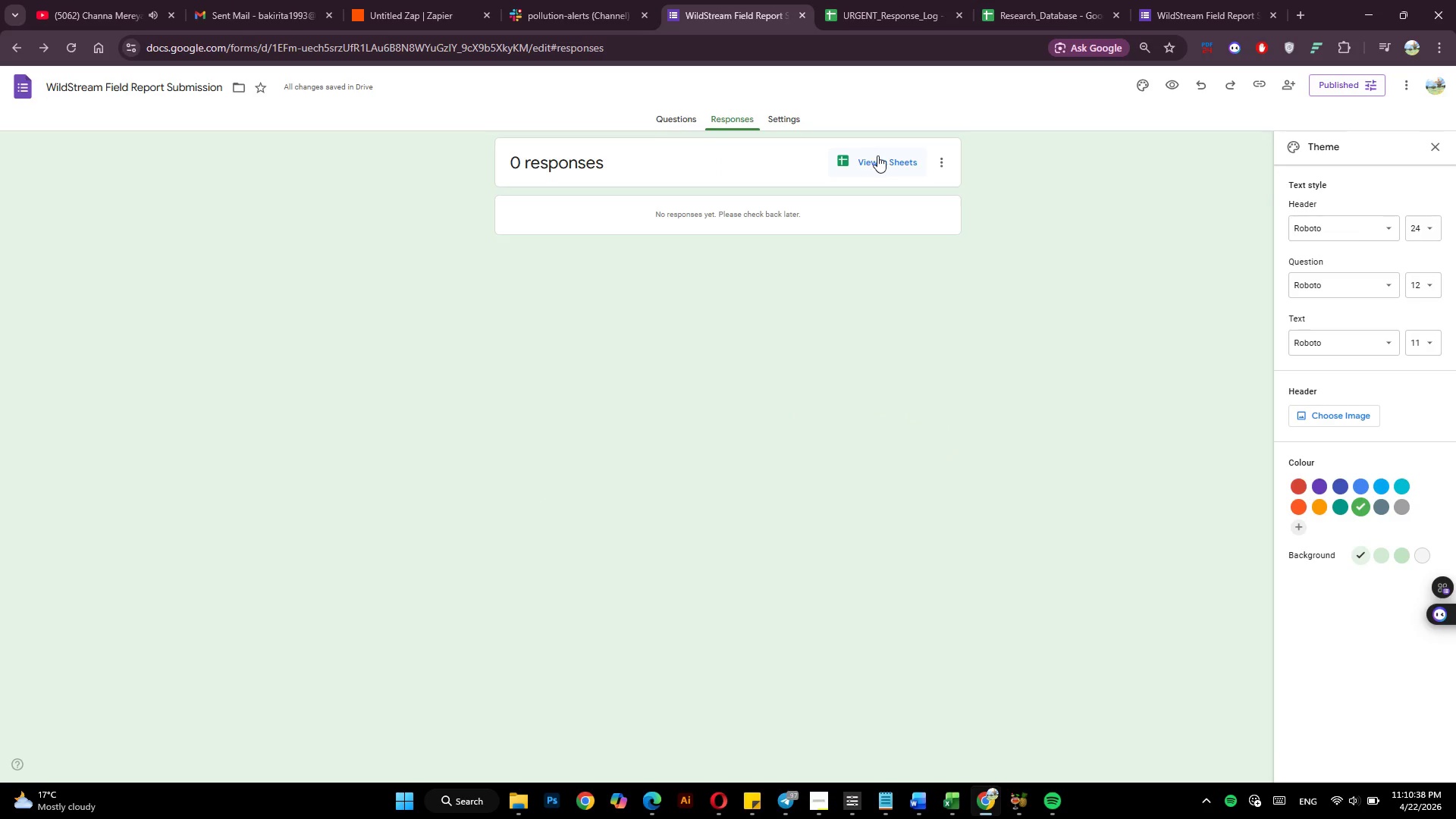 
left_click([882, 158])
 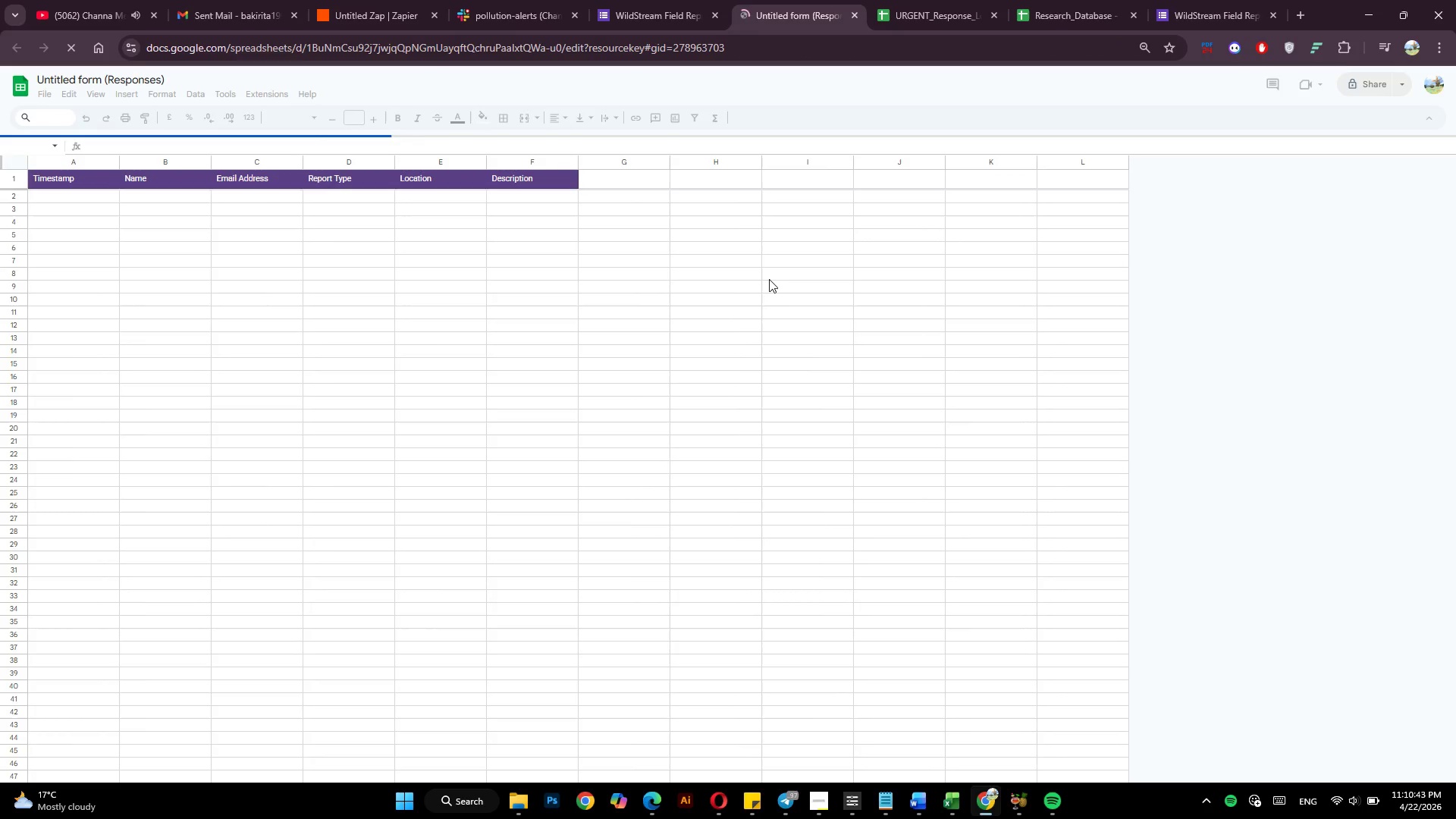 
wait(6.06)
 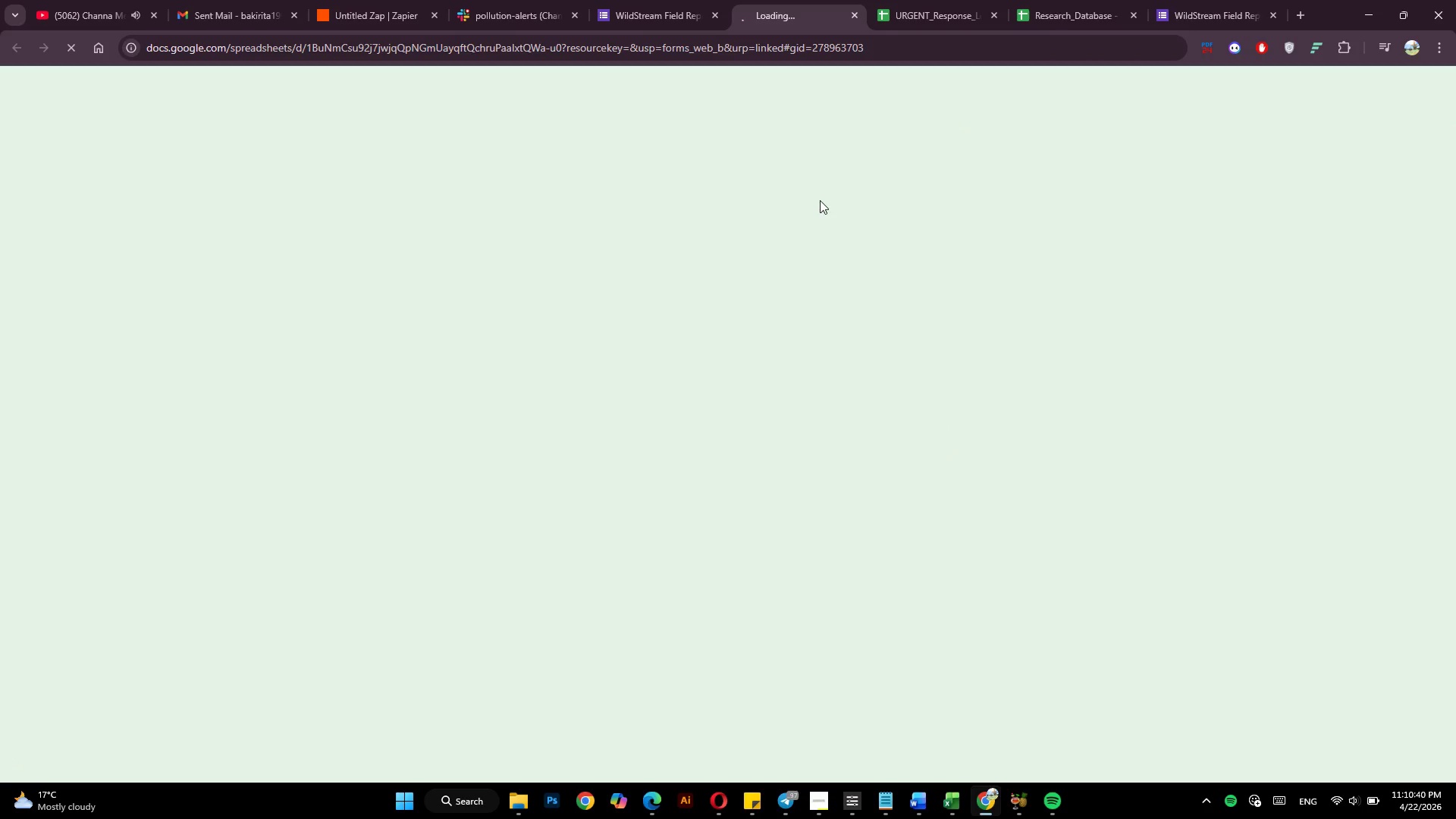 
left_click([372, 0])
 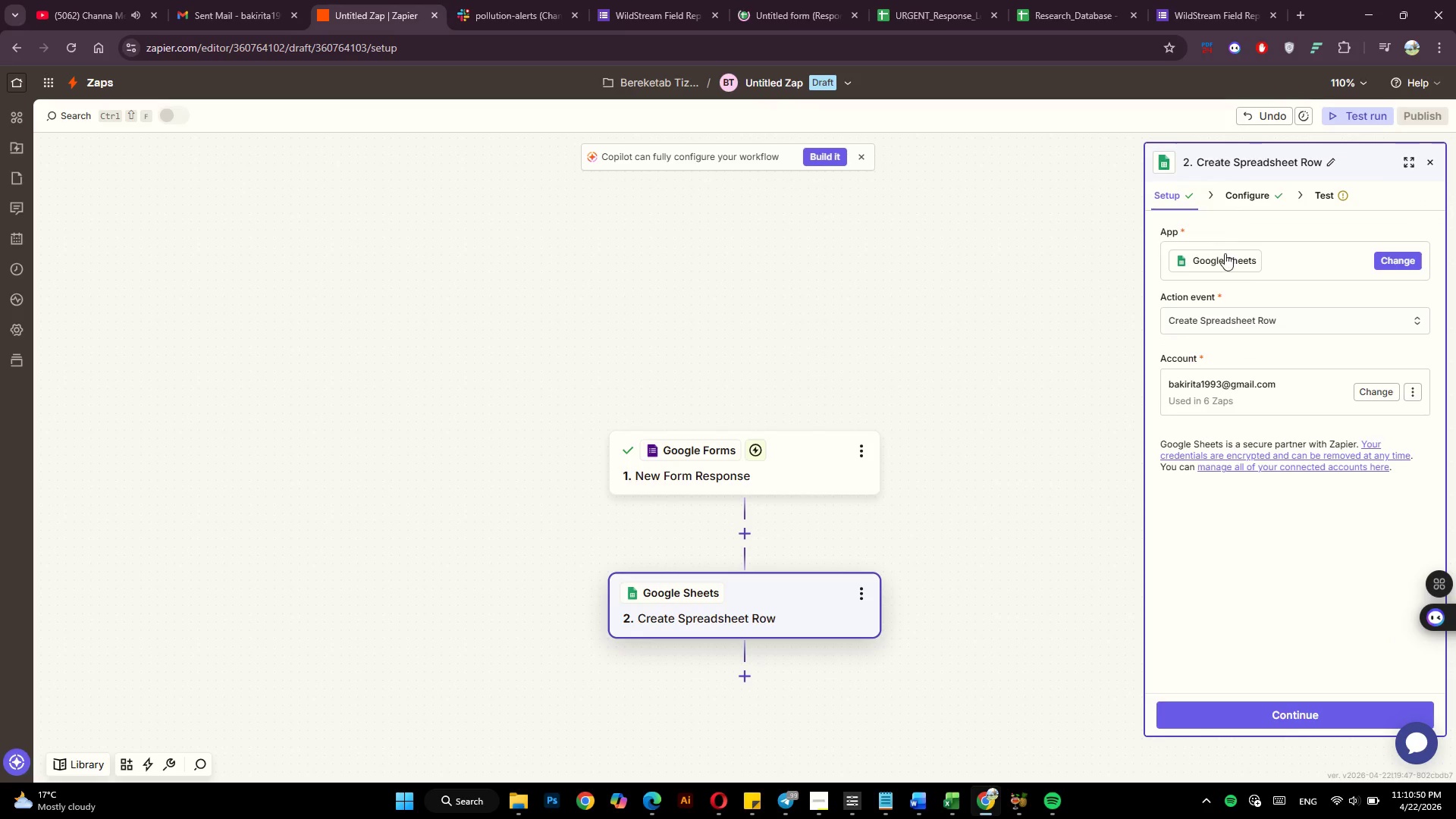 
wait(7.2)
 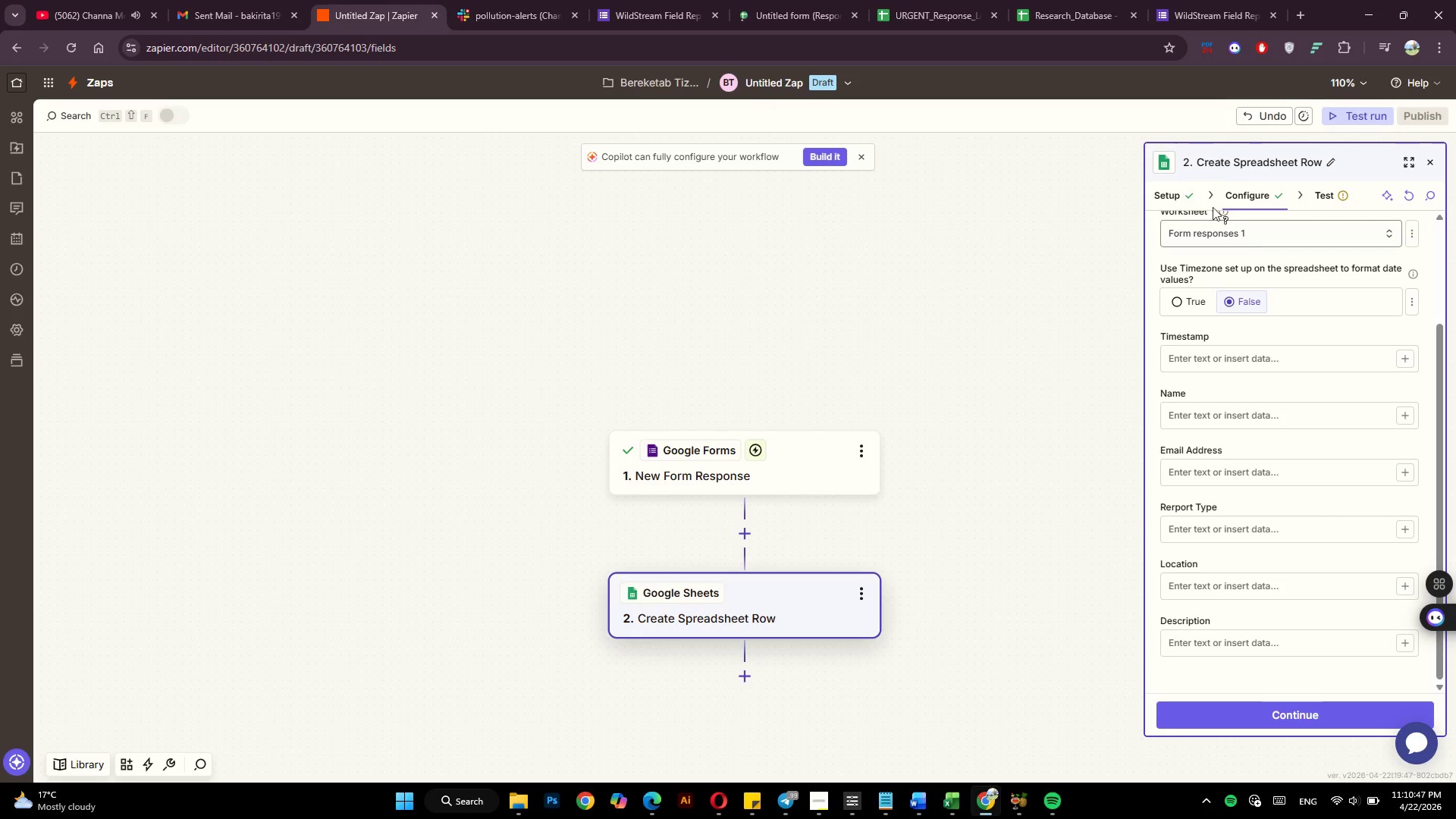 
left_click([1243, 195])
 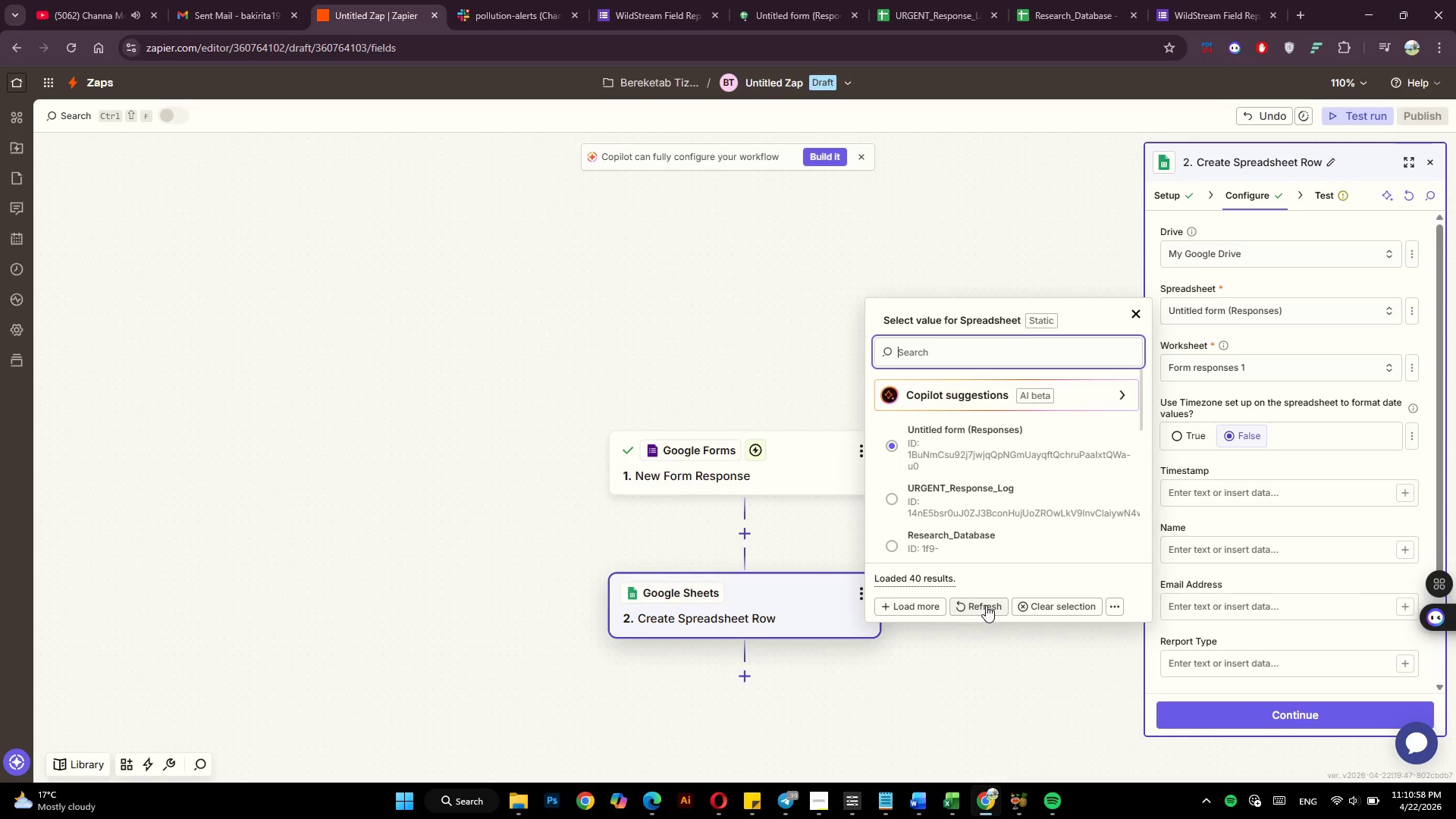 
wait(7.76)
 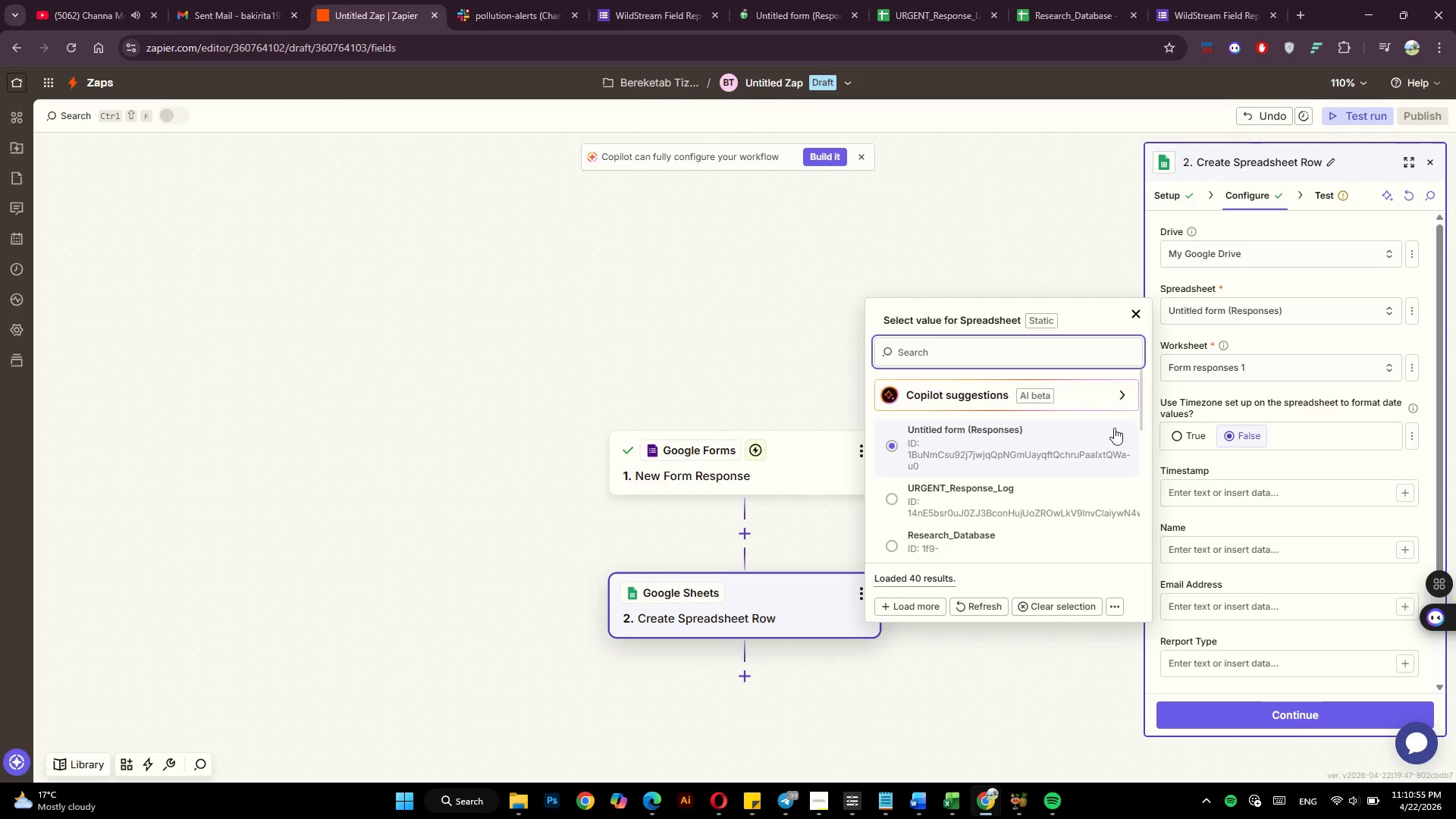 
scroll: coordinate [1053, 479], scroll_direction: down, amount: 1.0
 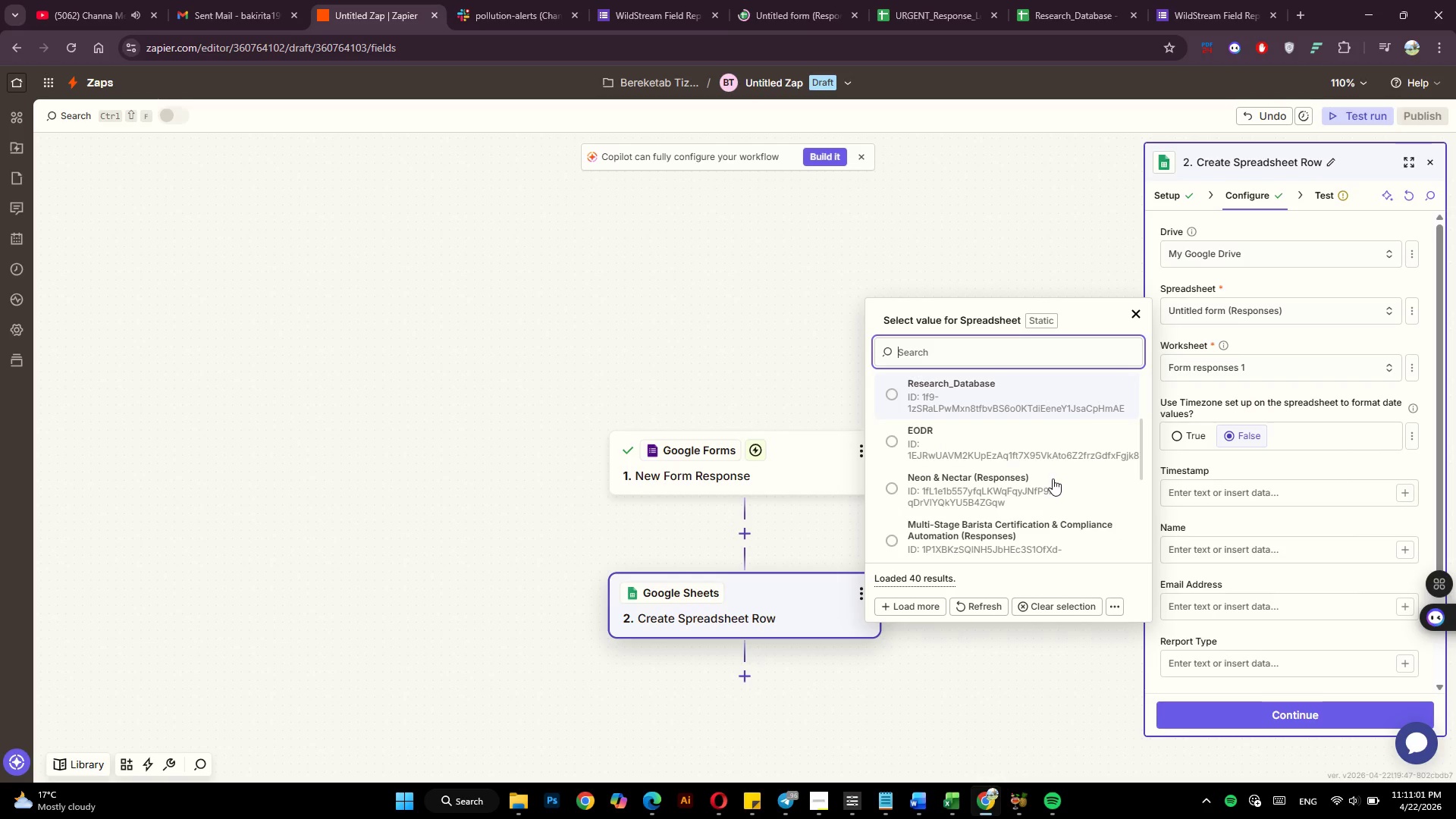 
scroll: coordinate [1053, 479], scroll_direction: up, amount: 3.0
 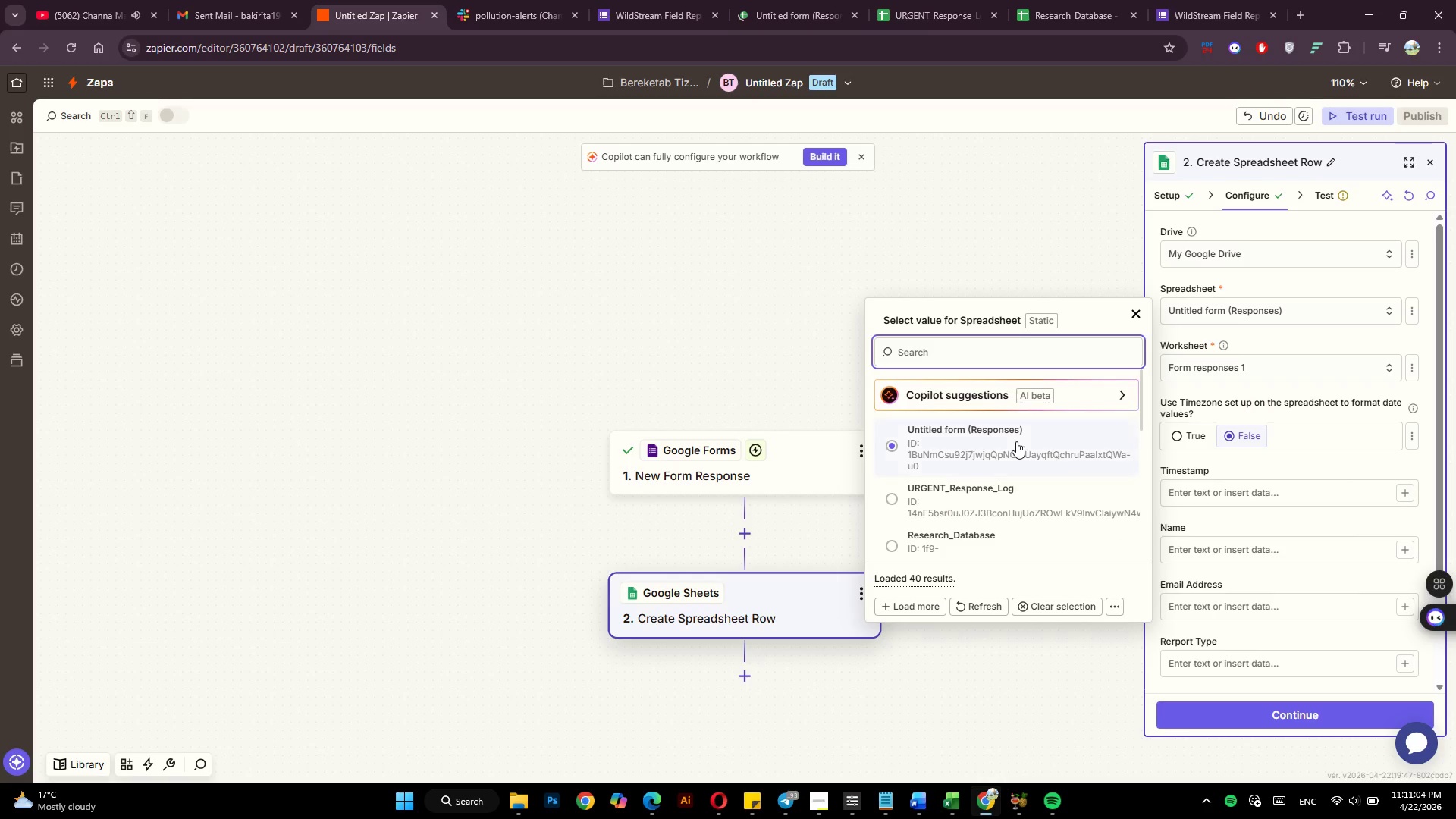 
left_click([1016, 441])
 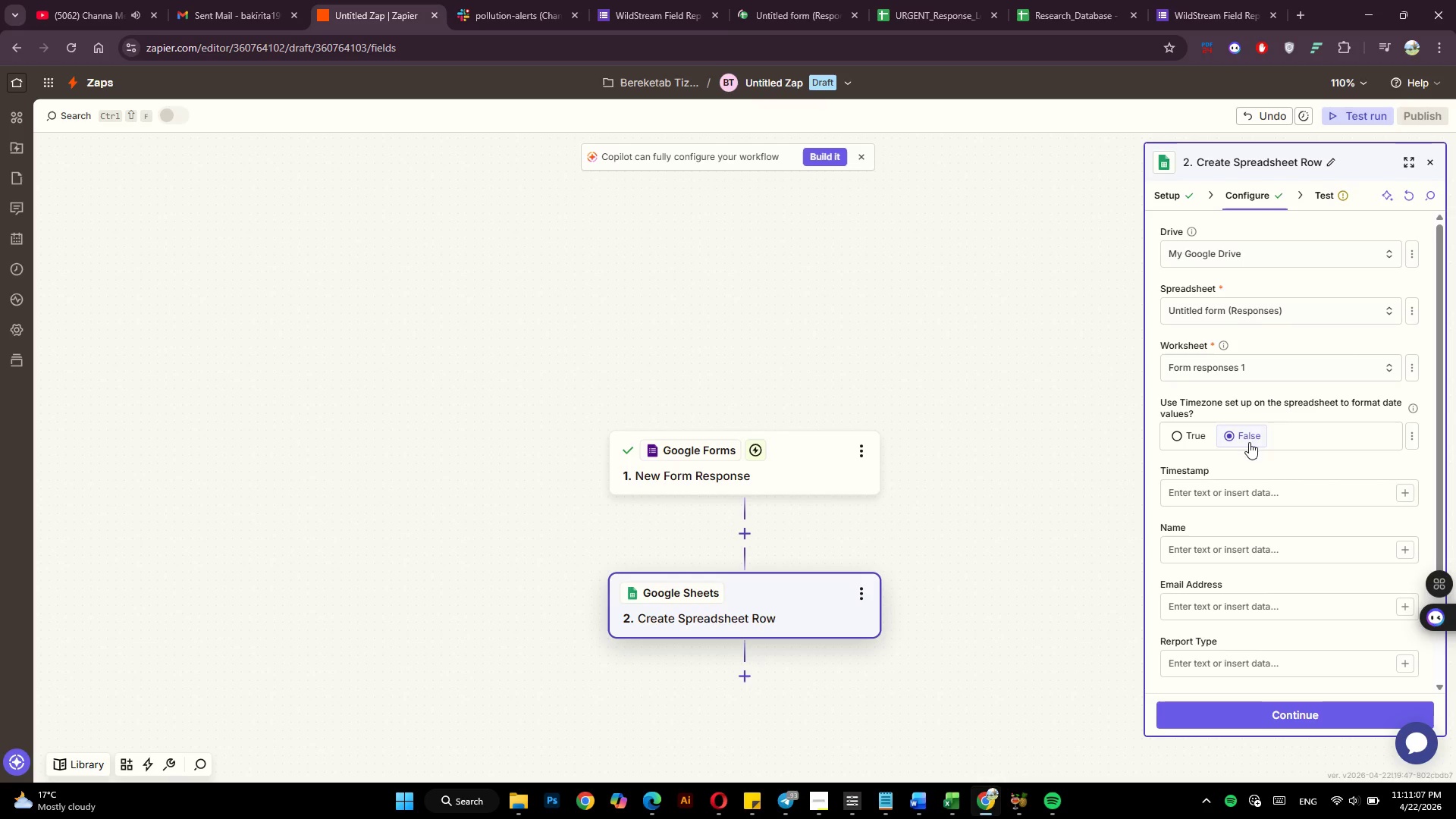 
left_click([1292, 372])
 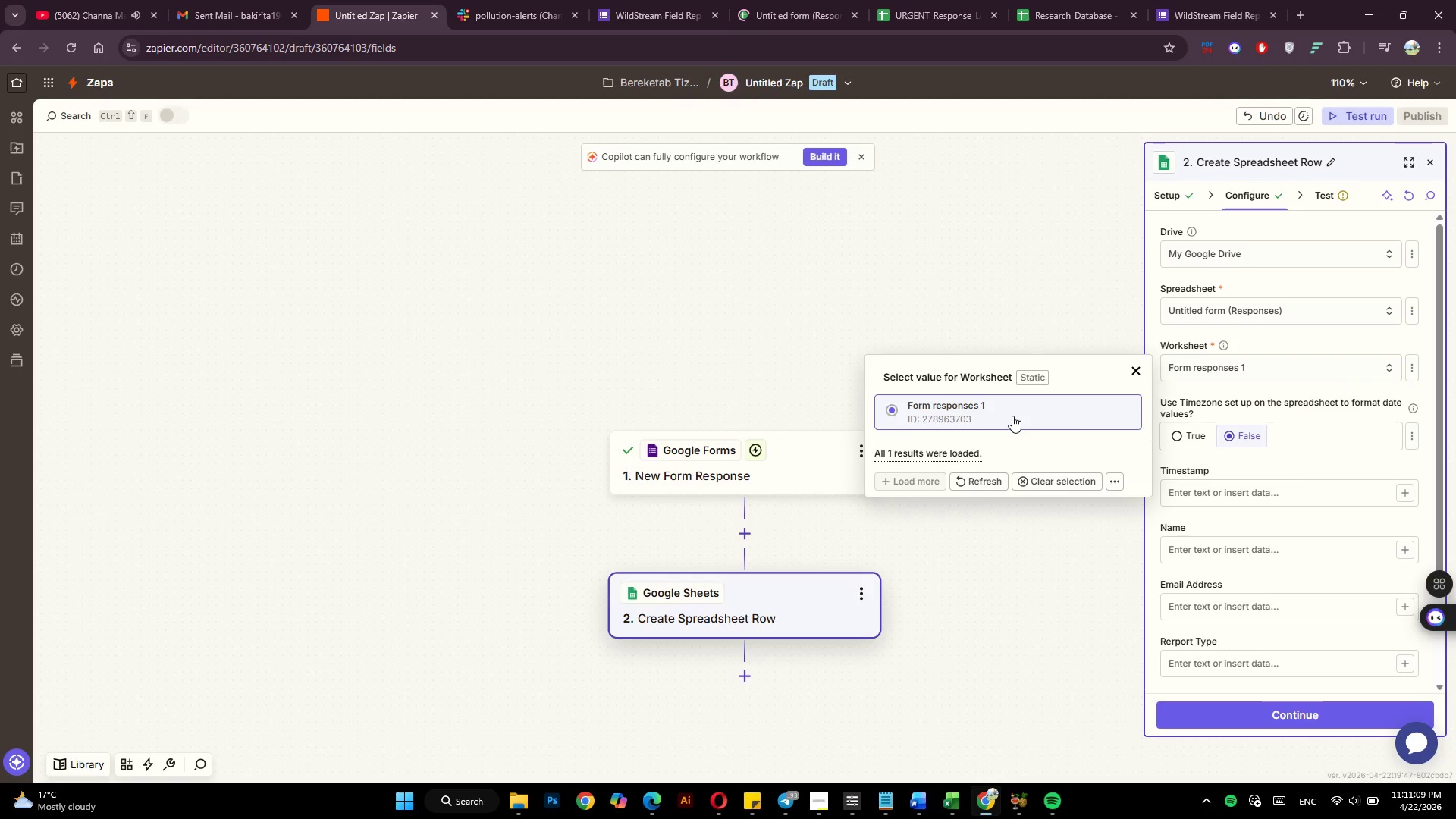 
left_click([972, 479])
 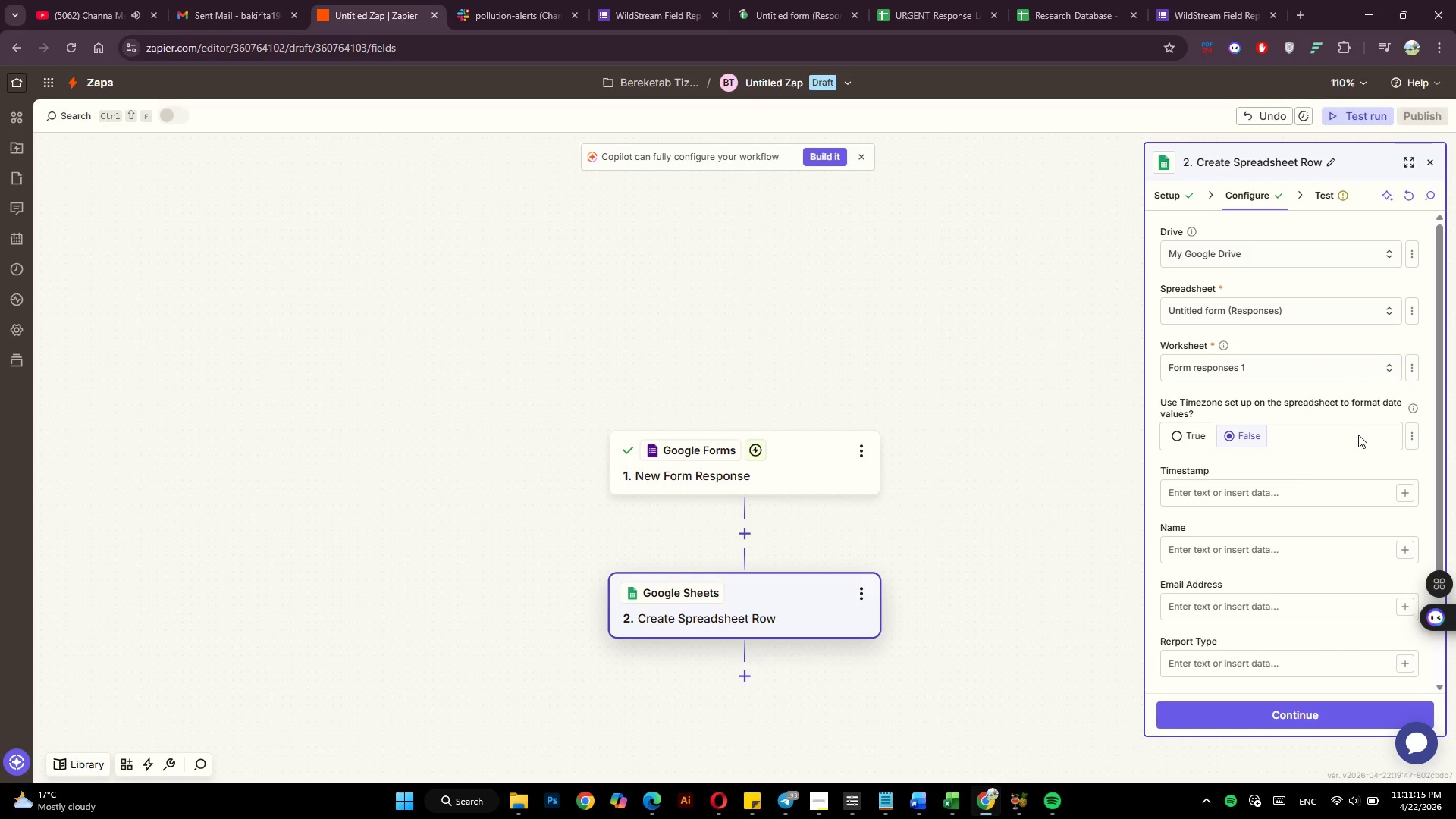 
wait(7.42)
 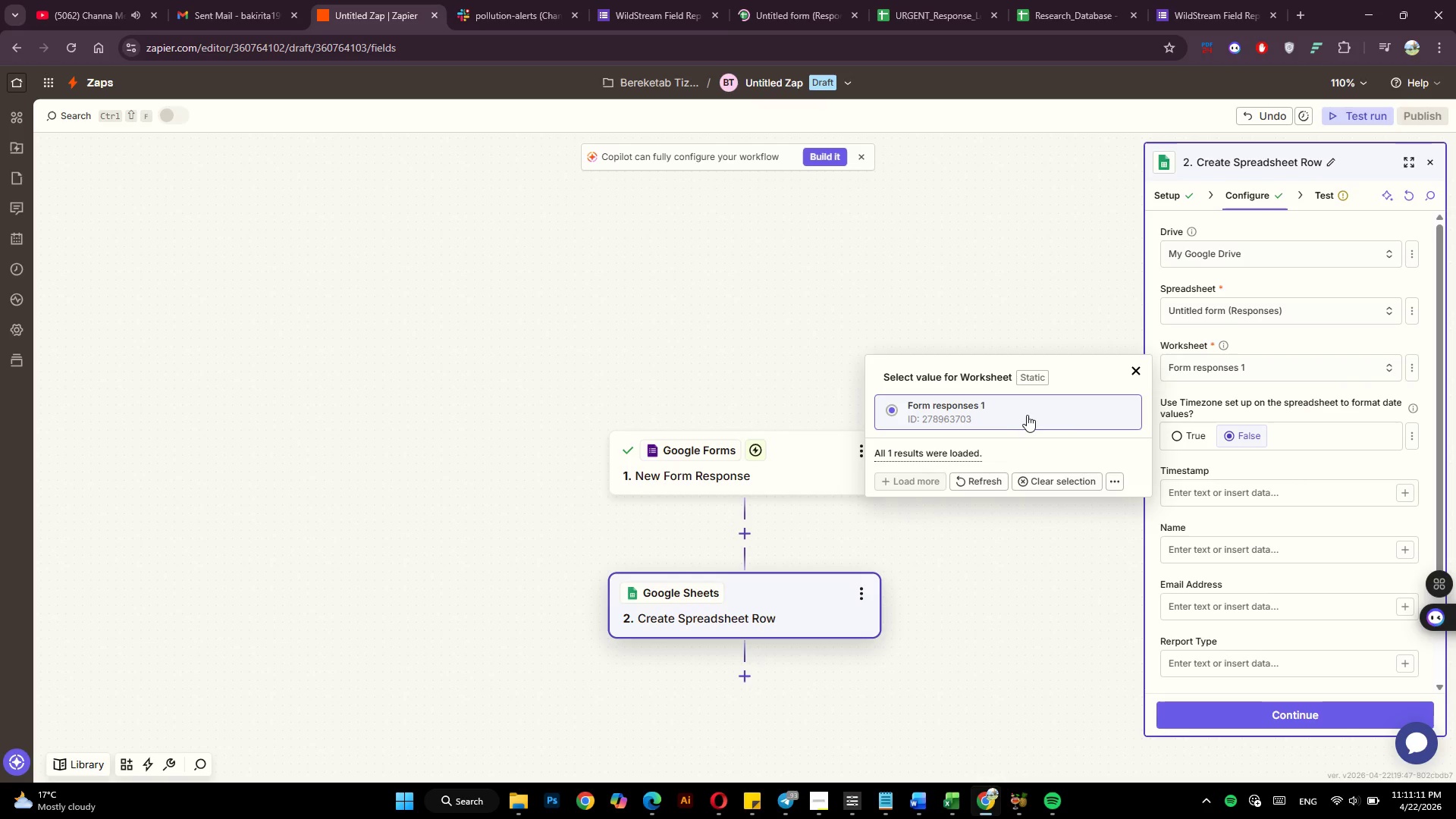 
left_click([775, 0])
 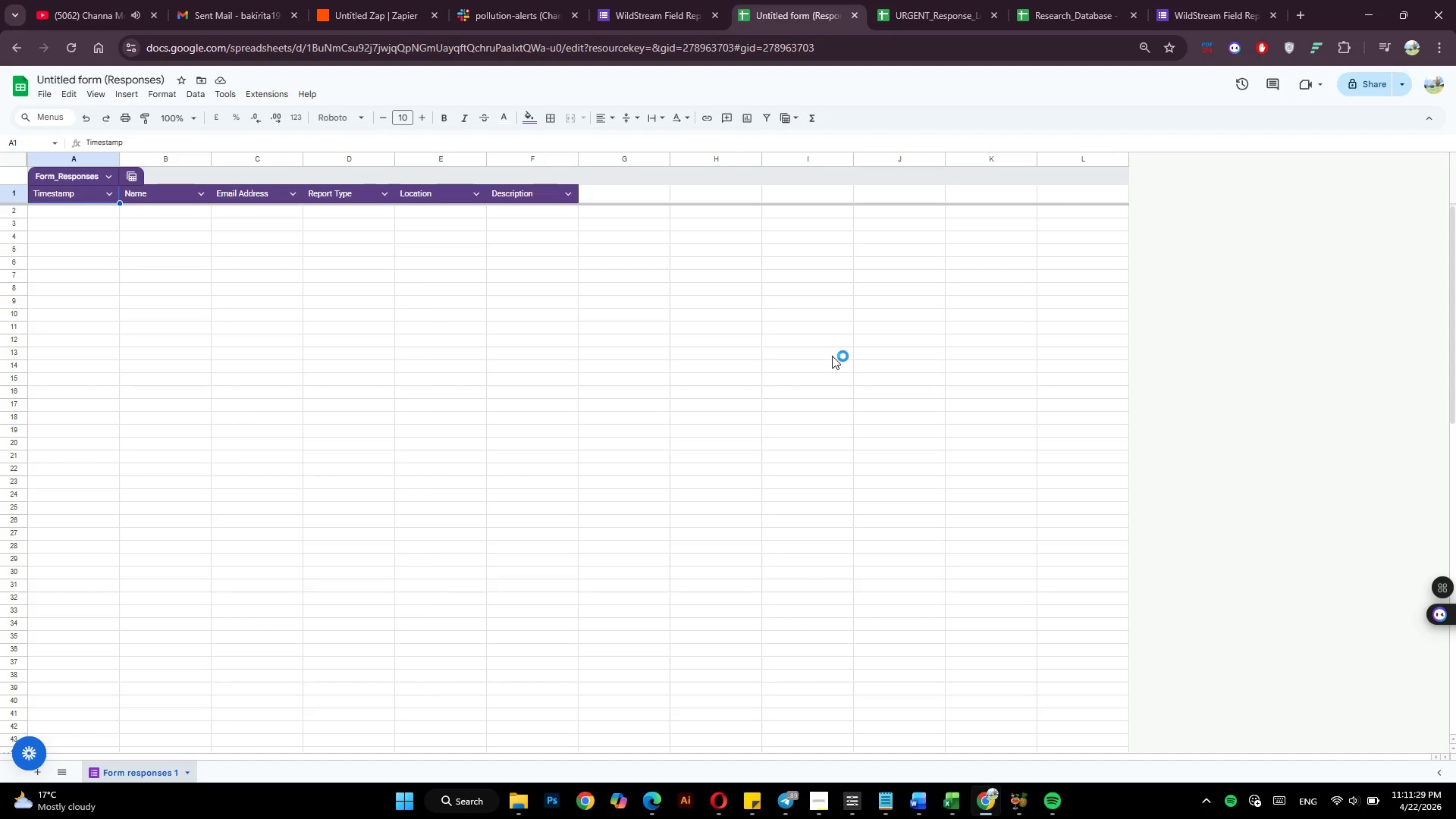 
wait(17.44)
 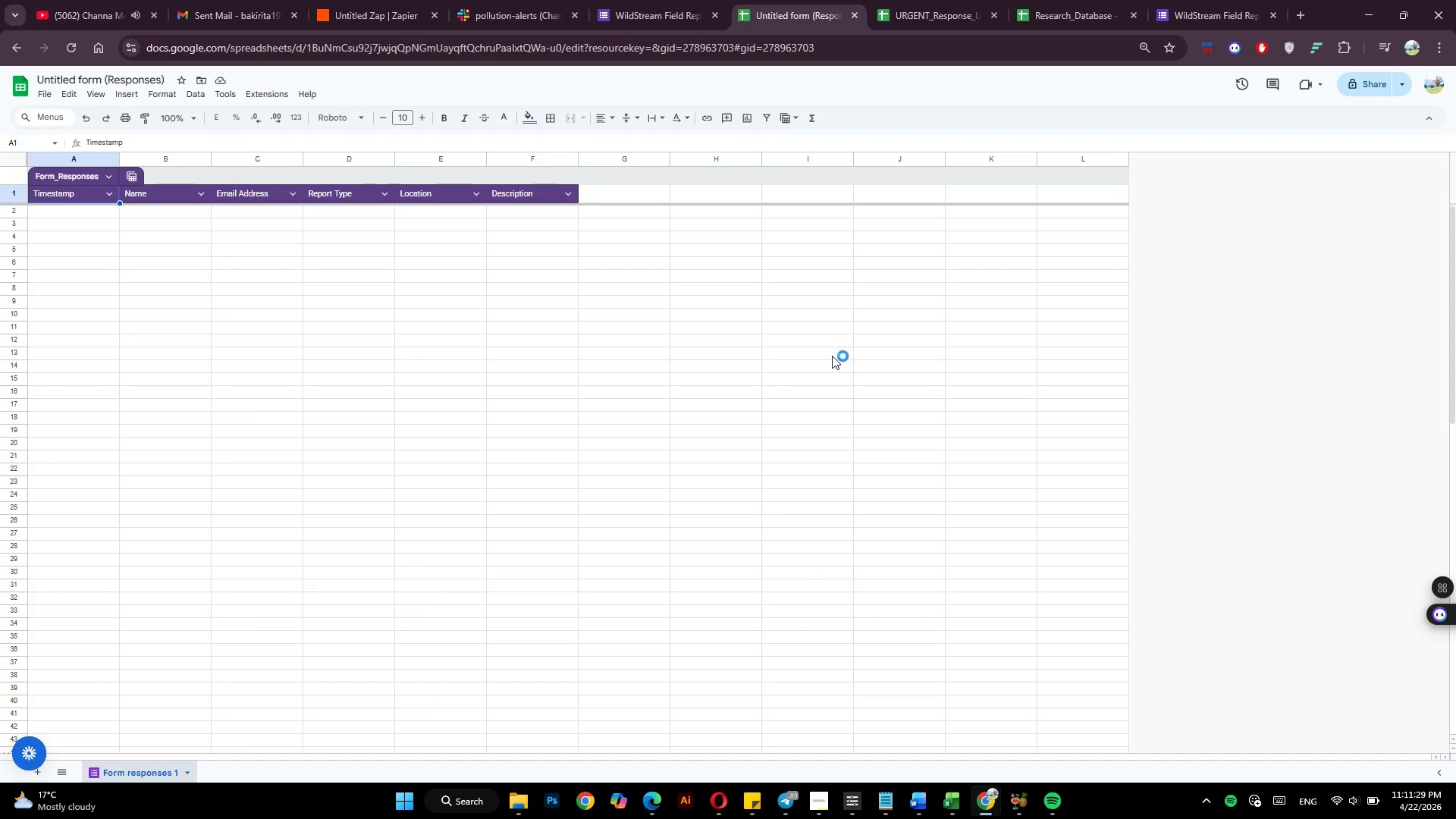 
left_click([391, 0])
 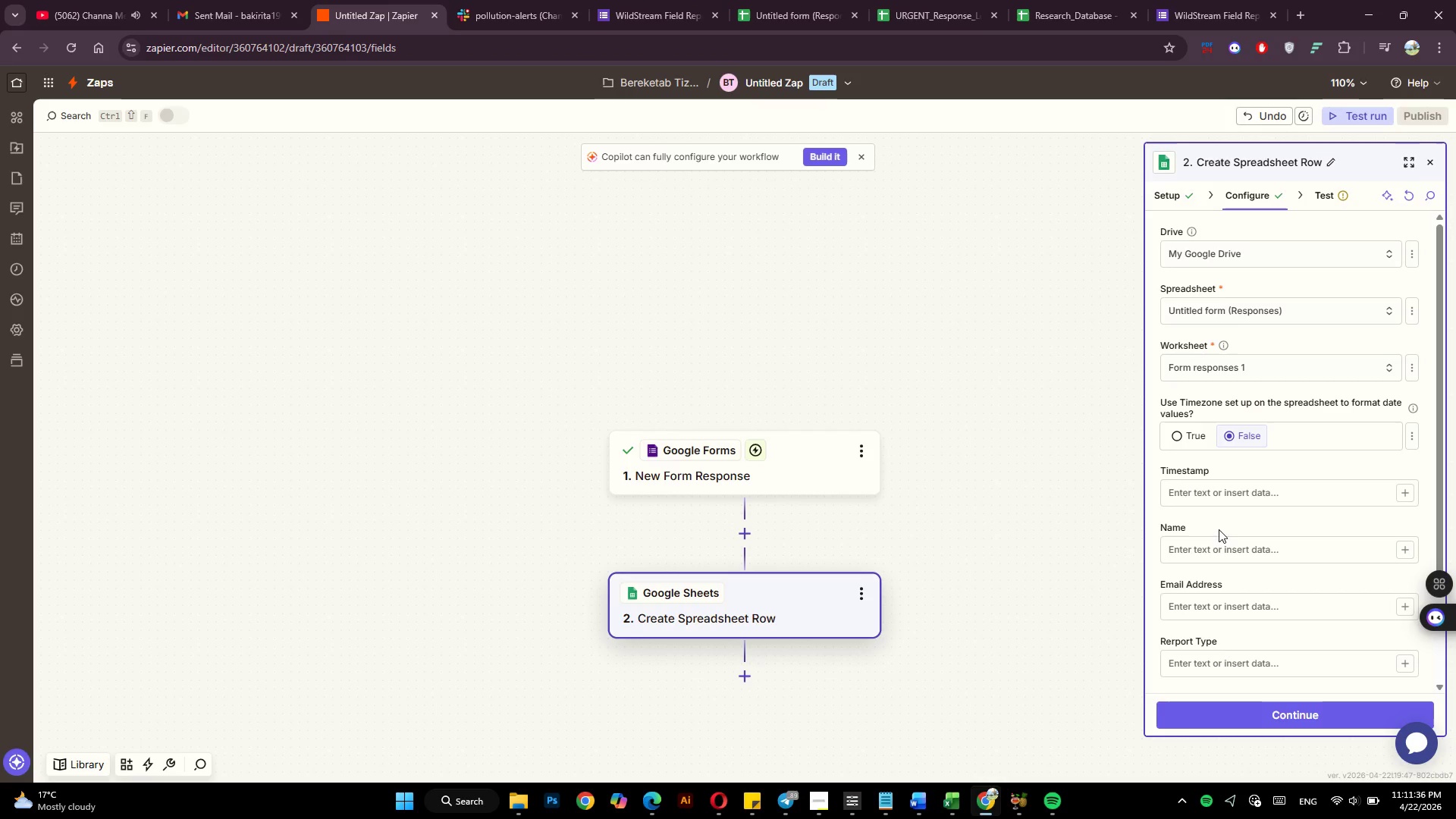 
scroll: coordinate [1357, 502], scroll_direction: down, amount: 2.0
 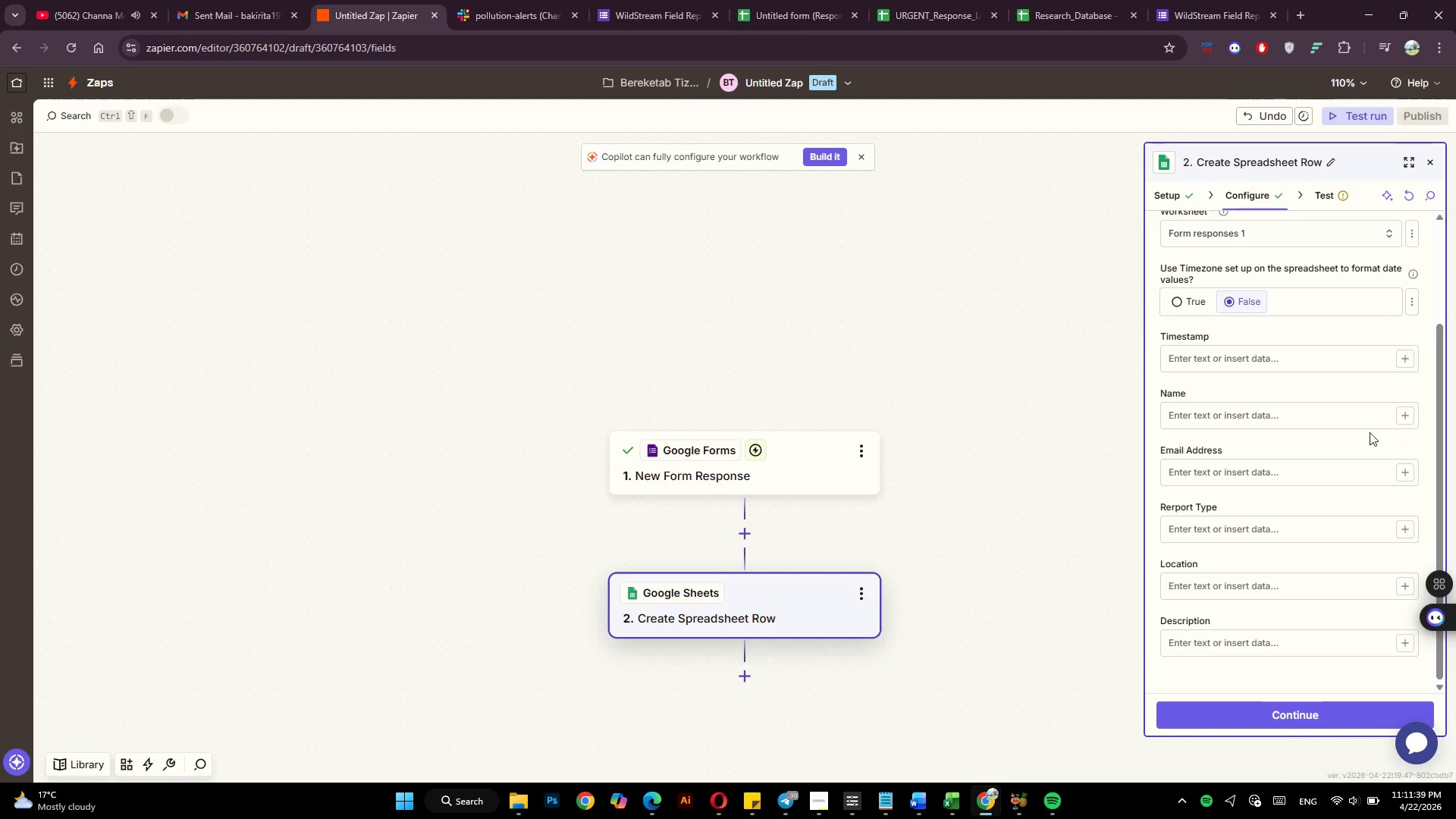 
left_click([1407, 416])
 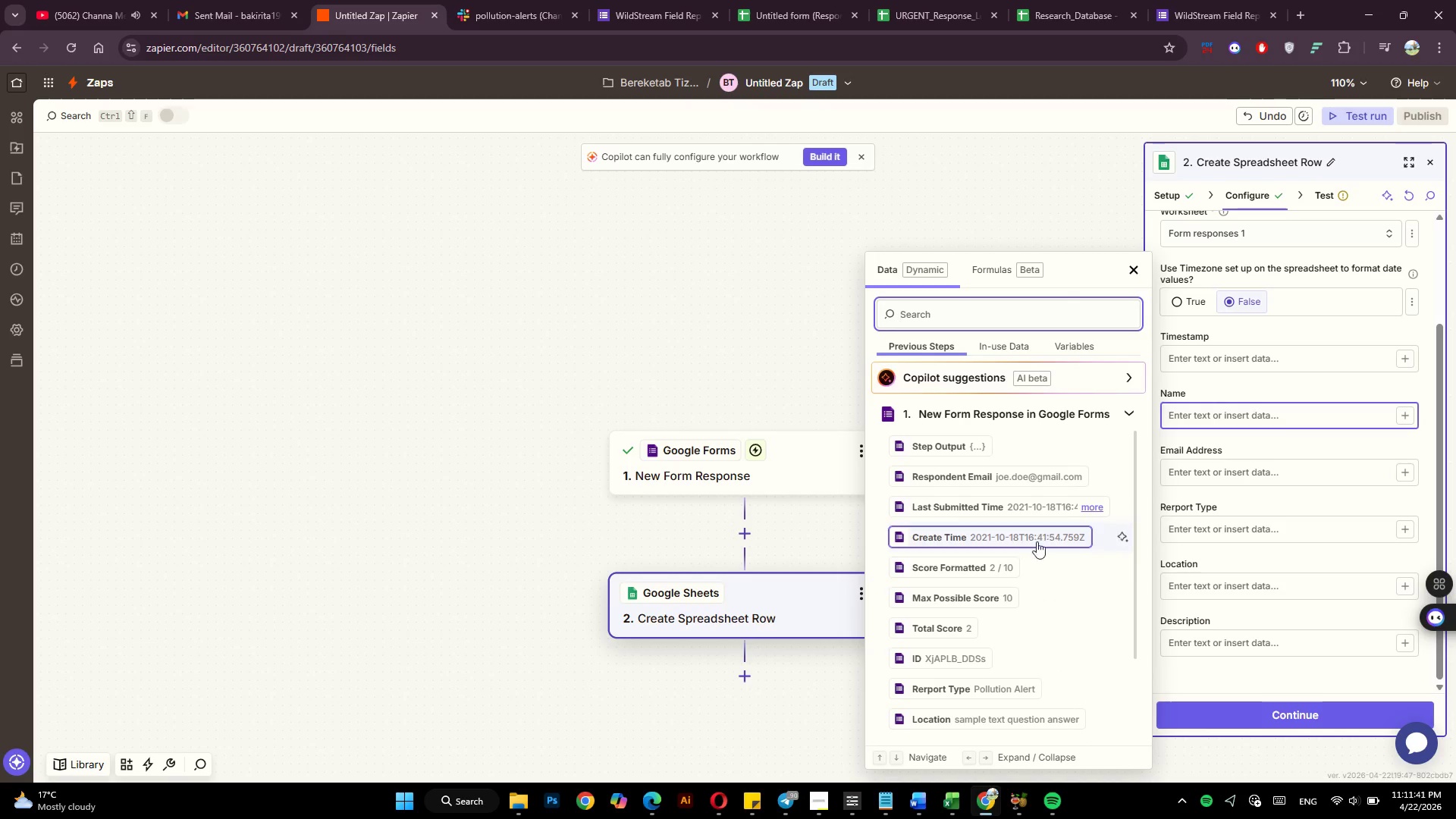 
scroll: coordinate [1034, 587], scroll_direction: down, amount: 5.0
 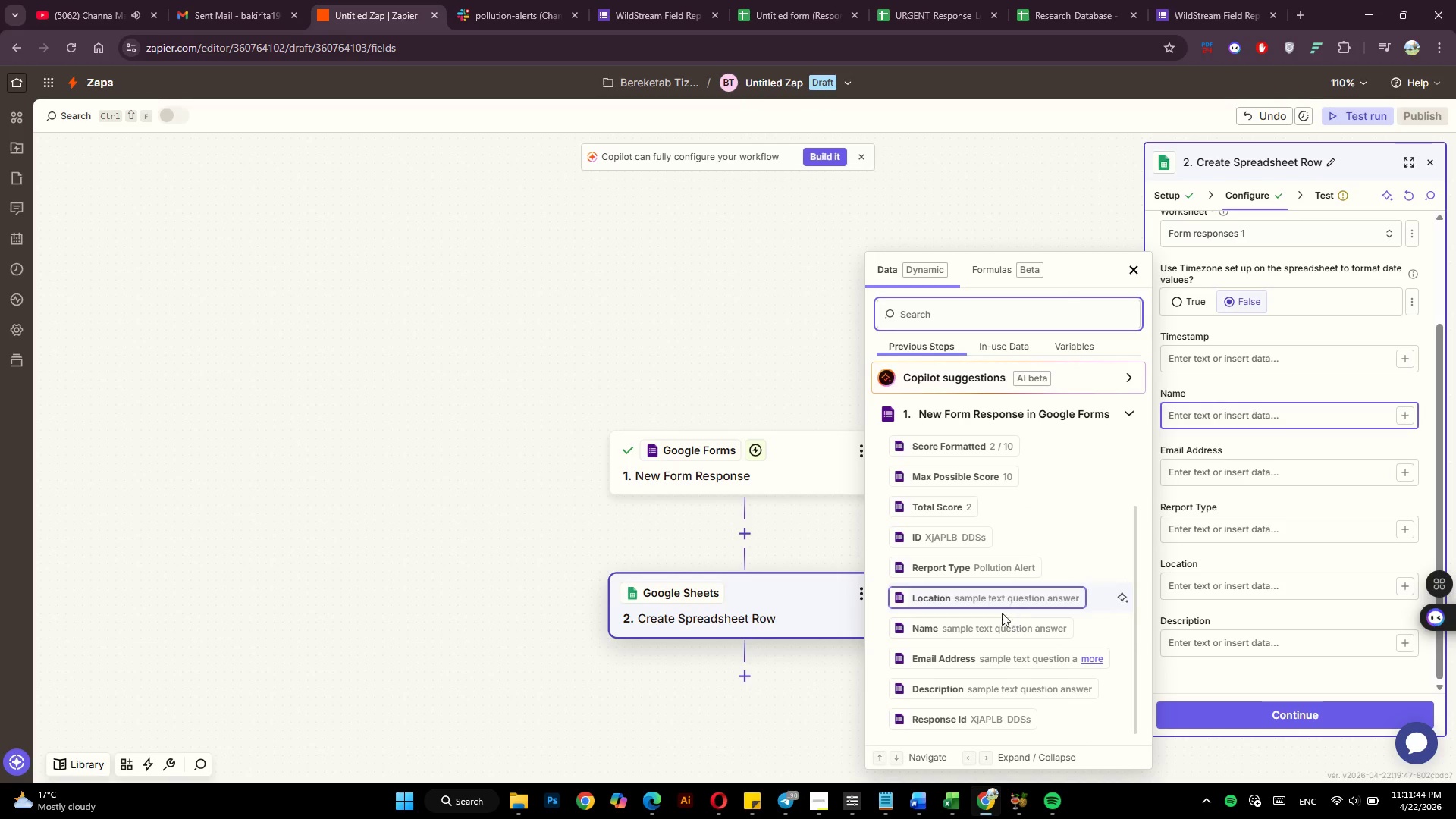 
left_click([989, 622])
 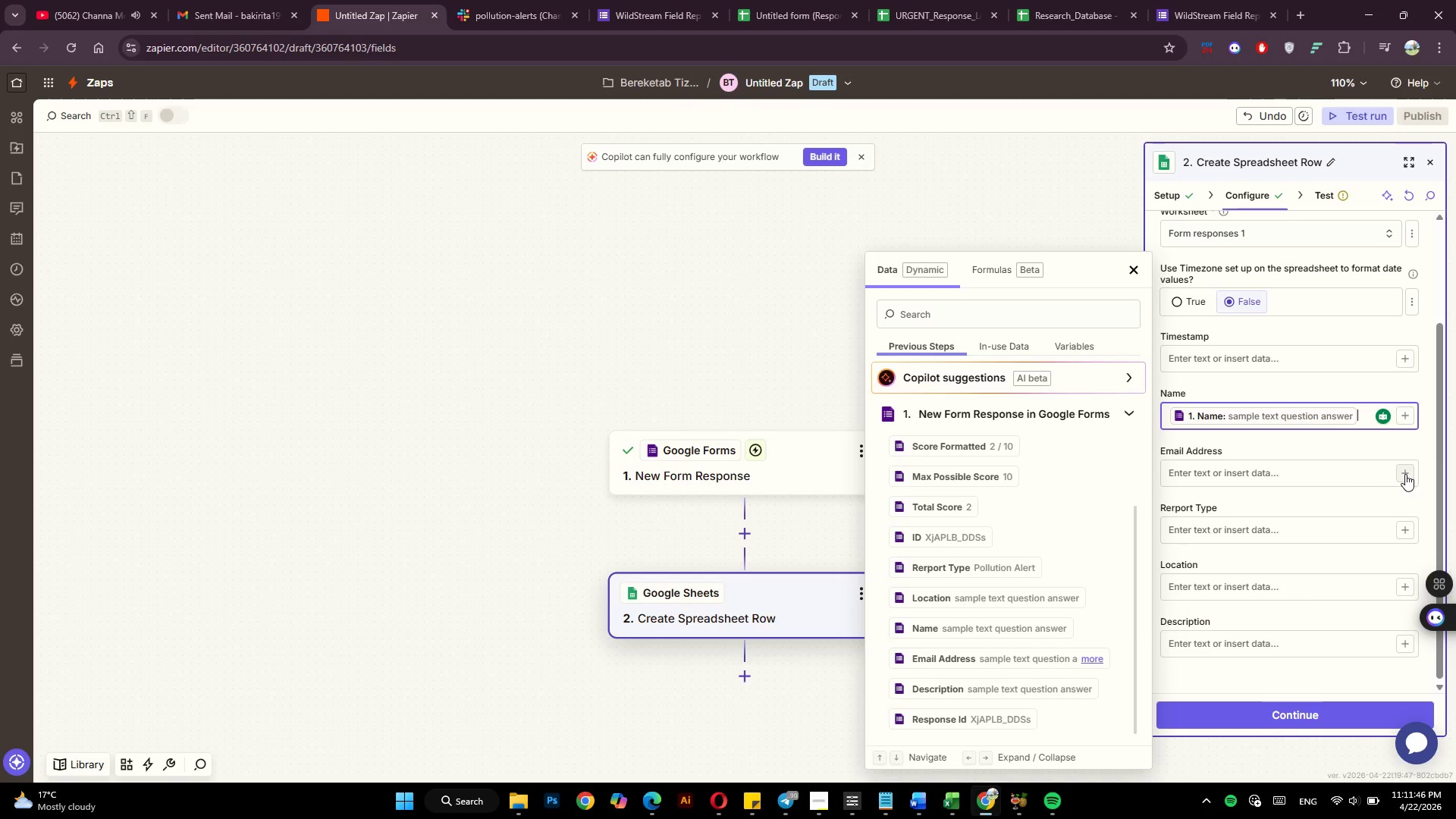 
left_click([1406, 474])
 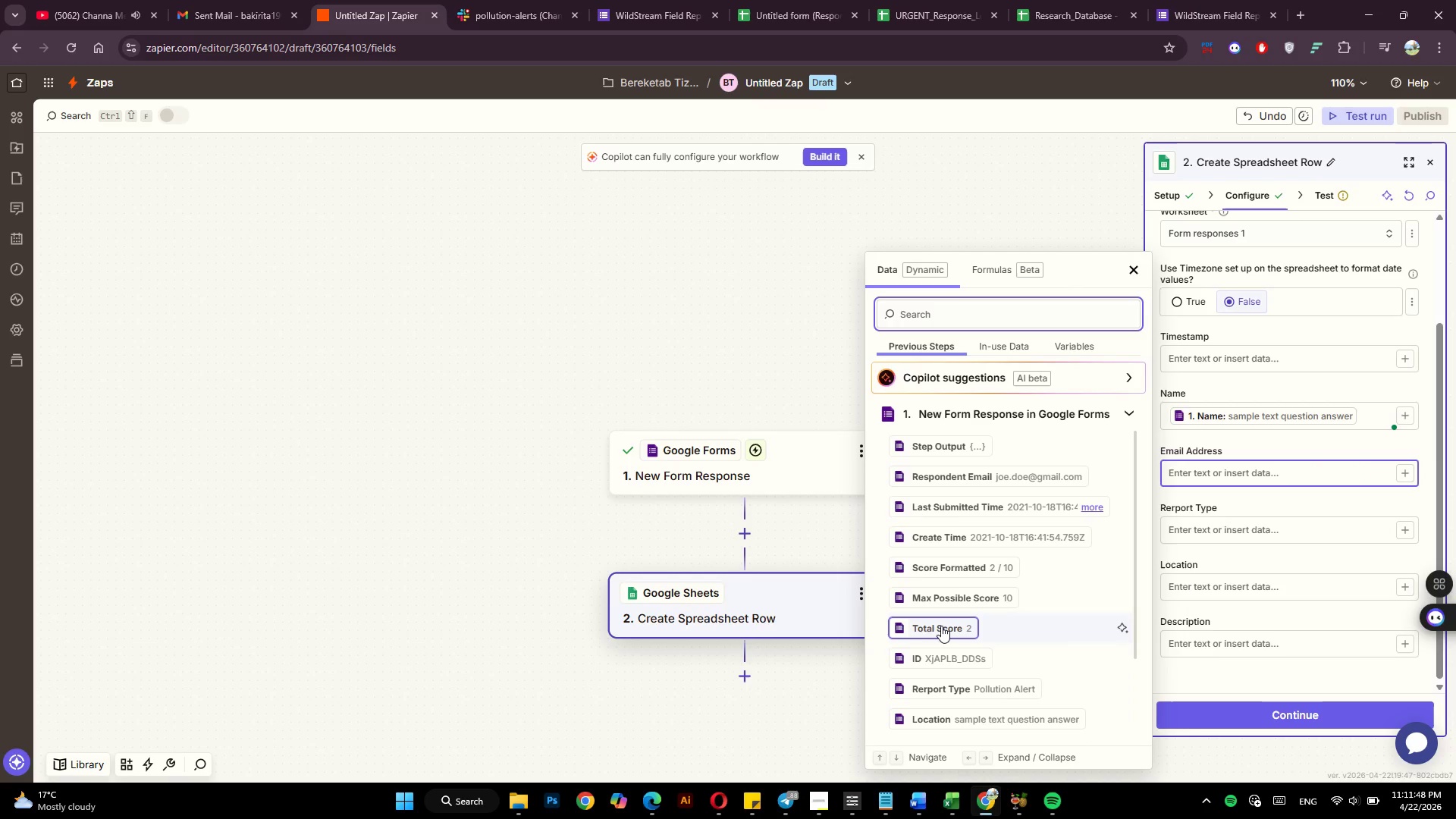 
scroll: coordinate [949, 626], scroll_direction: down, amount: 4.0
 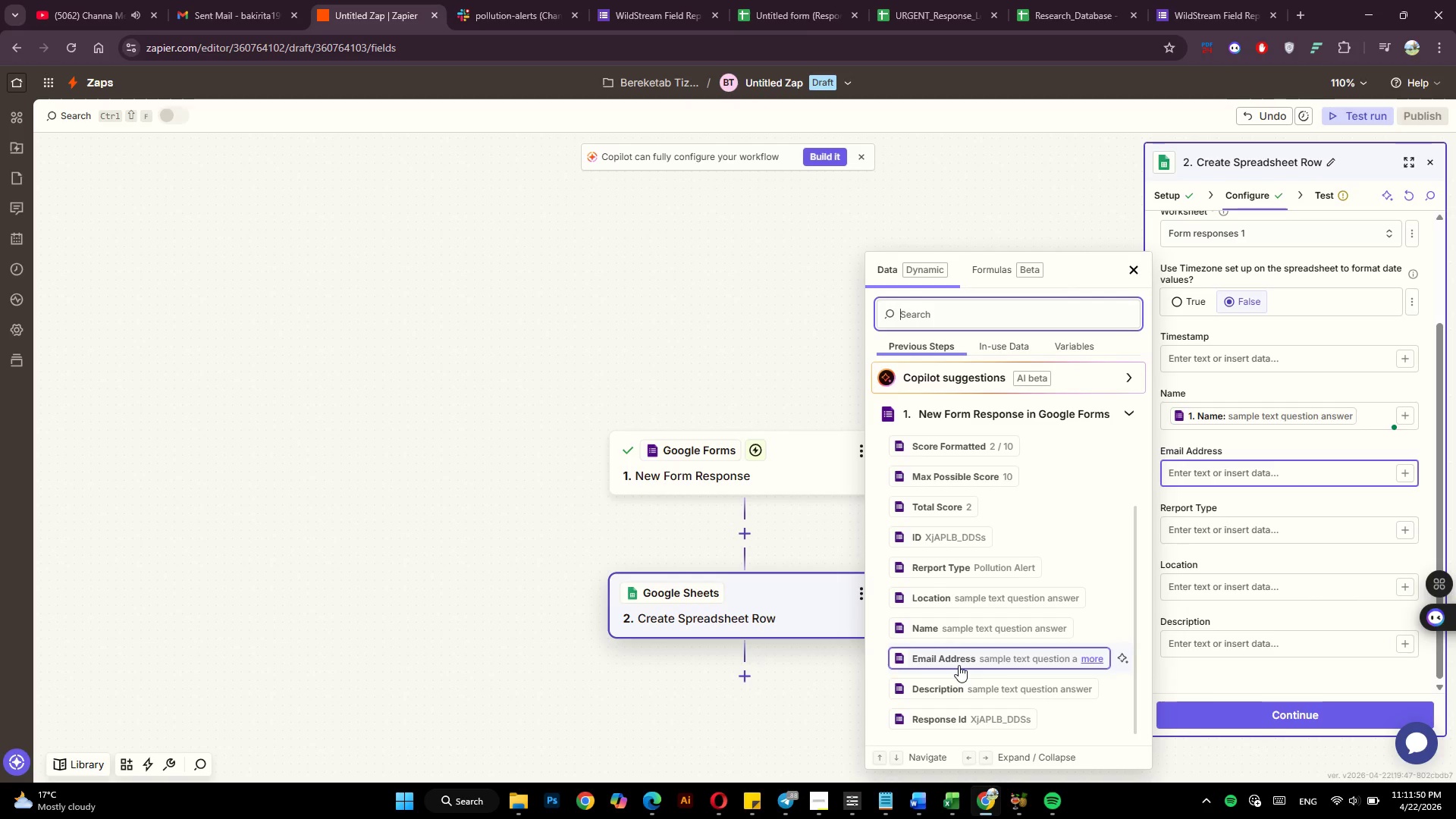 
left_click([959, 665])
 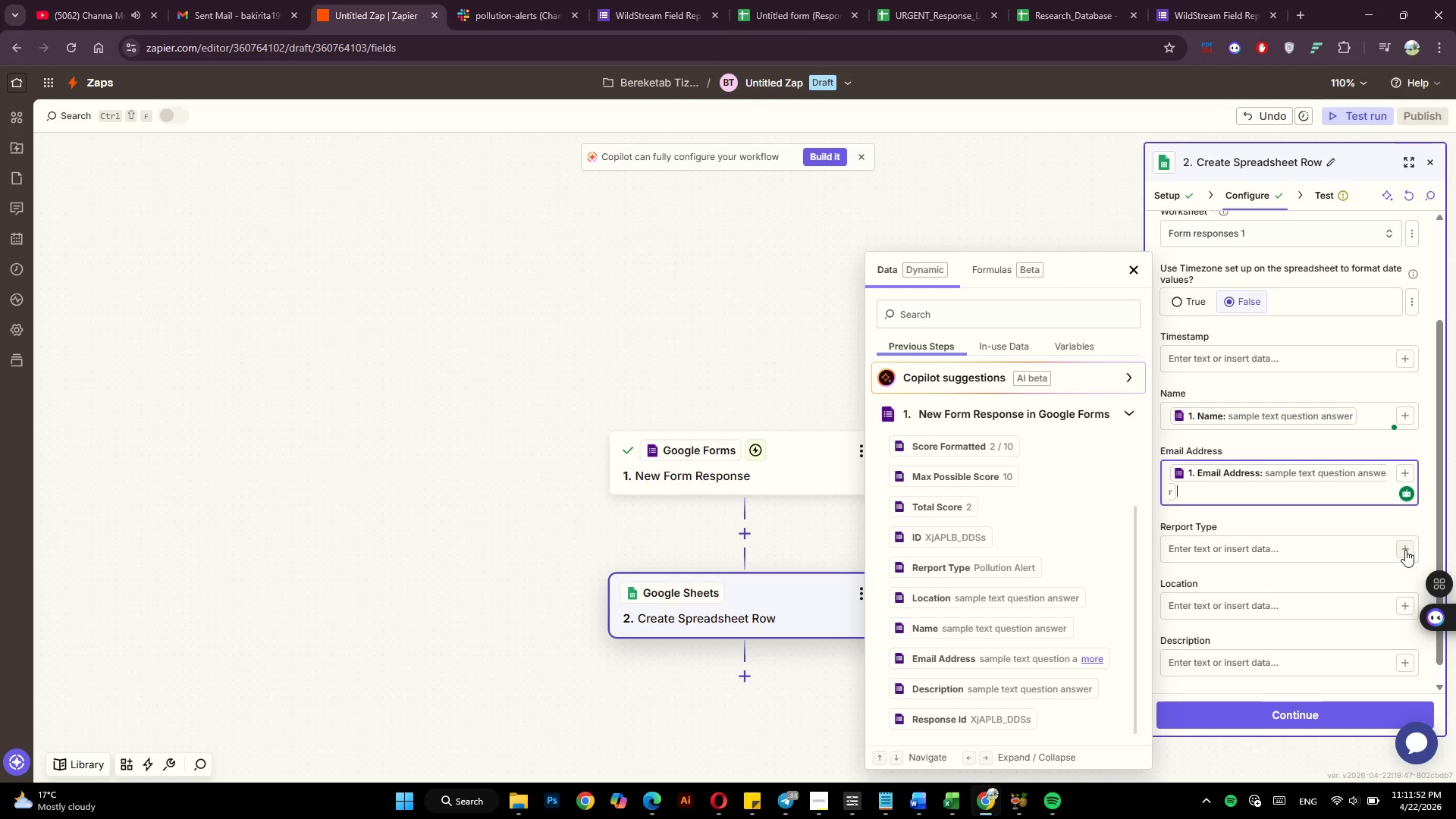 
left_click([1407, 550])
 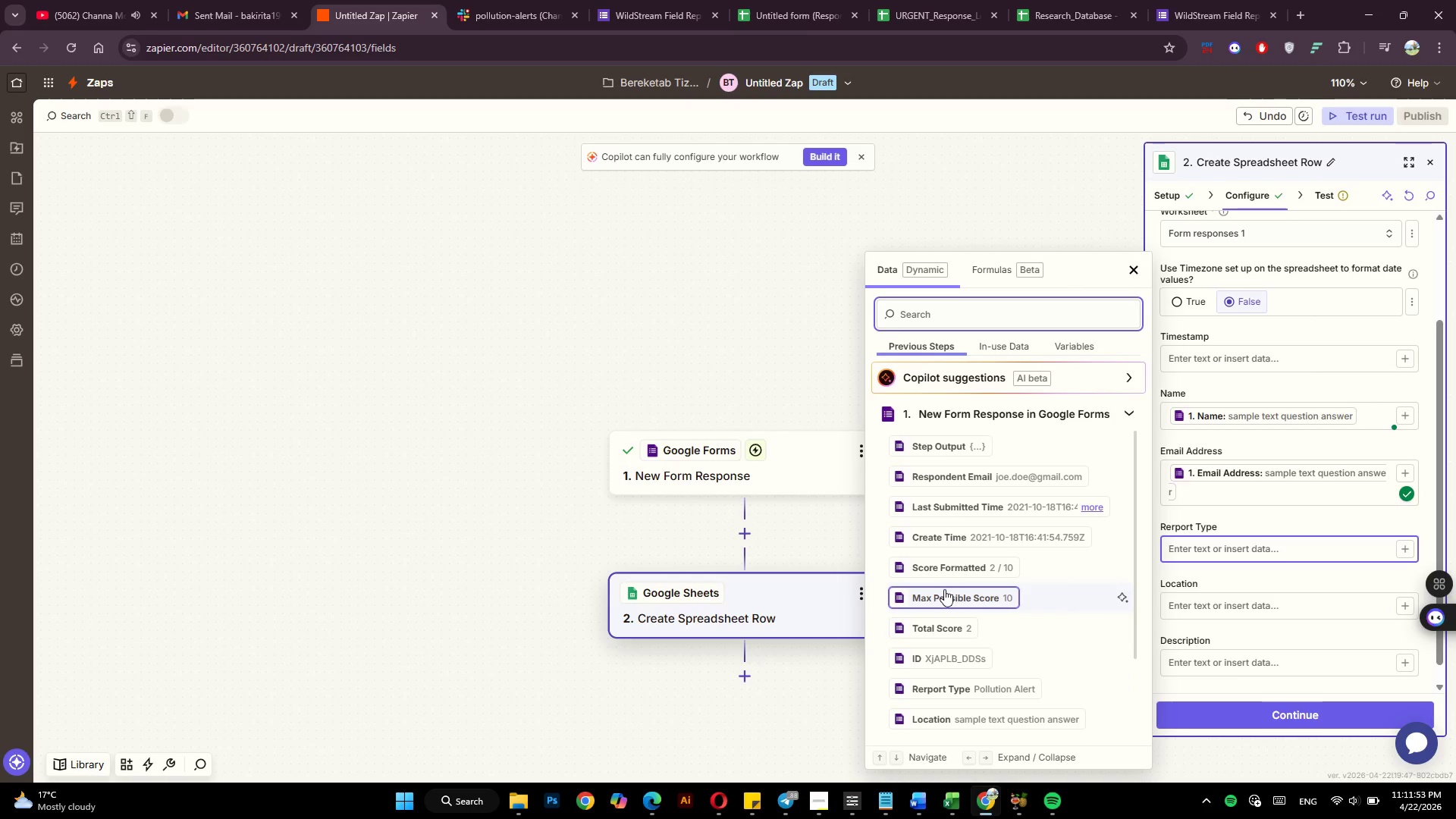 
scroll: coordinate [949, 594], scroll_direction: down, amount: 4.0
 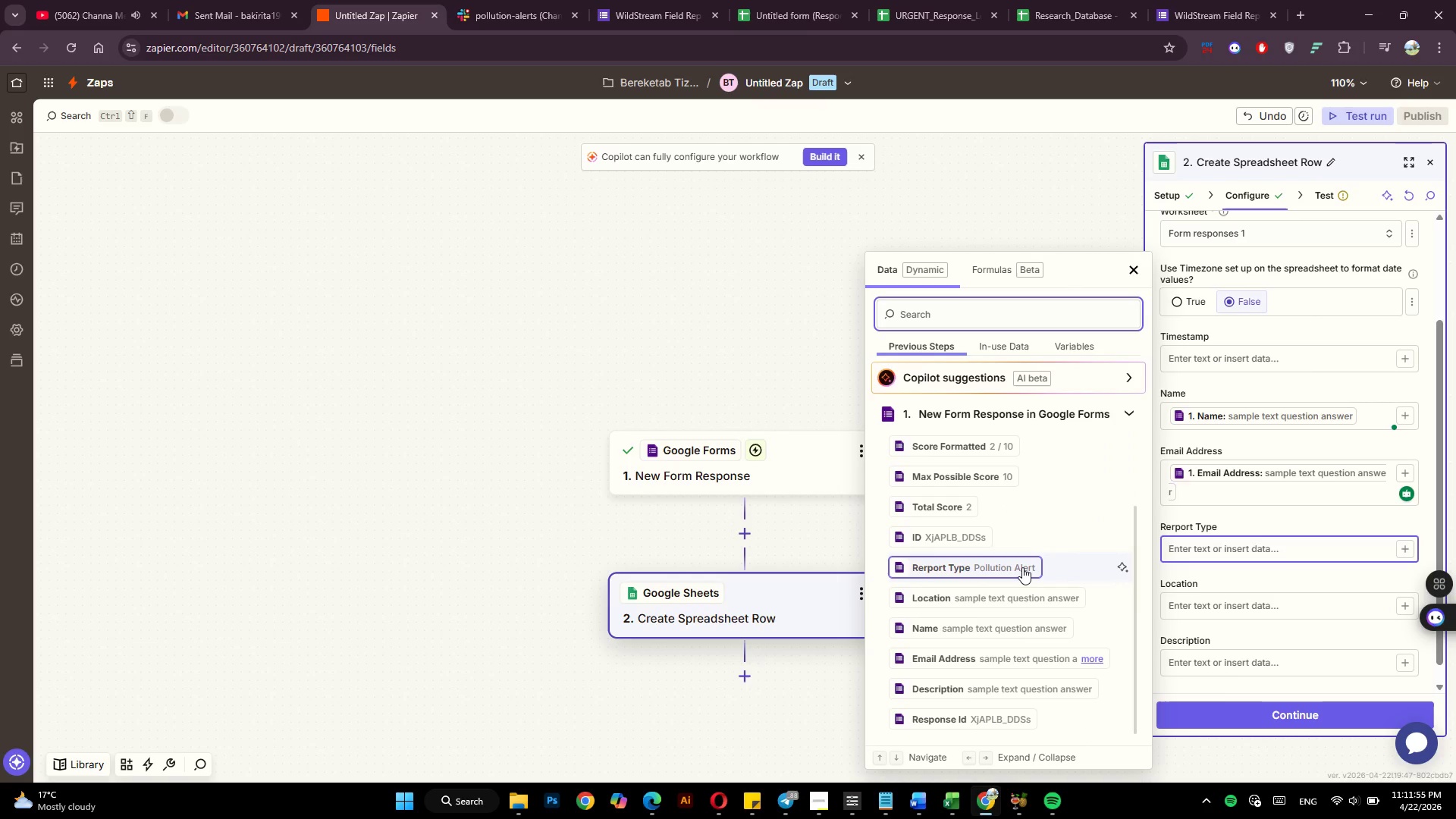 
left_click([1022, 567])
 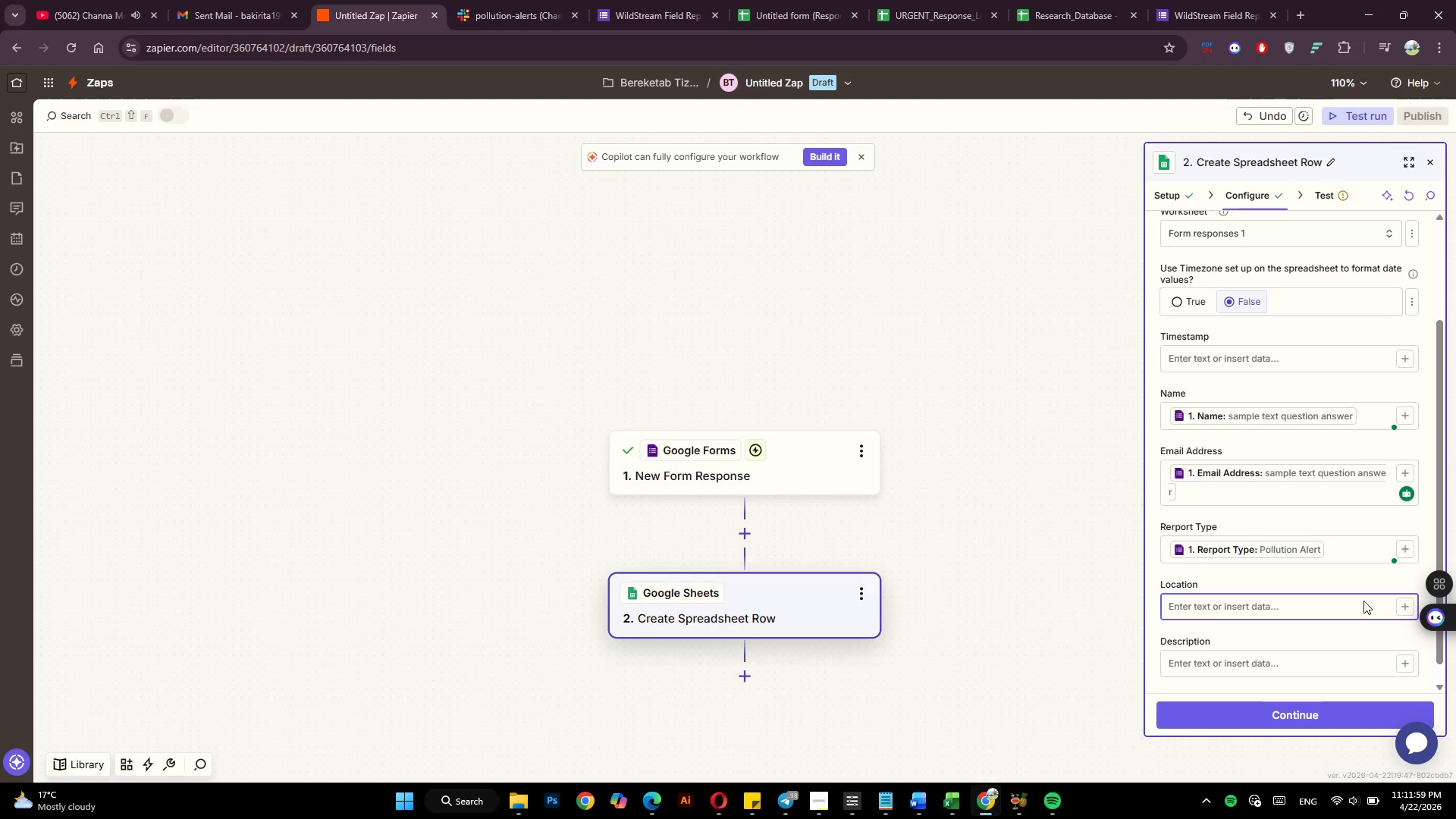 
scroll: coordinate [967, 592], scroll_direction: down, amount: 4.0
 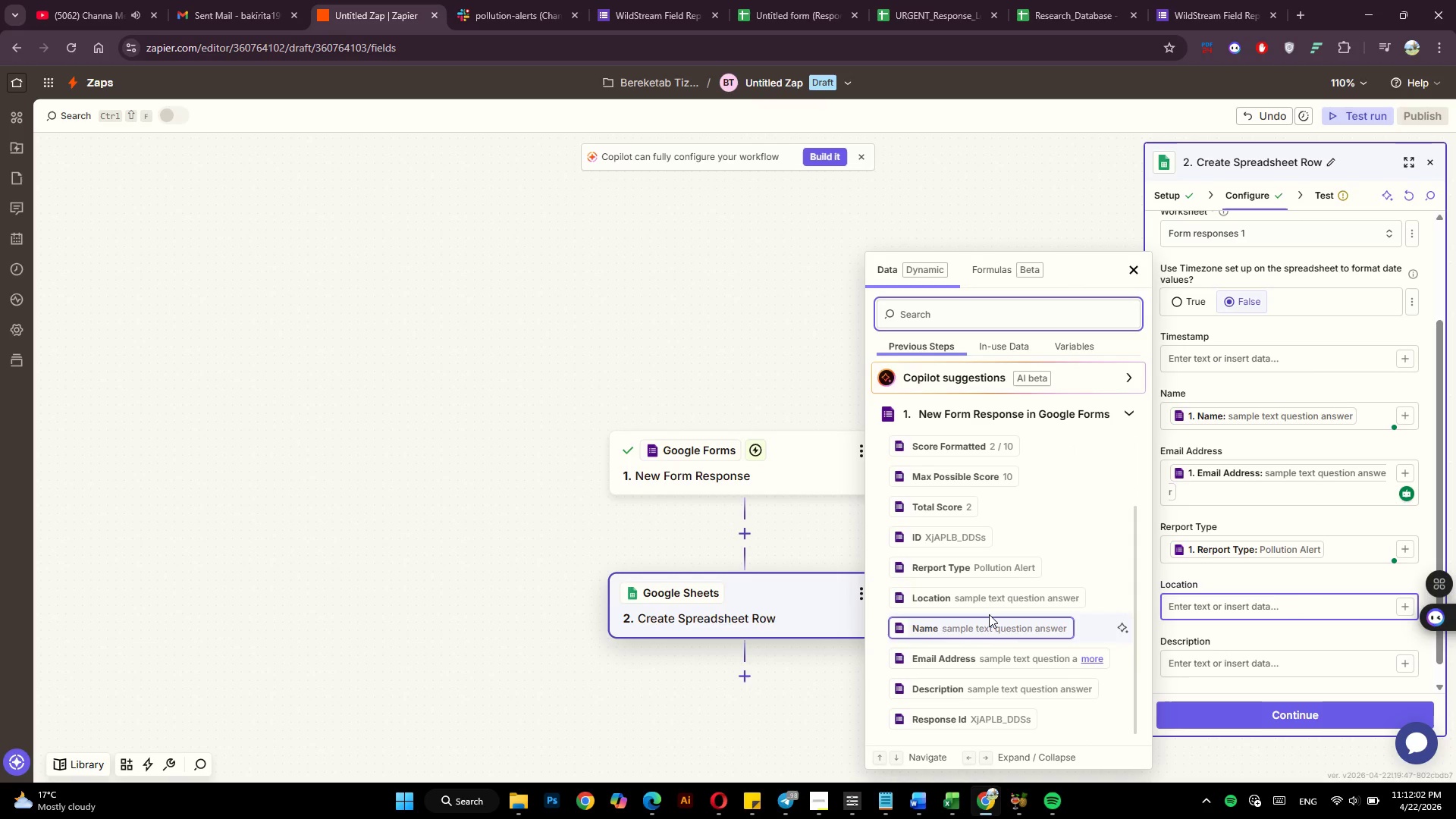 
left_click([991, 610])
 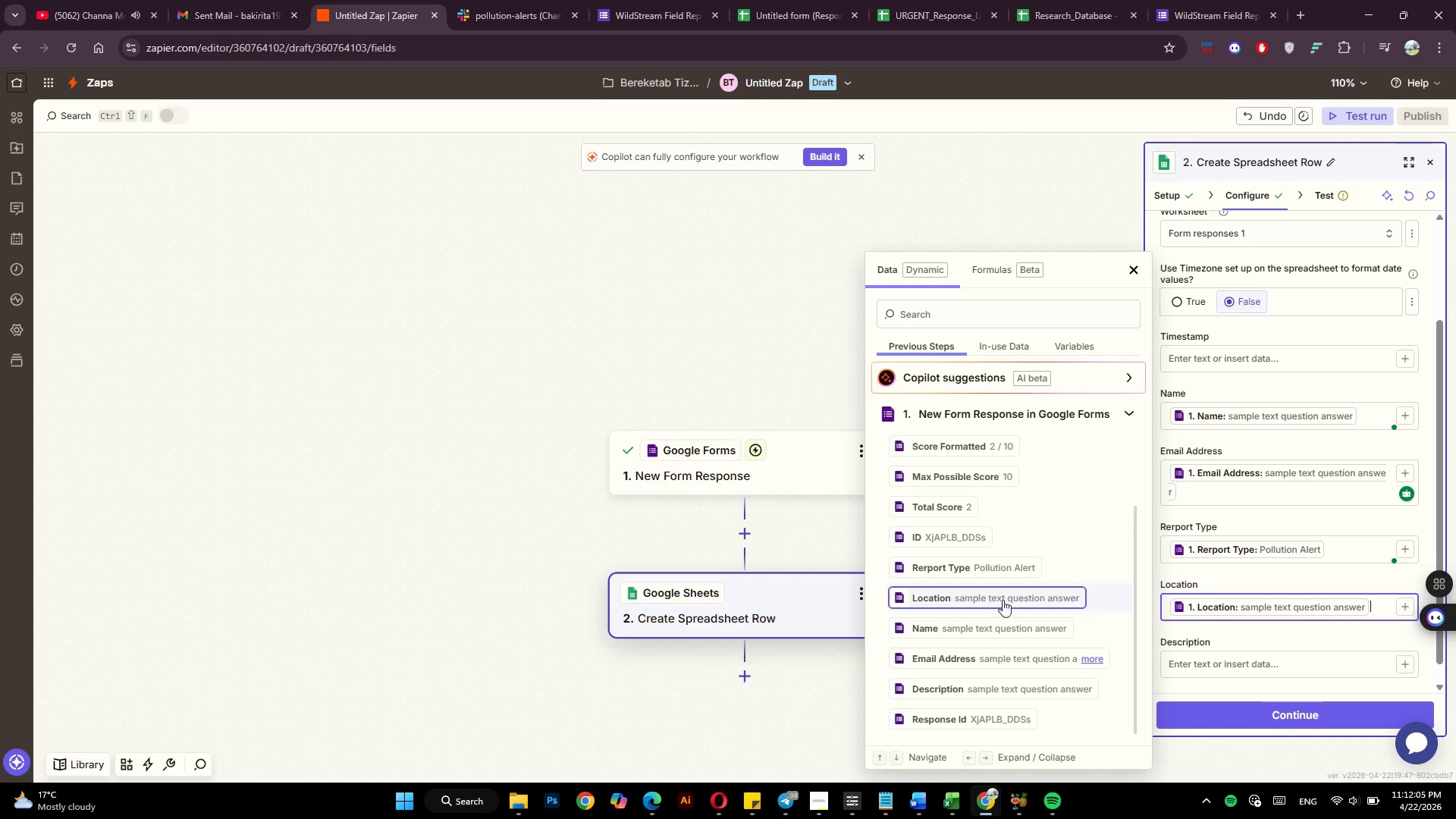 
left_click([1402, 660])
 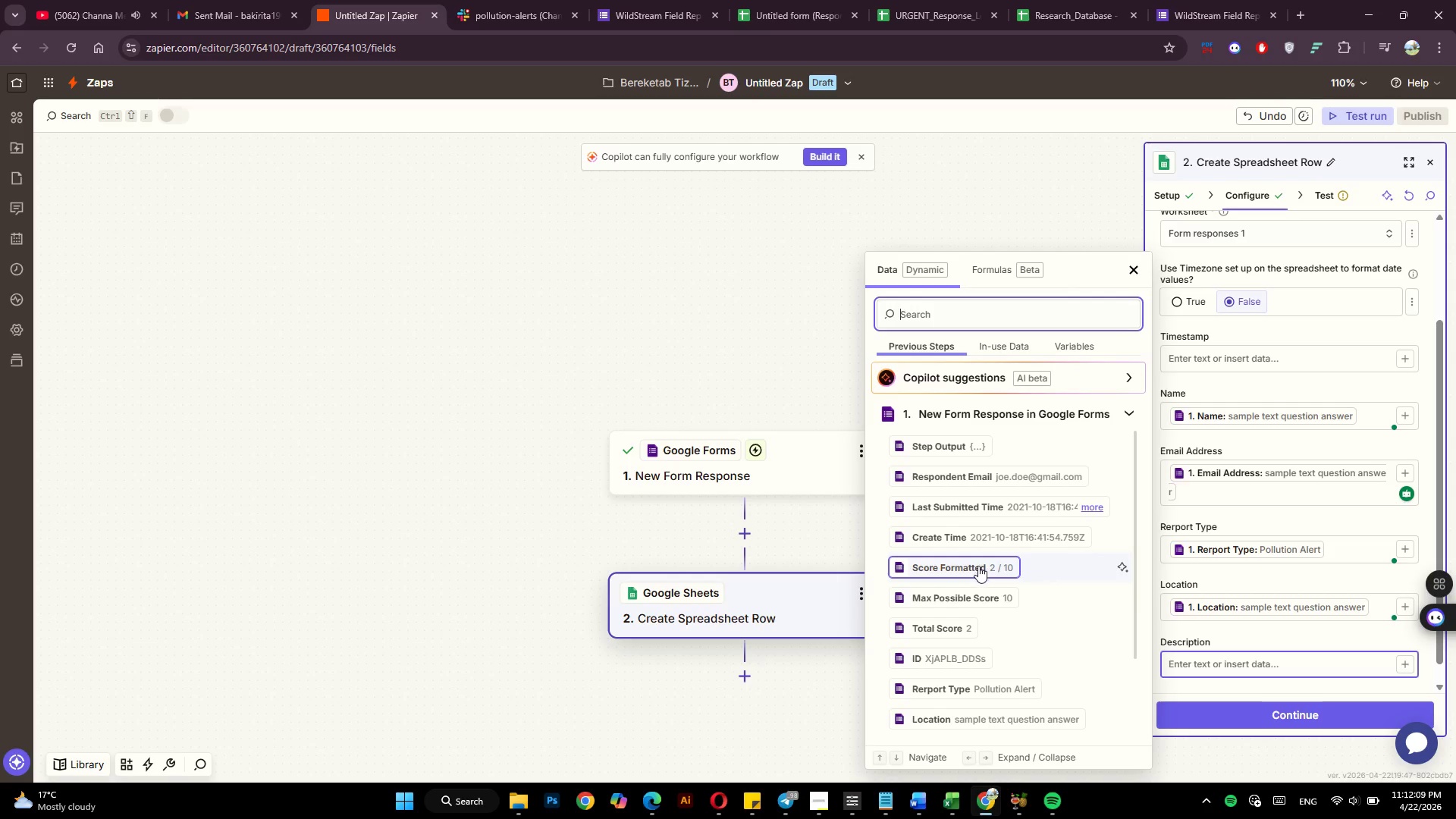 
scroll: coordinate [985, 657], scroll_direction: down, amount: 2.0
 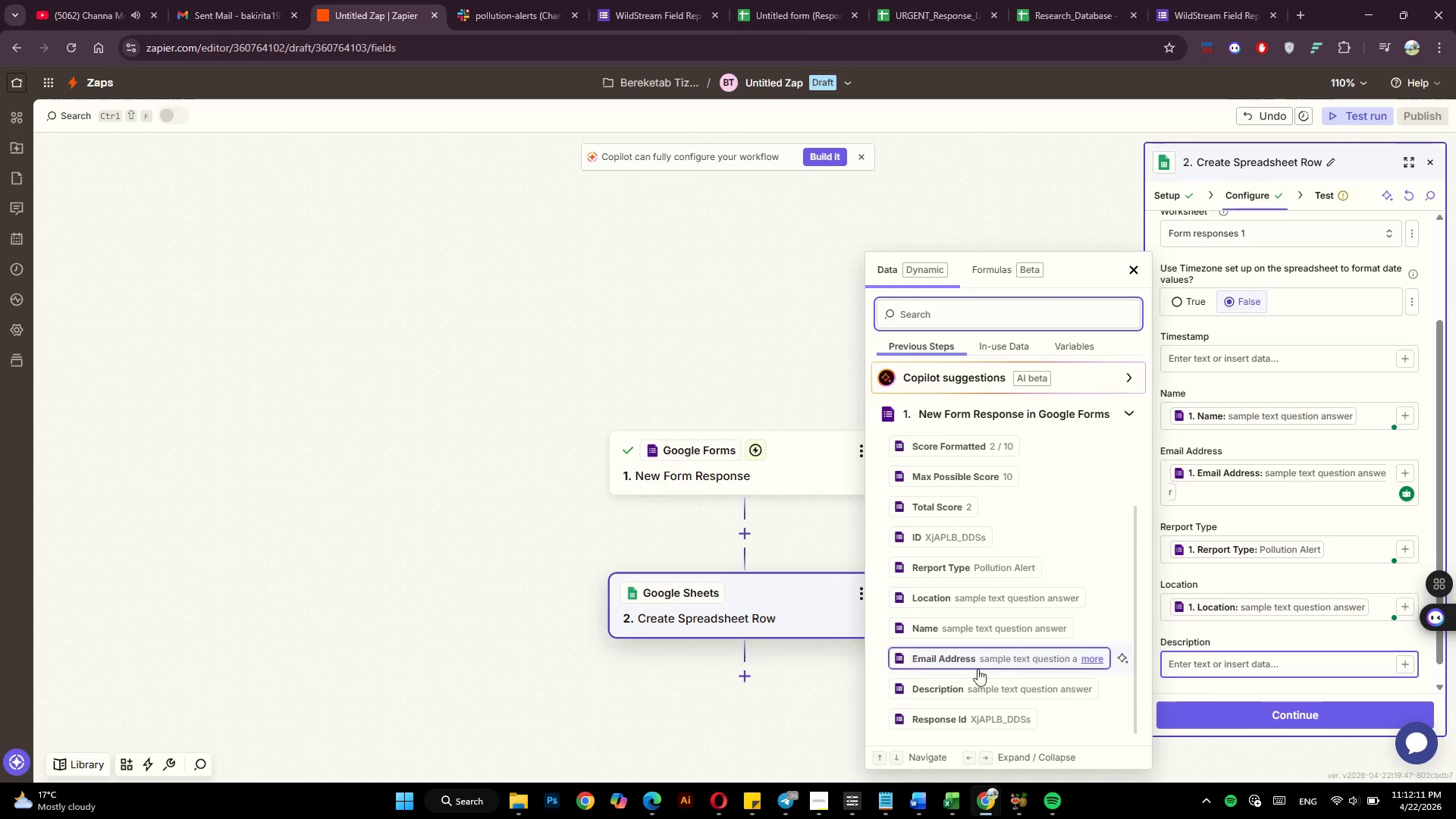 
left_click([972, 682])
 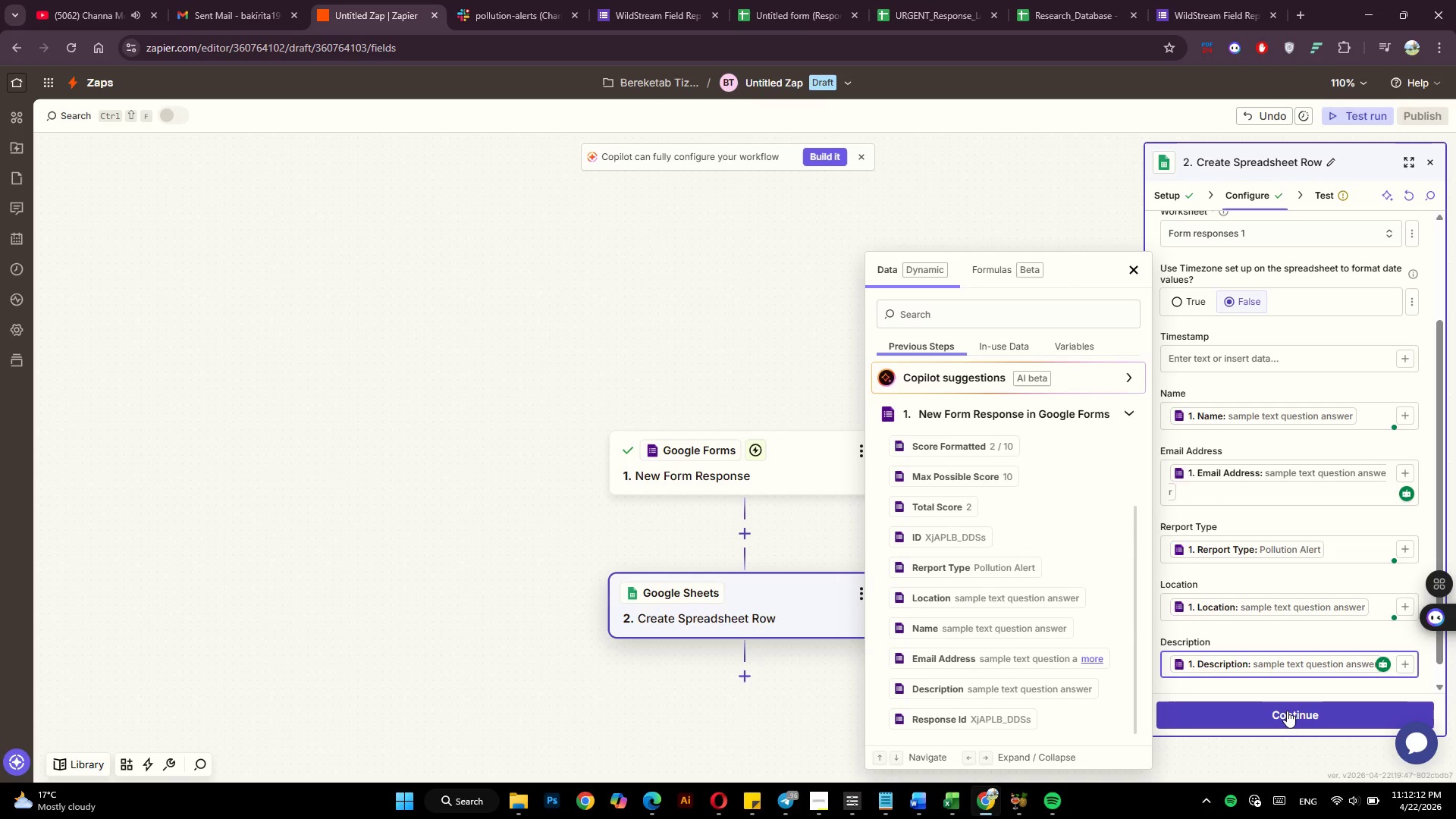 
left_click([1287, 711])
 